 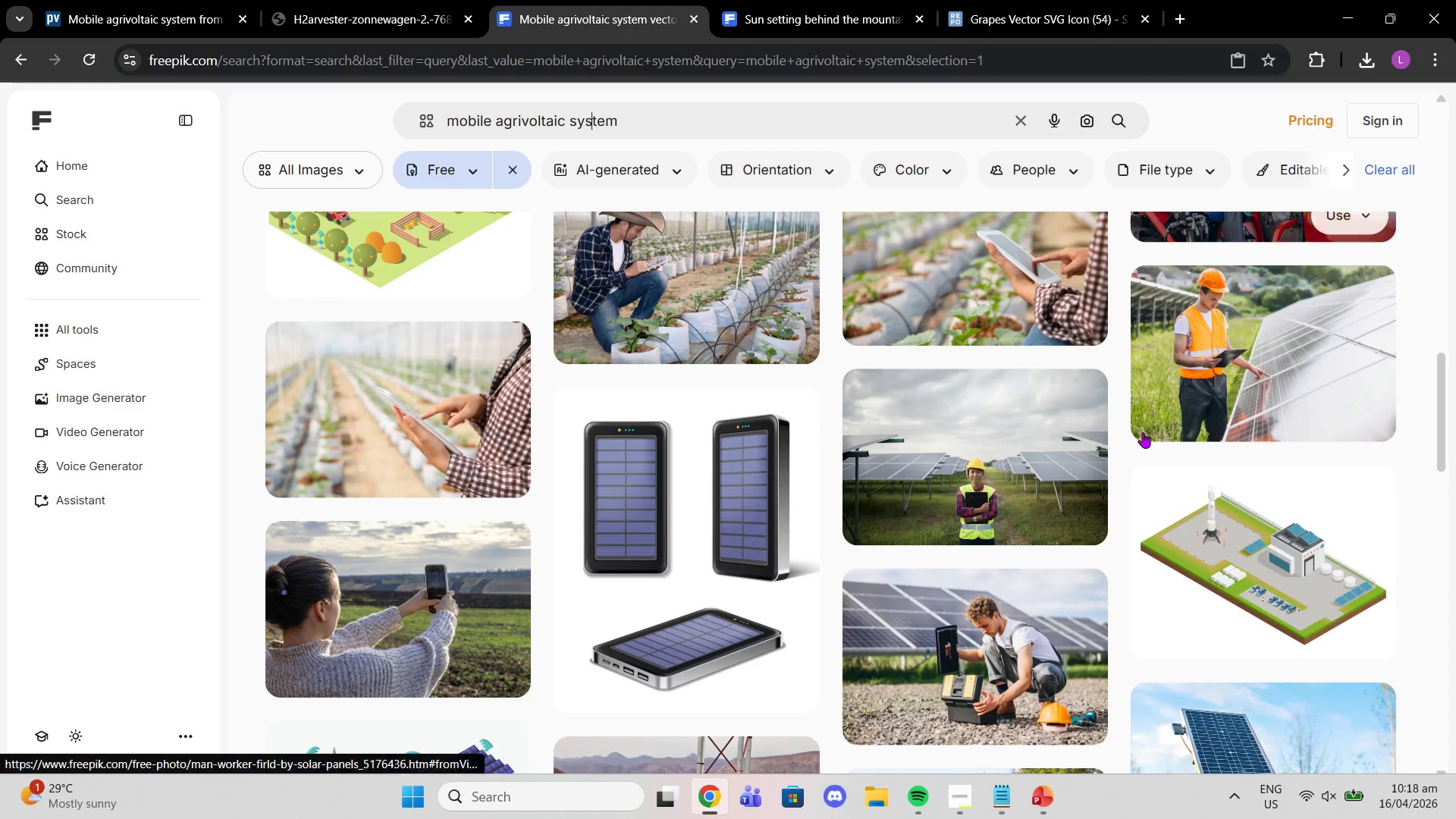 
scroll: coordinate [1143, 432], scroll_direction: up, amount: 1.0
 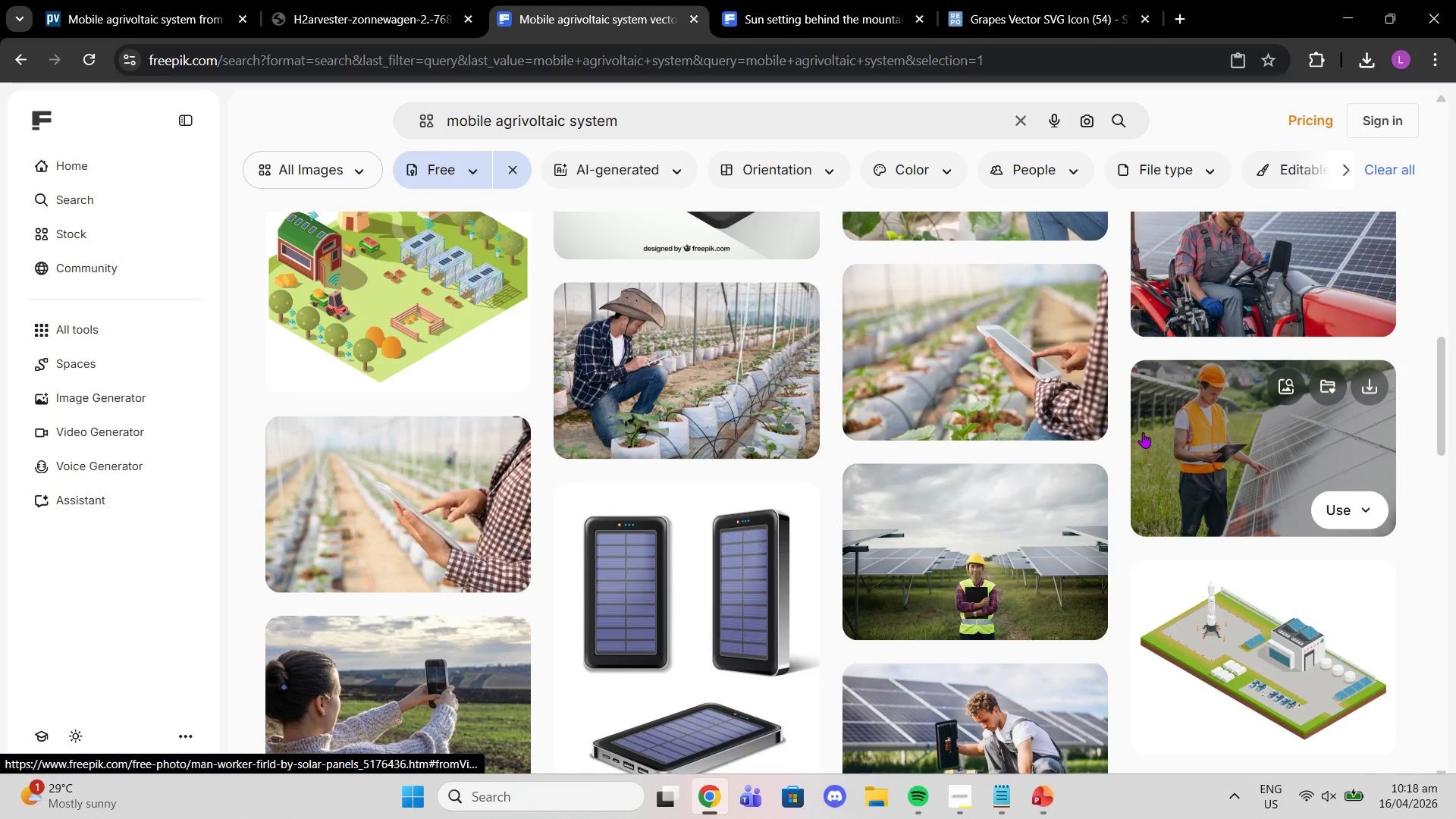 
scroll: coordinate [901, 450], scroll_direction: down, amount: 14.0
 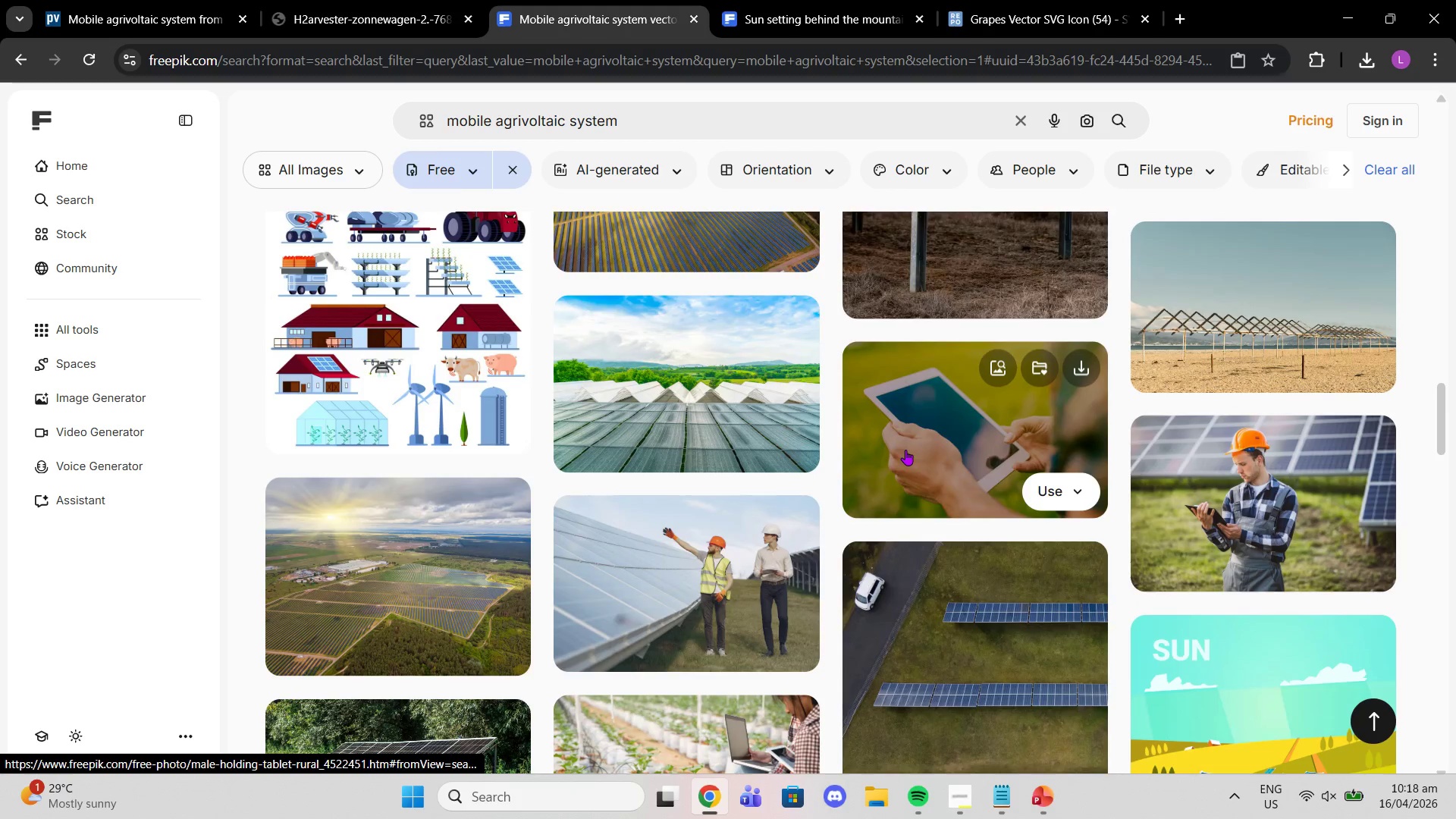 
scroll: coordinate [695, 445], scroll_direction: up, amount: 18.0
 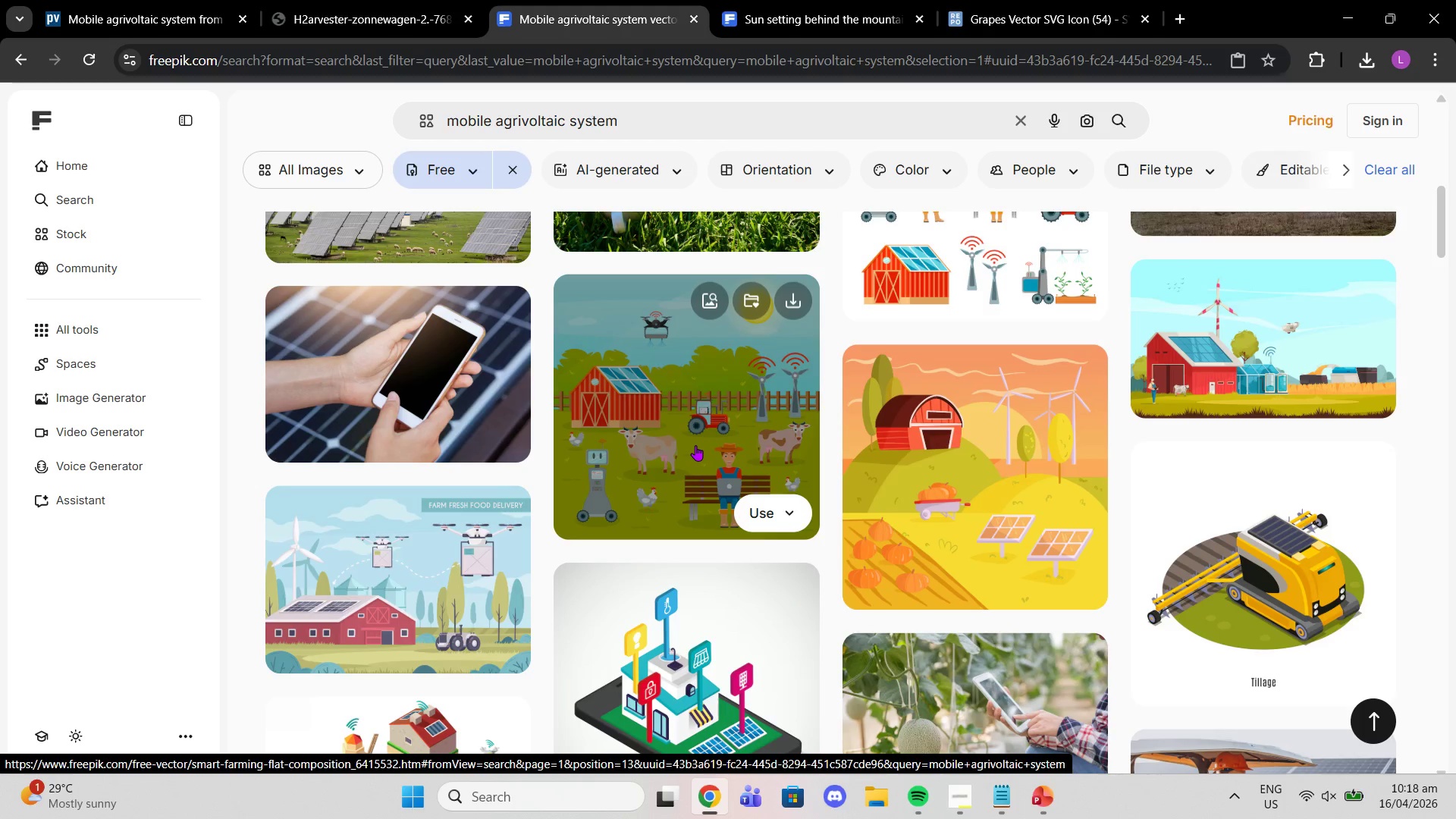 
wait(13.14)
 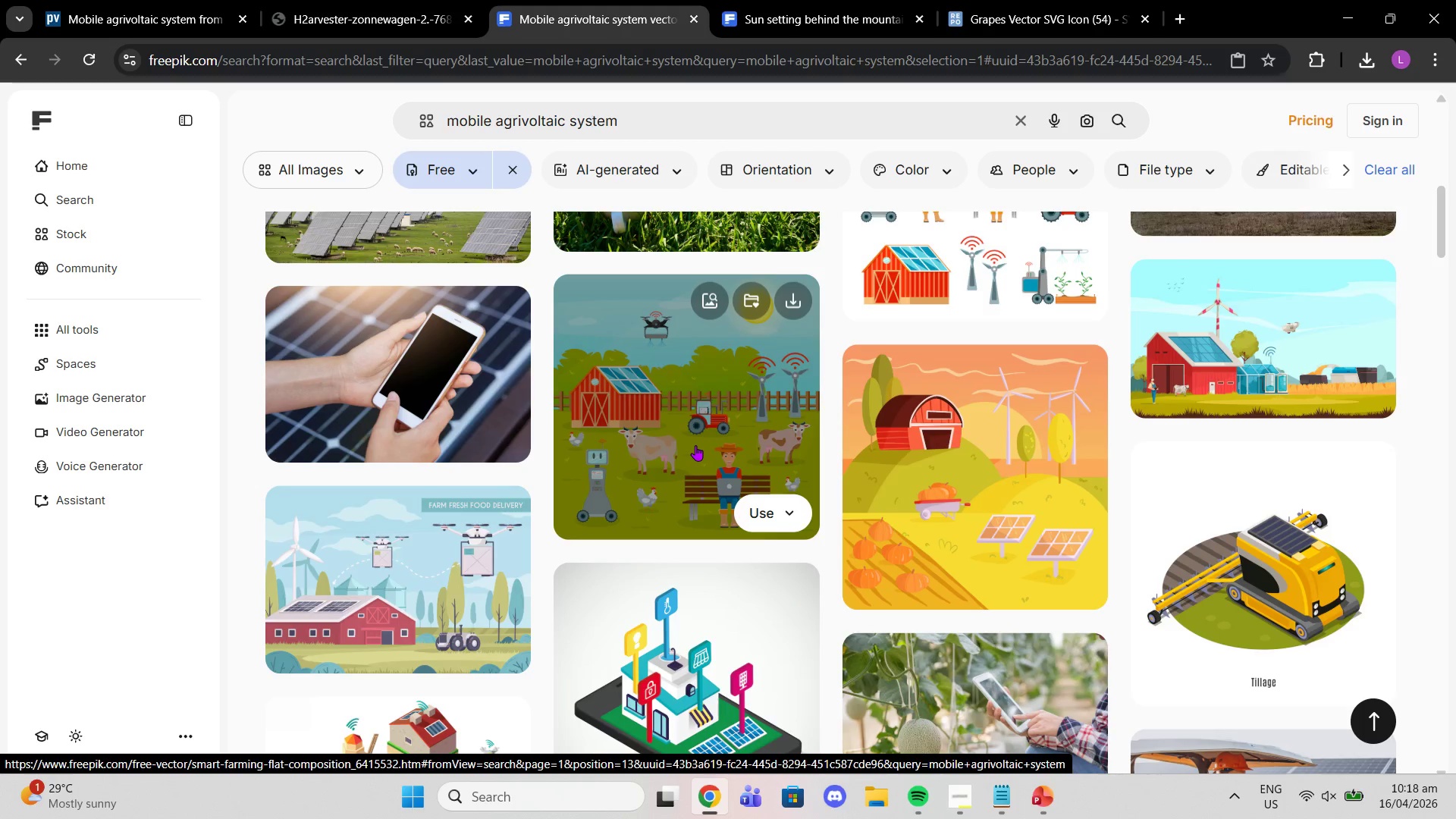 
scroll: coordinate [823, 0], scroll_direction: up, amount: 2.0
 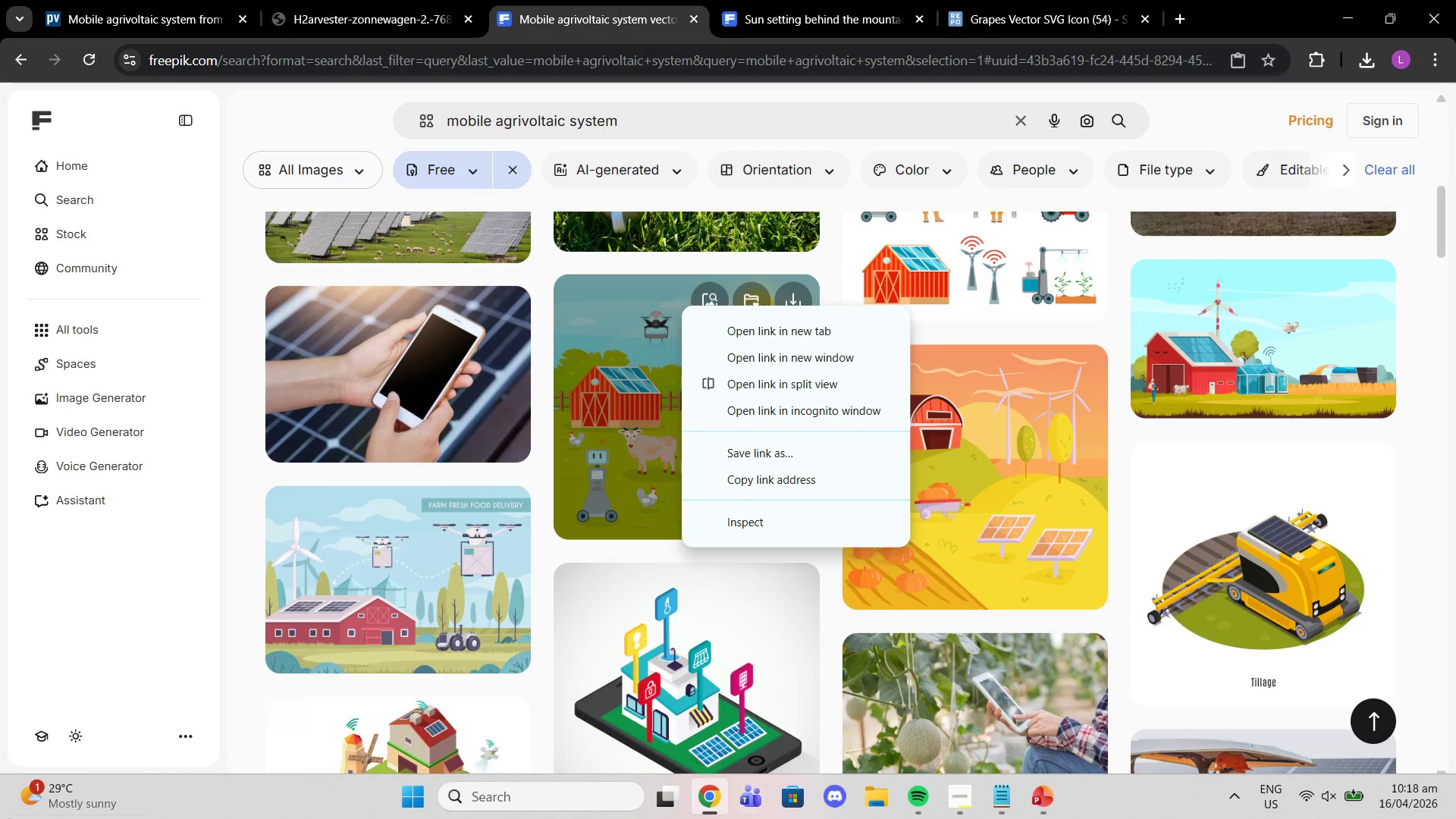 
mouse_move([52, 532])
 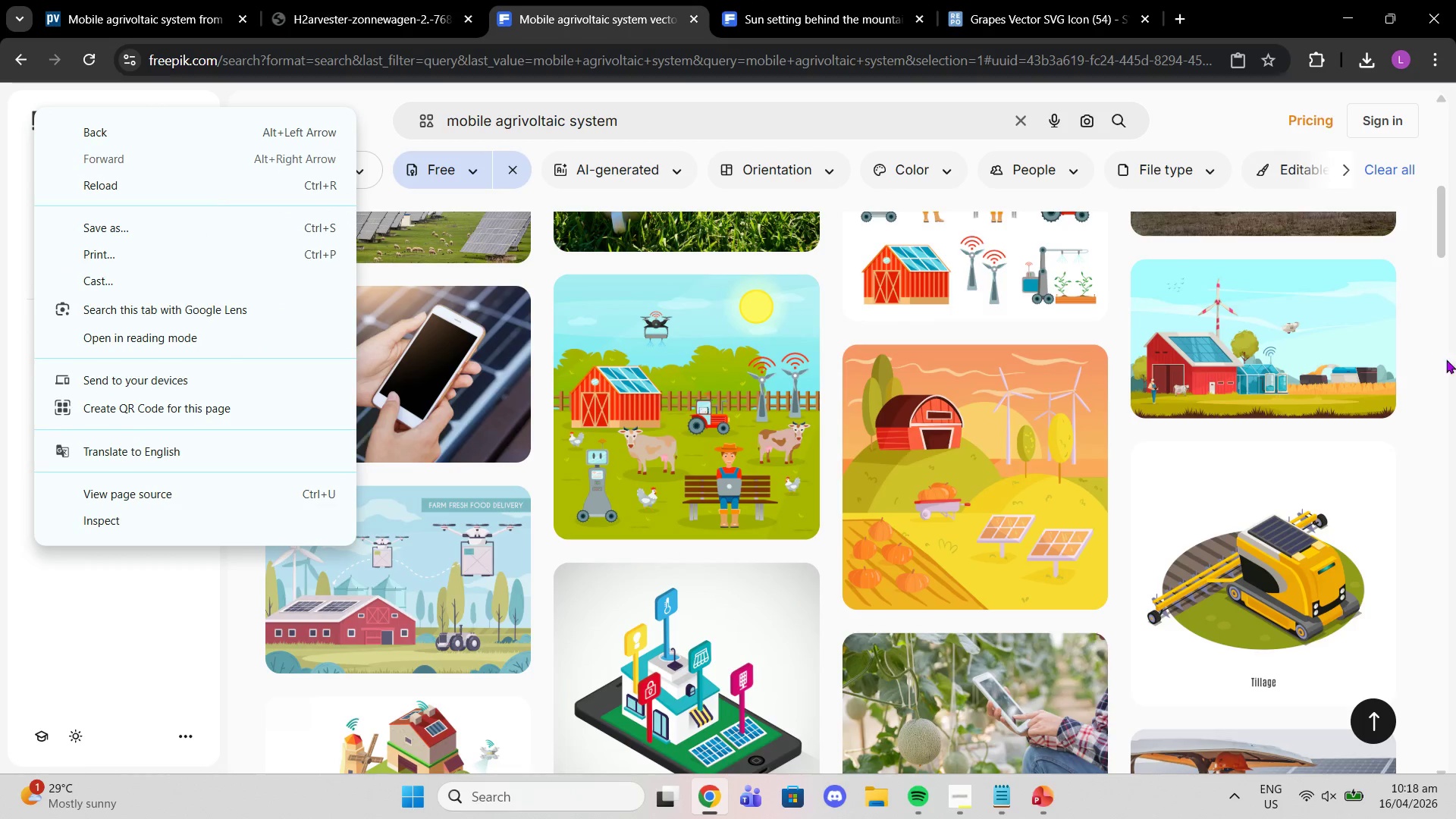 
left_click([1436, 381])
 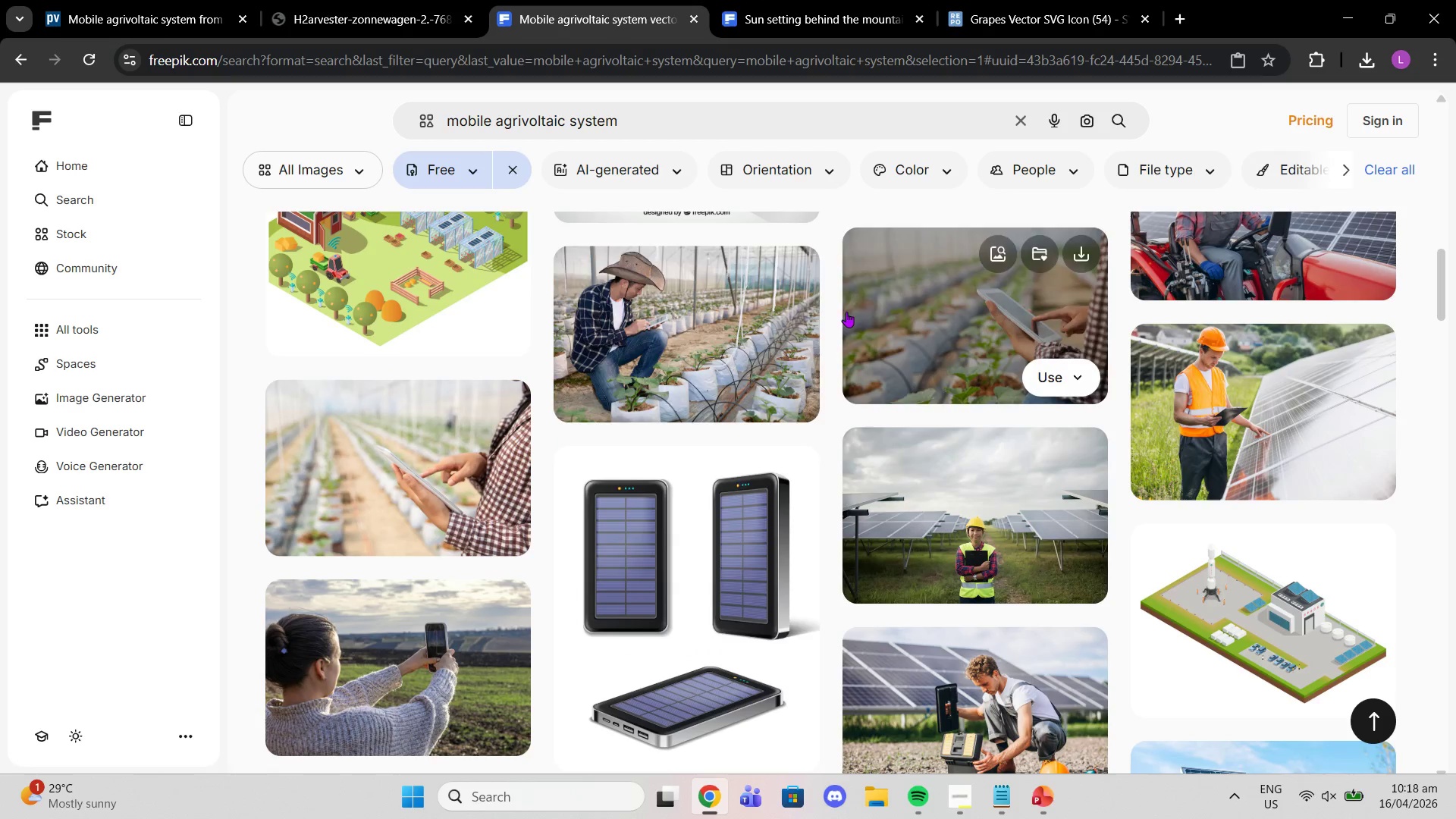 
scroll: coordinate [1010, 377], scroll_direction: down, amount: 13.0
 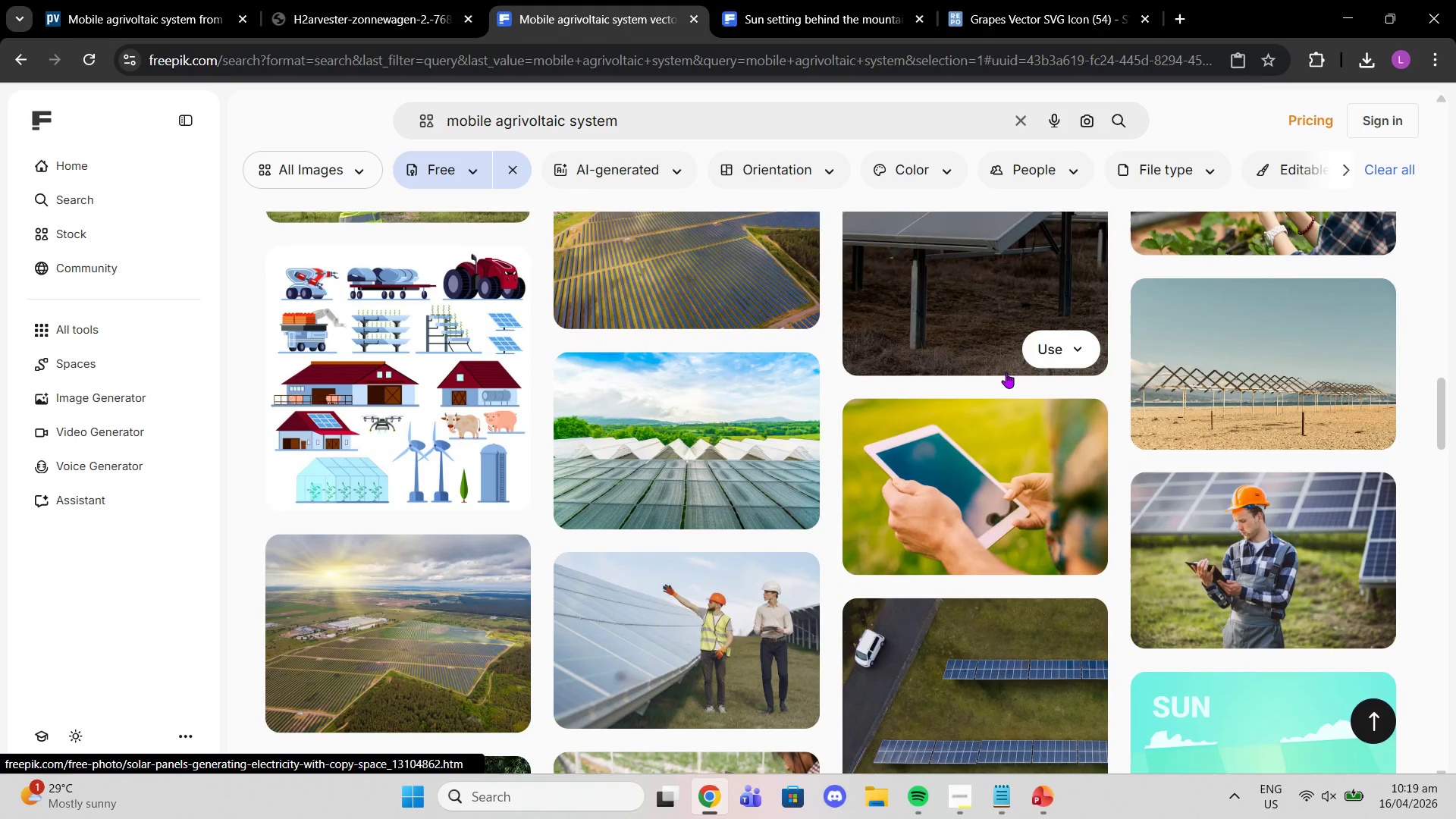 
scroll: coordinate [747, 410], scroll_direction: down, amount: 15.0
 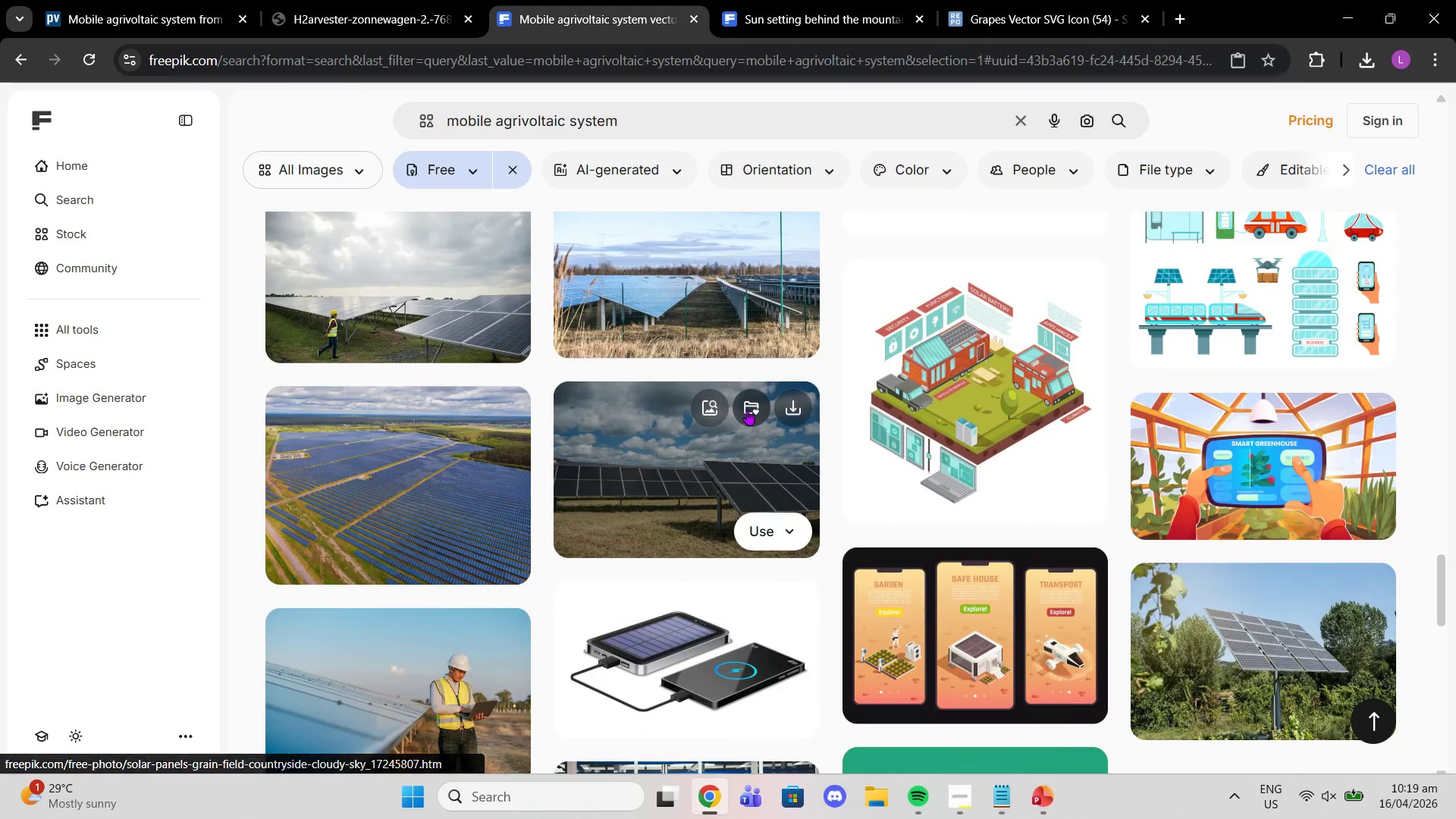 
scroll: coordinate [776, 390], scroll_direction: down, amount: 6.0
 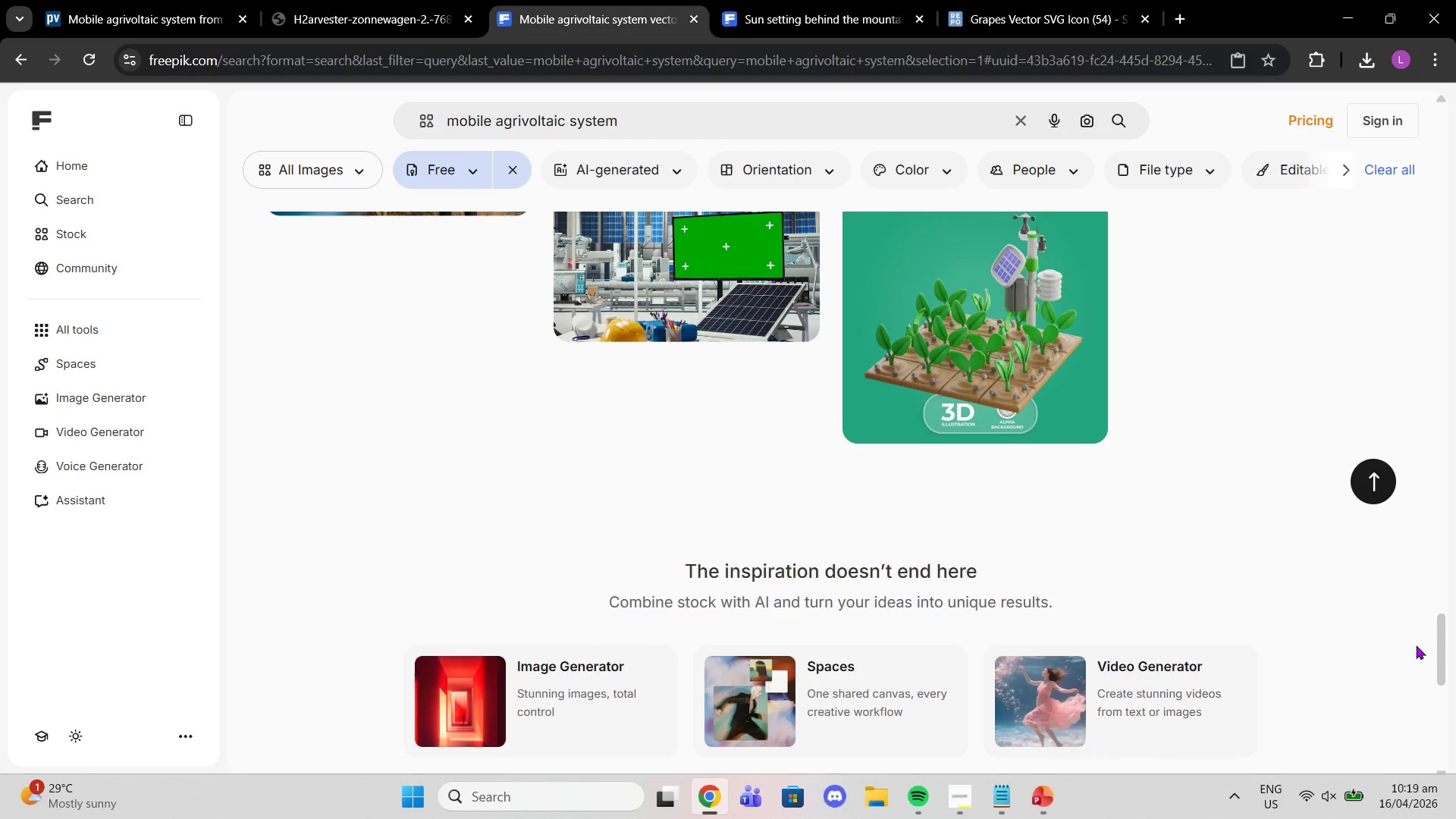 
left_click_drag(start_coordinate=[1436, 648], to_coordinate=[1250, 342])
 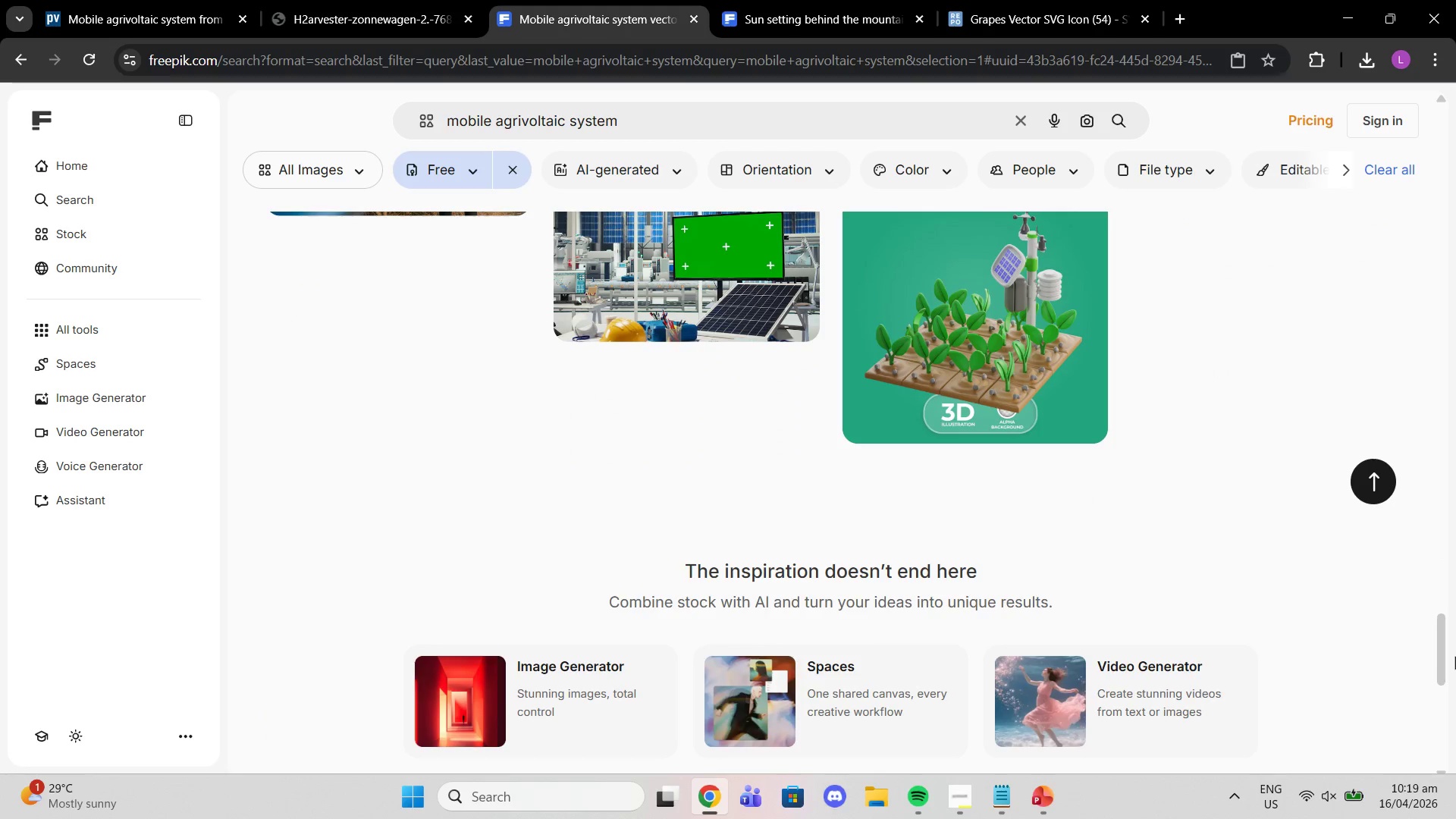 
left_click_drag(start_coordinate=[1437, 653], to_coordinate=[1317, 455])
 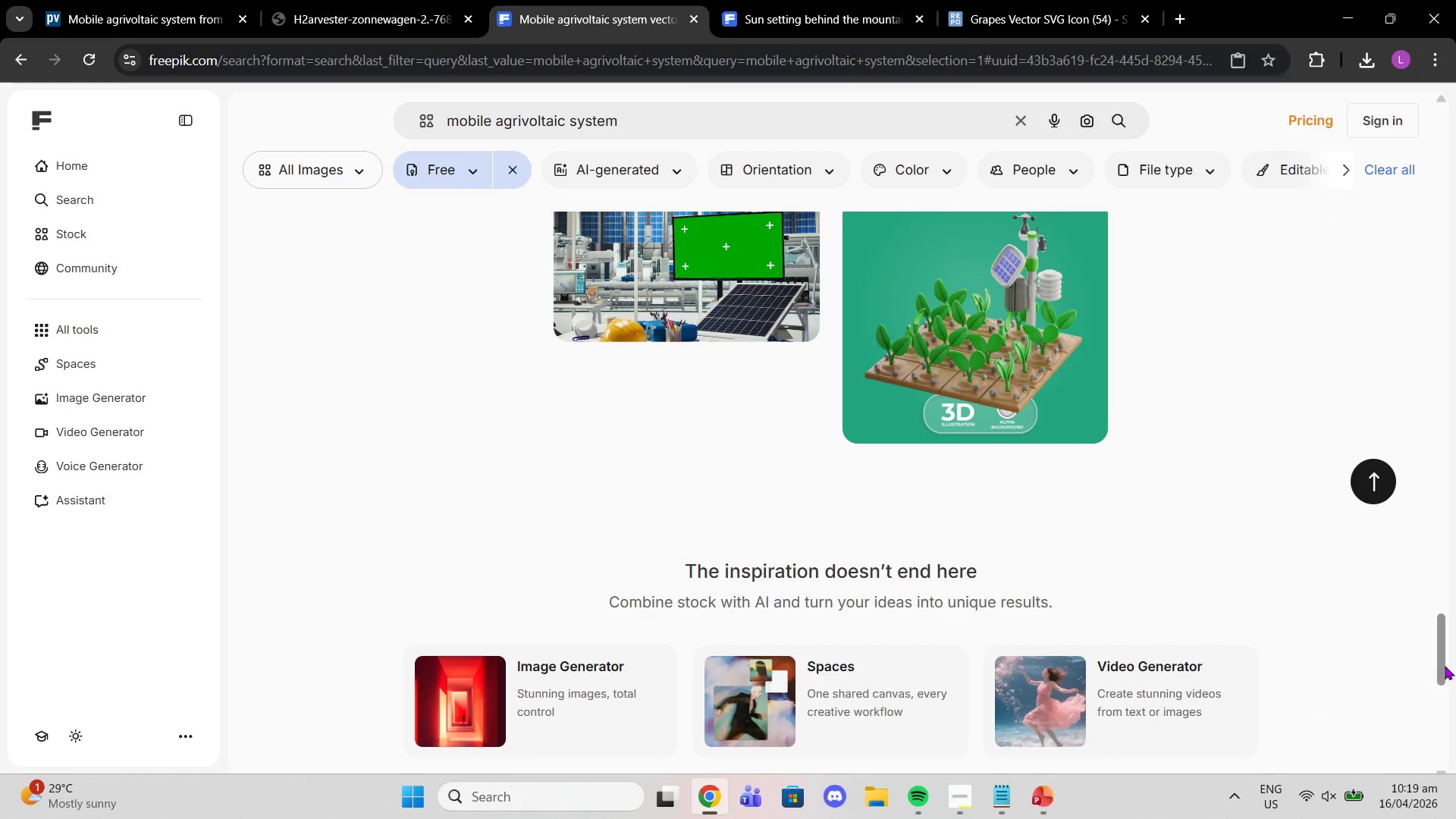 
left_click_drag(start_coordinate=[1429, 655], to_coordinate=[1432, 630])
 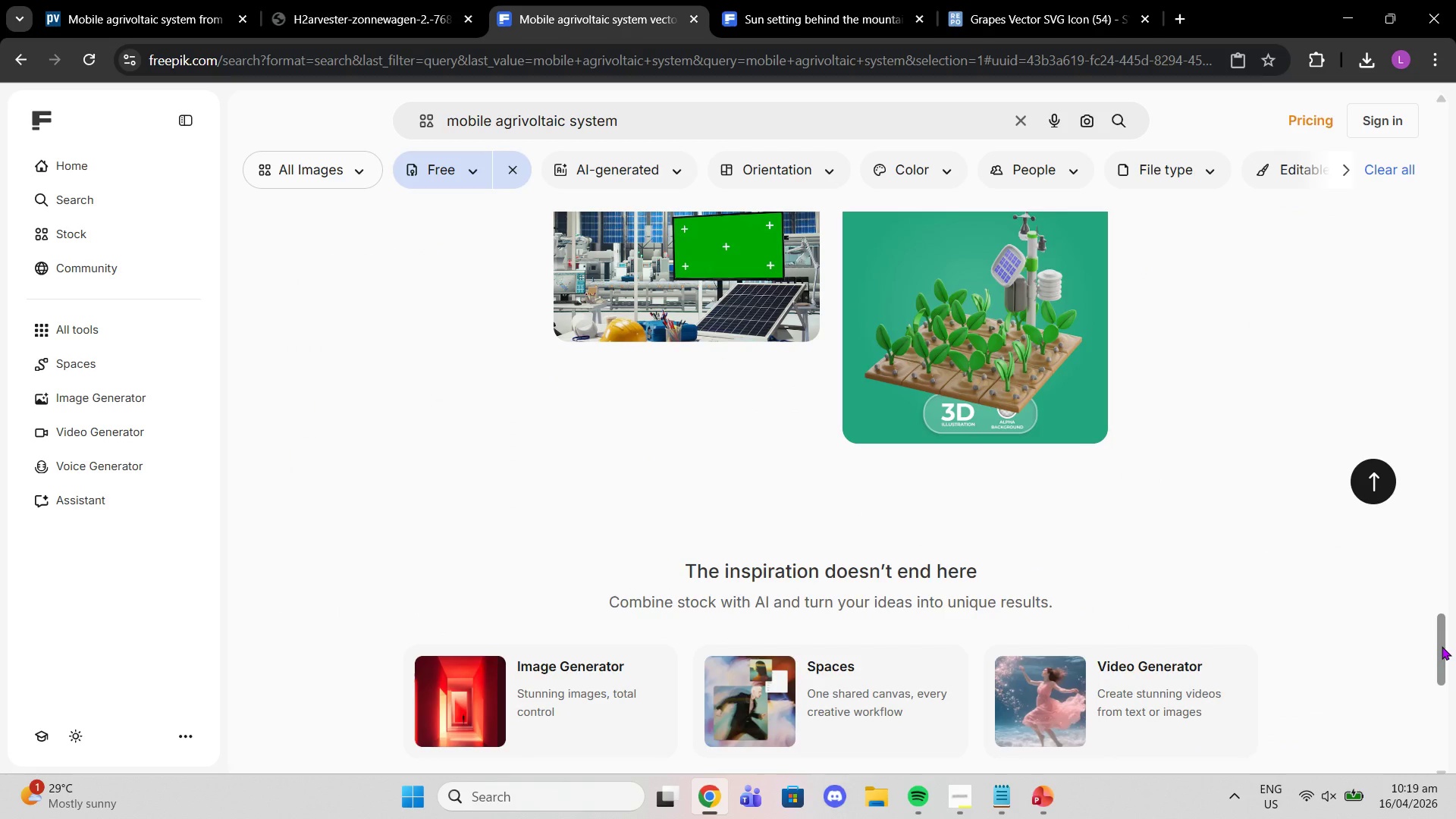 
left_click_drag(start_coordinate=[1442, 646], to_coordinate=[1391, 479])
 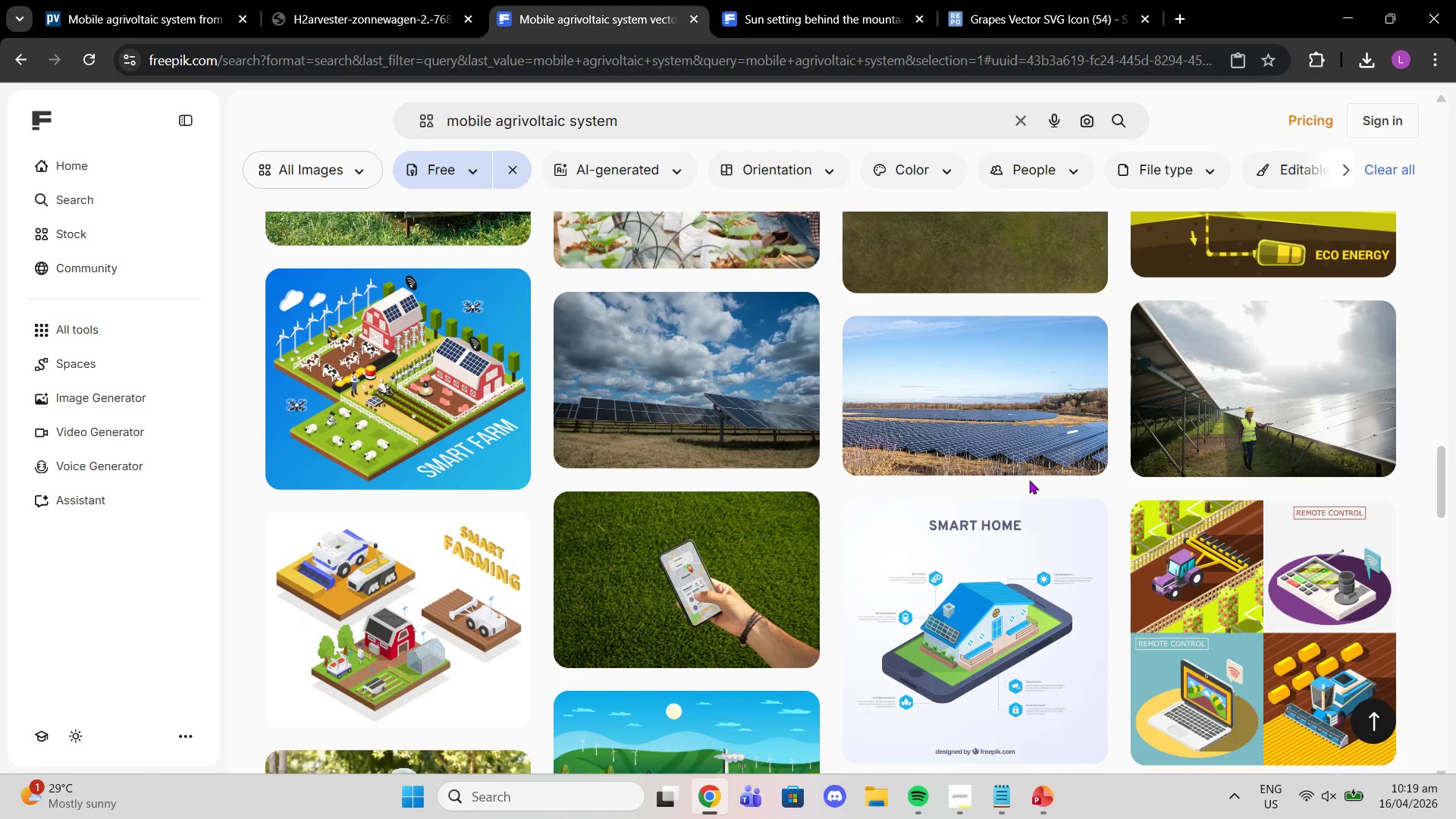 
scroll: coordinate [844, 469], scroll_direction: up, amount: 25.0
 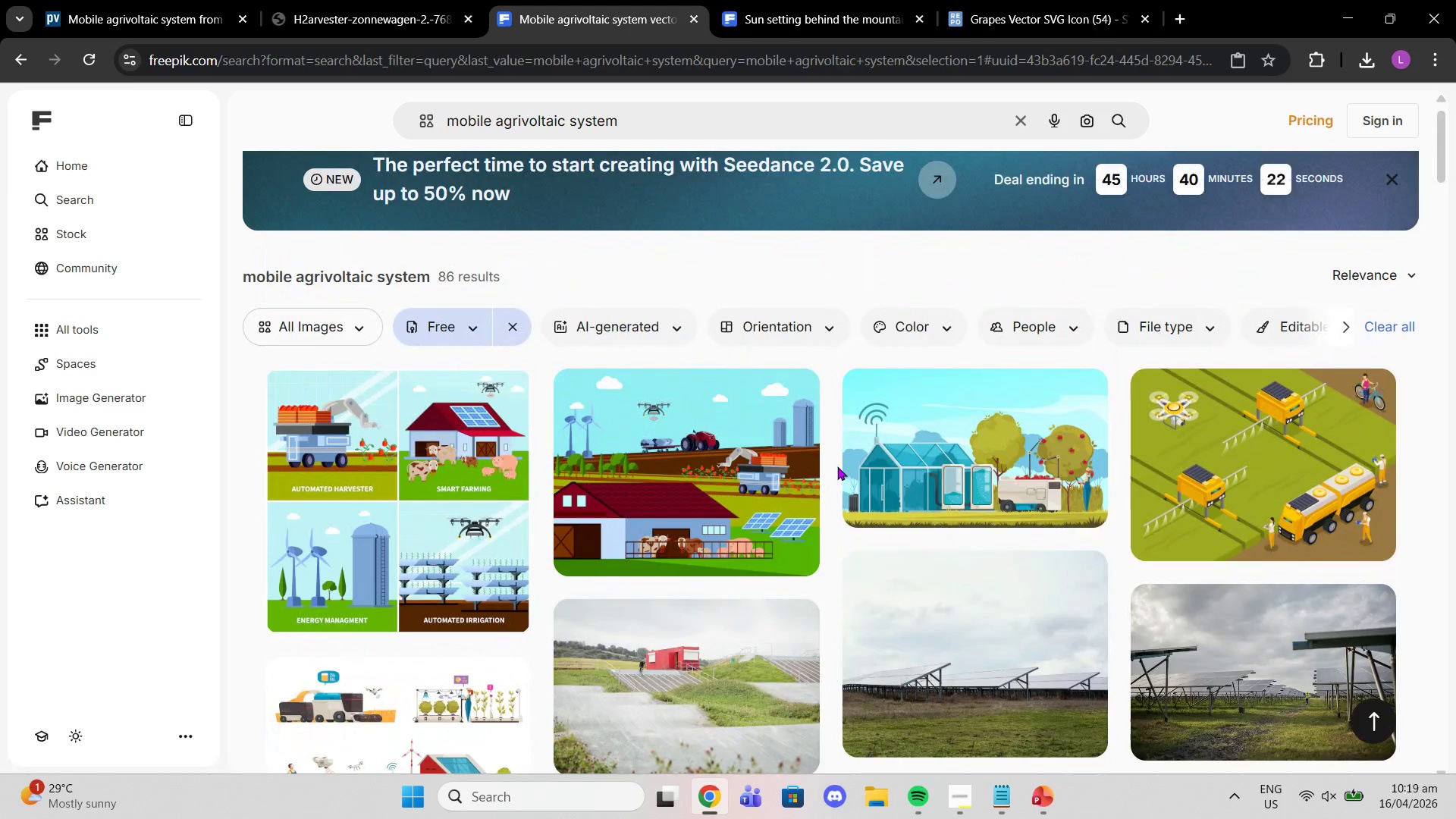 
scroll: coordinate [837, 466], scroll_direction: down, amount: 3.0
 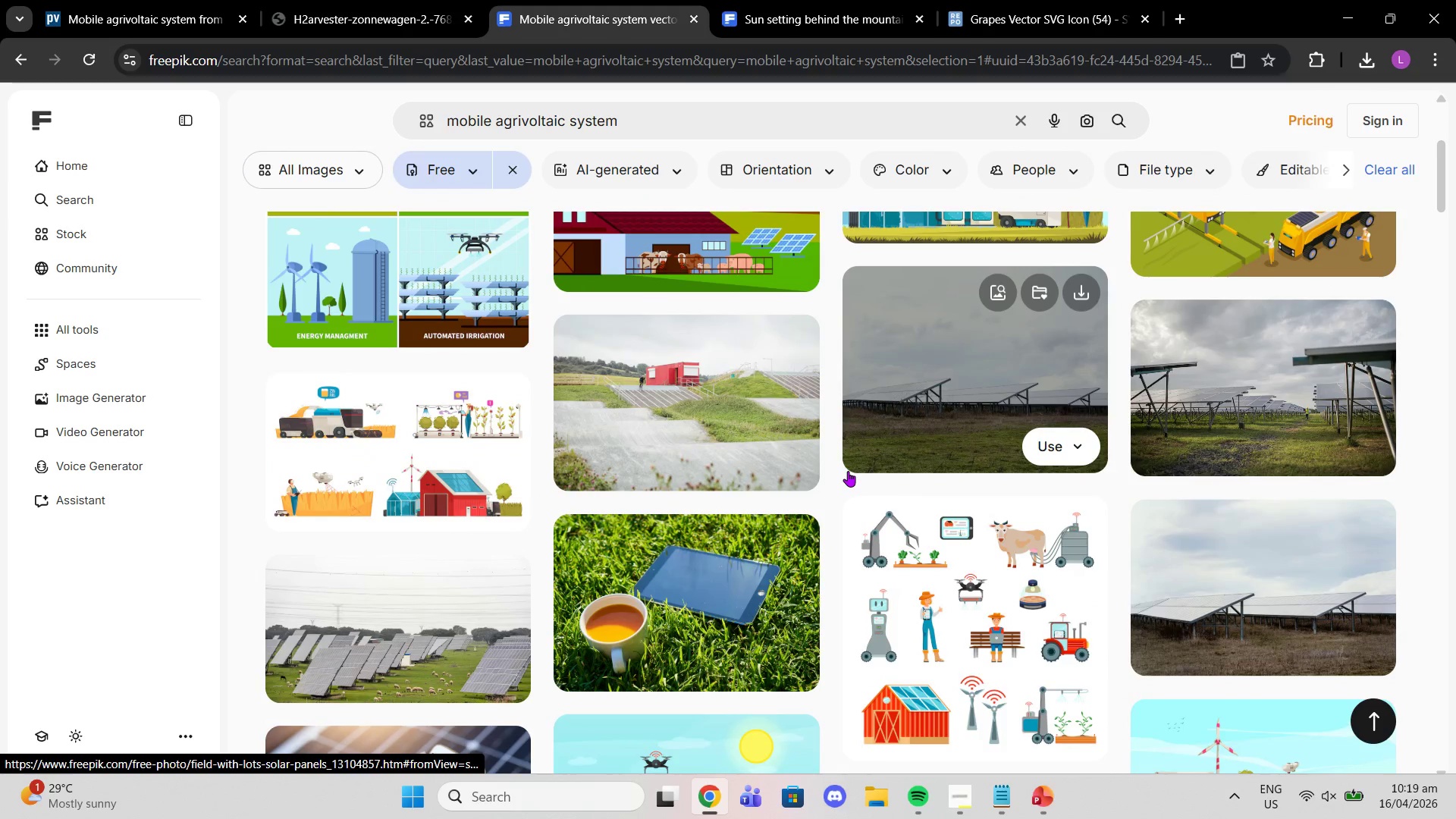 
wait(5.9)
 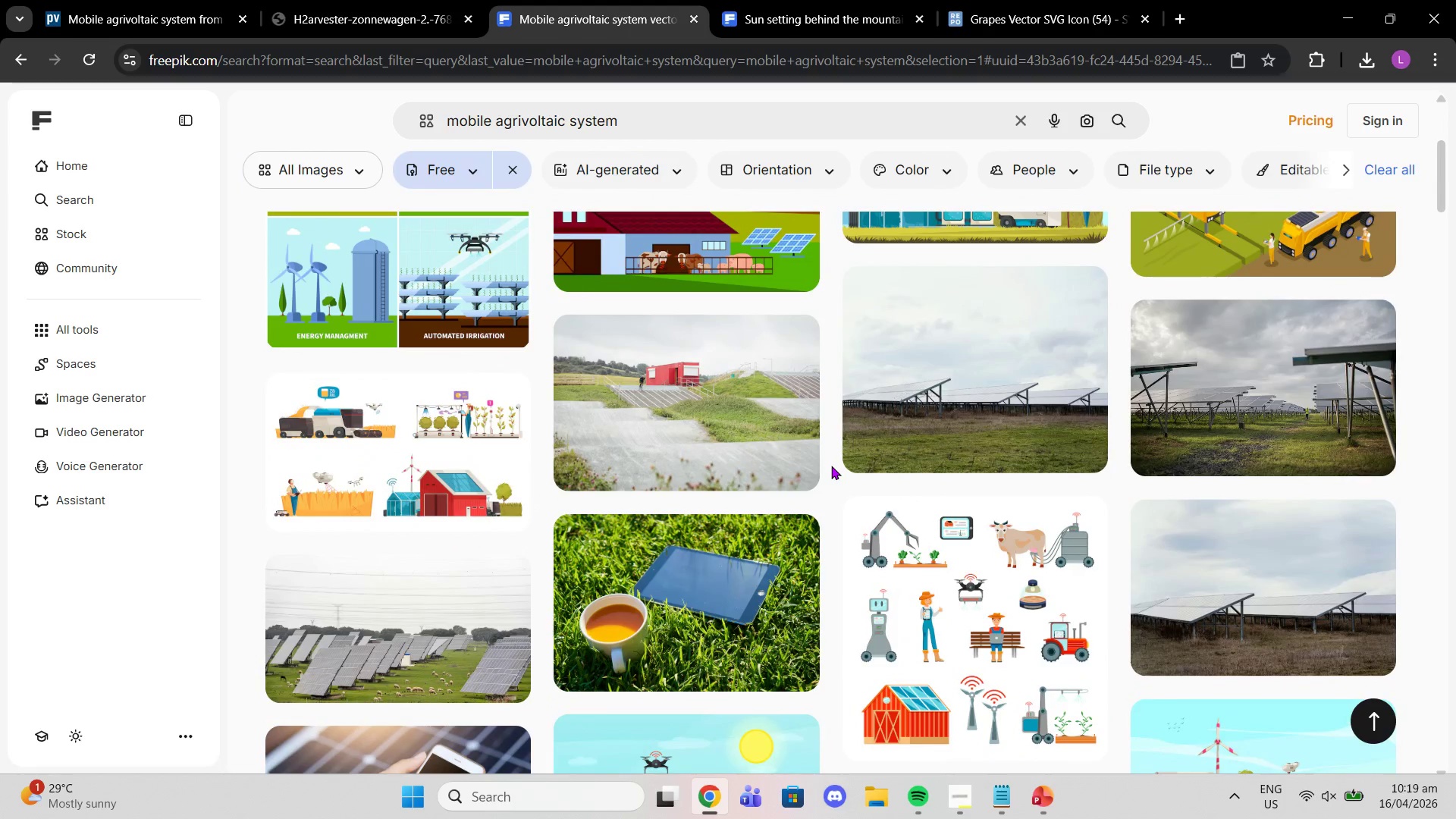 
scroll: coordinate [766, 479], scroll_direction: down, amount: 3.0
 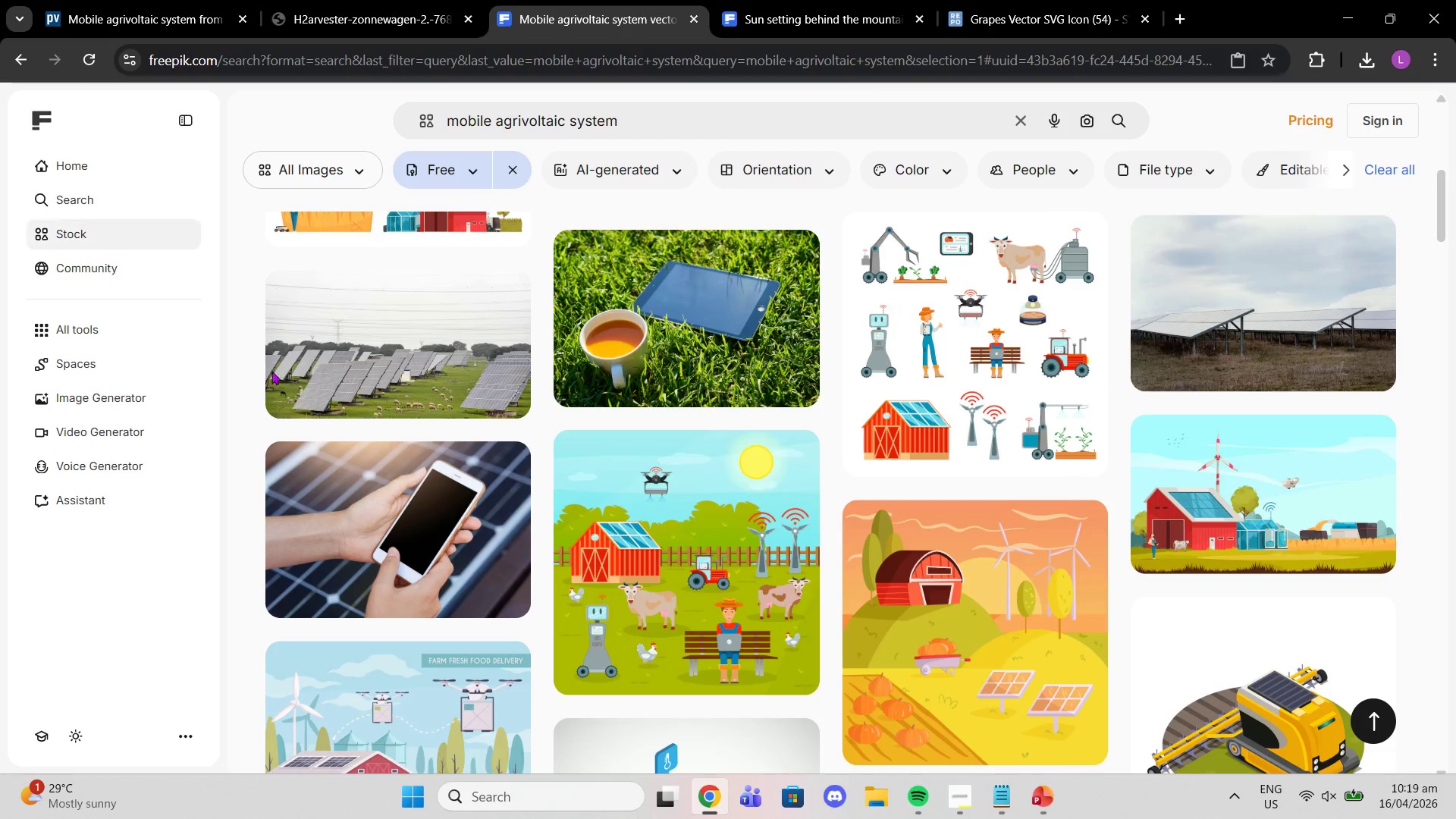 
wait(6.16)
 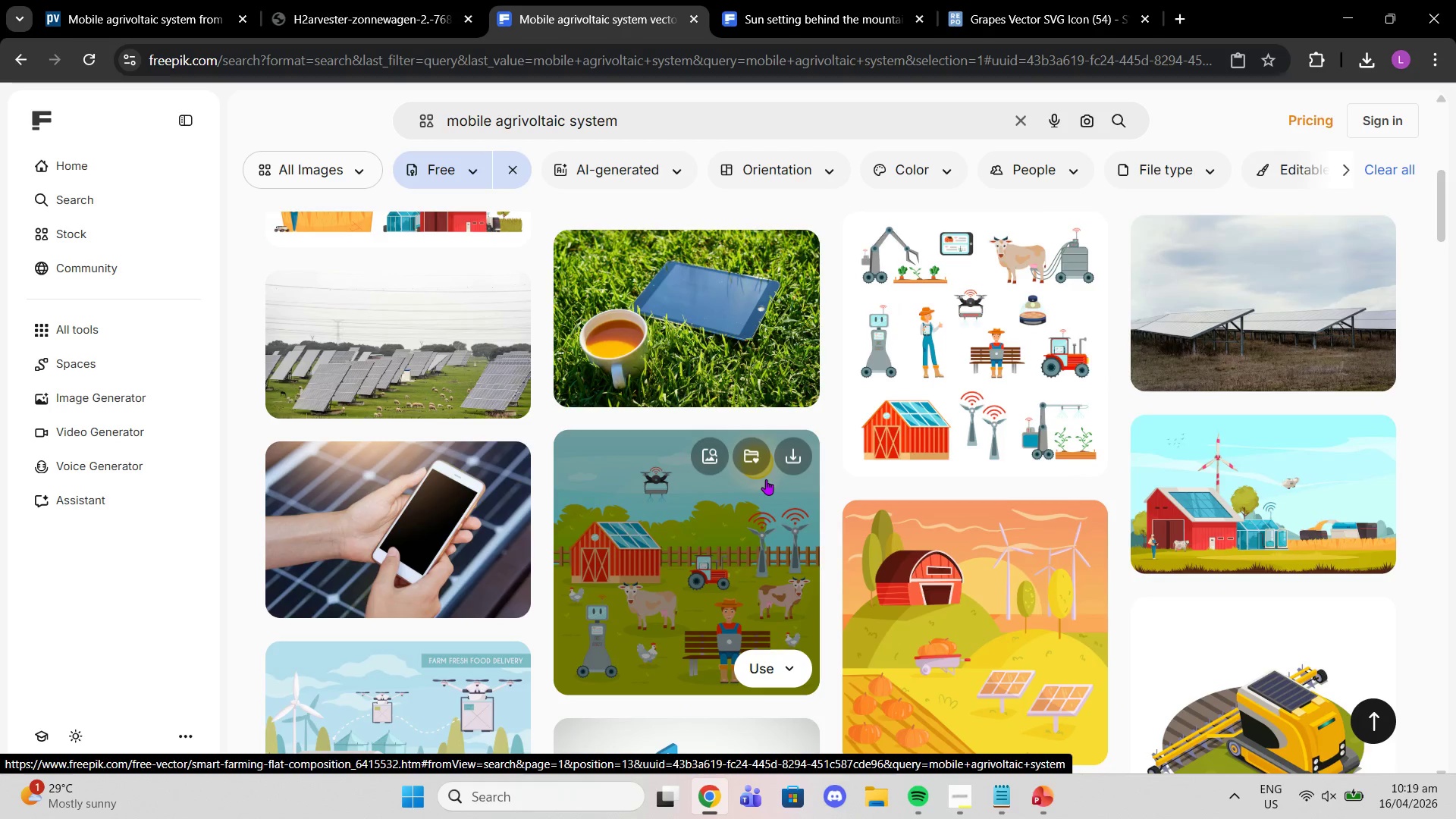 
scroll: coordinate [645, 417], scroll_direction: down, amount: 15.0
 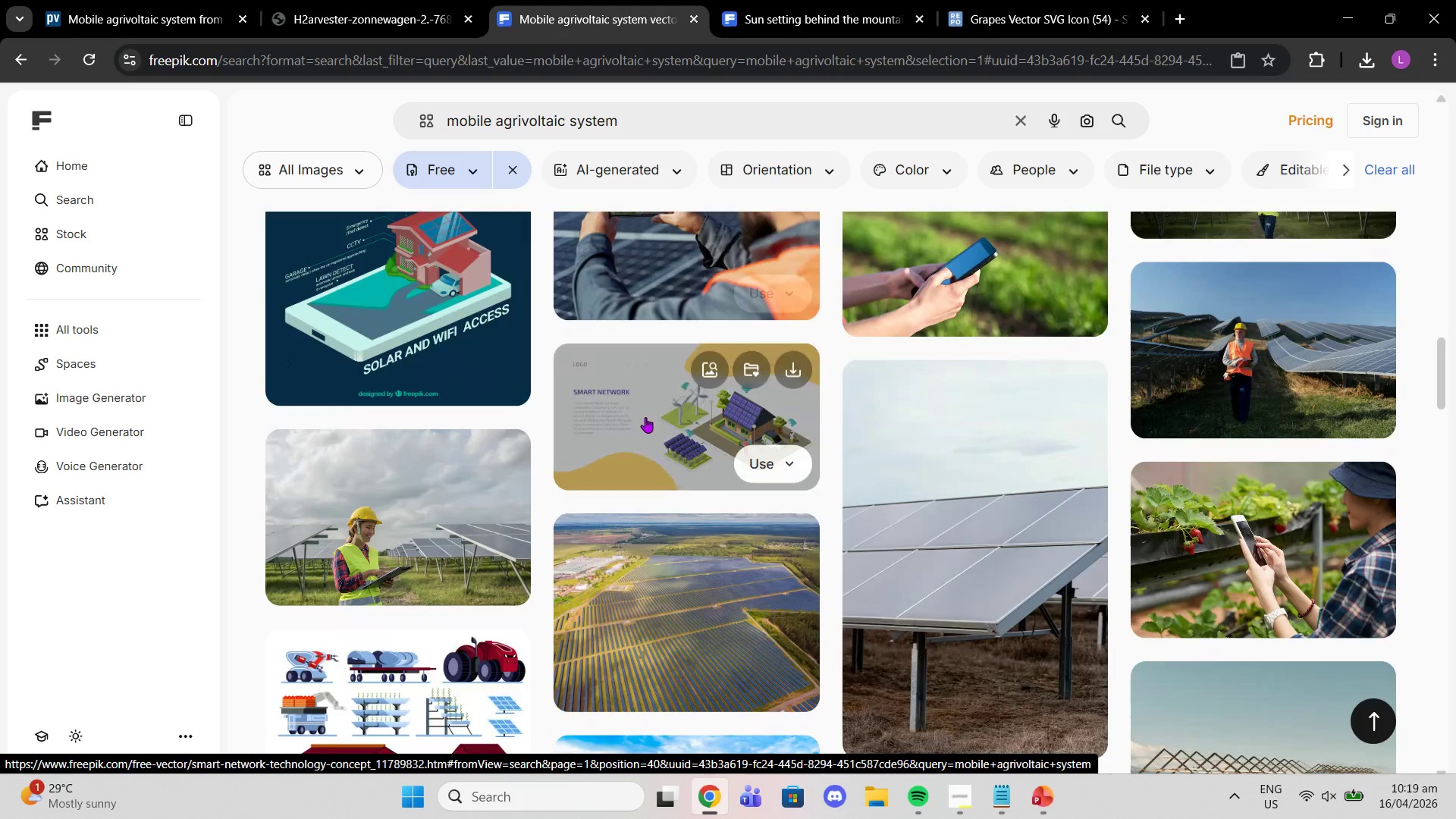 
scroll: coordinate [525, 416], scroll_direction: down, amount: 13.0
 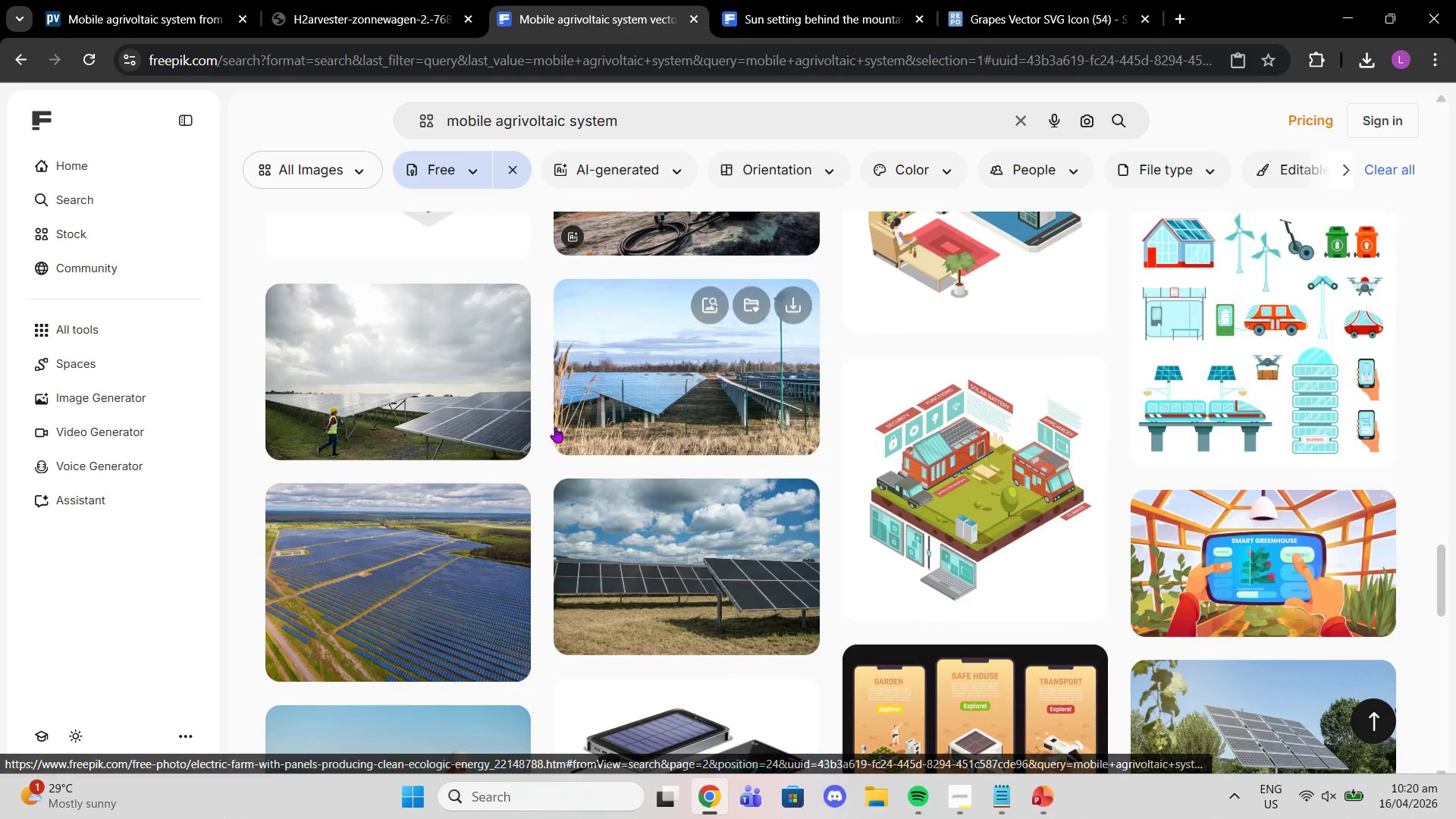 
scroll: coordinate [532, 429], scroll_direction: down, amount: 3.0
 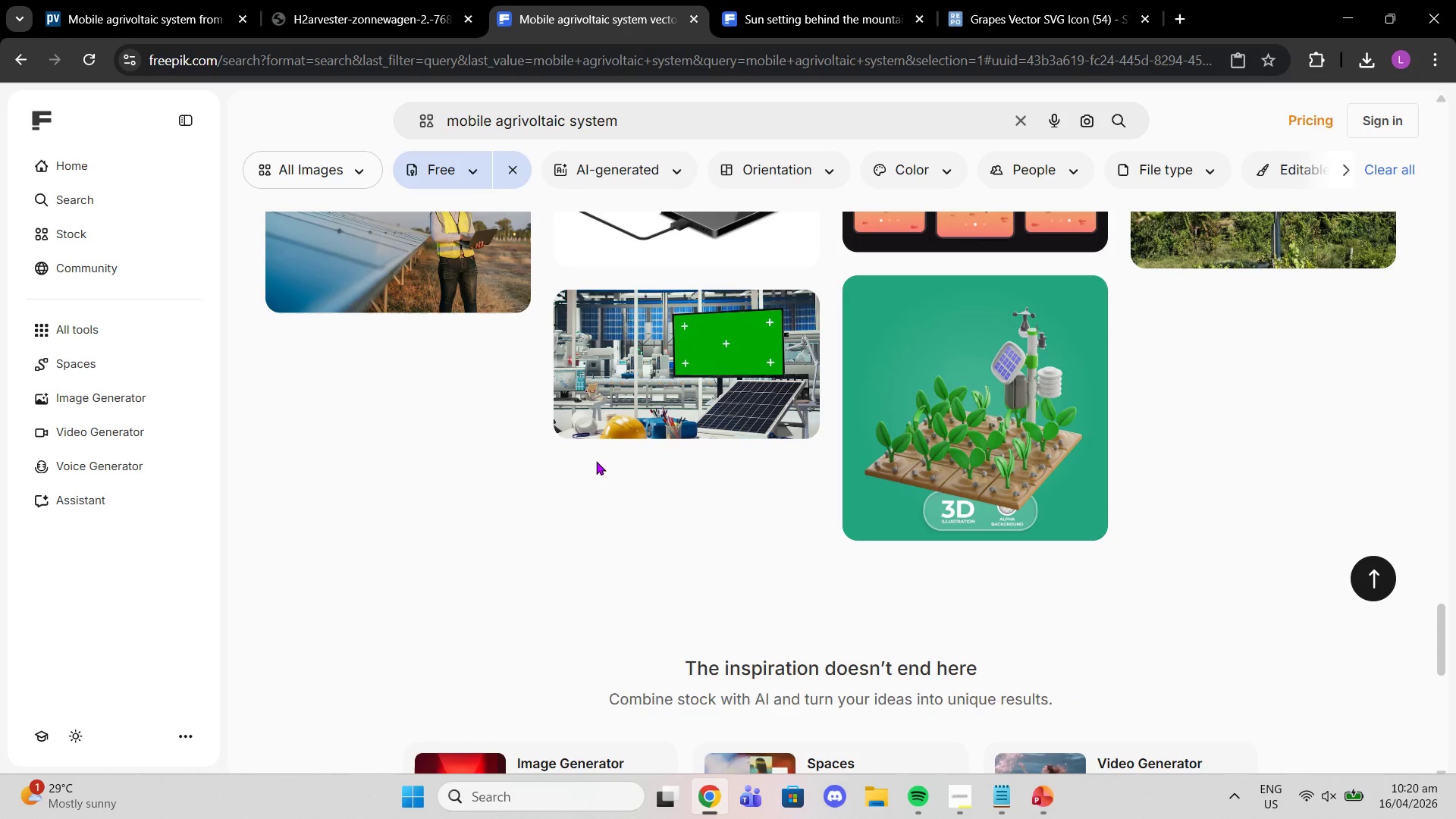 
scroll: coordinate [598, 463], scroll_direction: up, amount: 4.0
 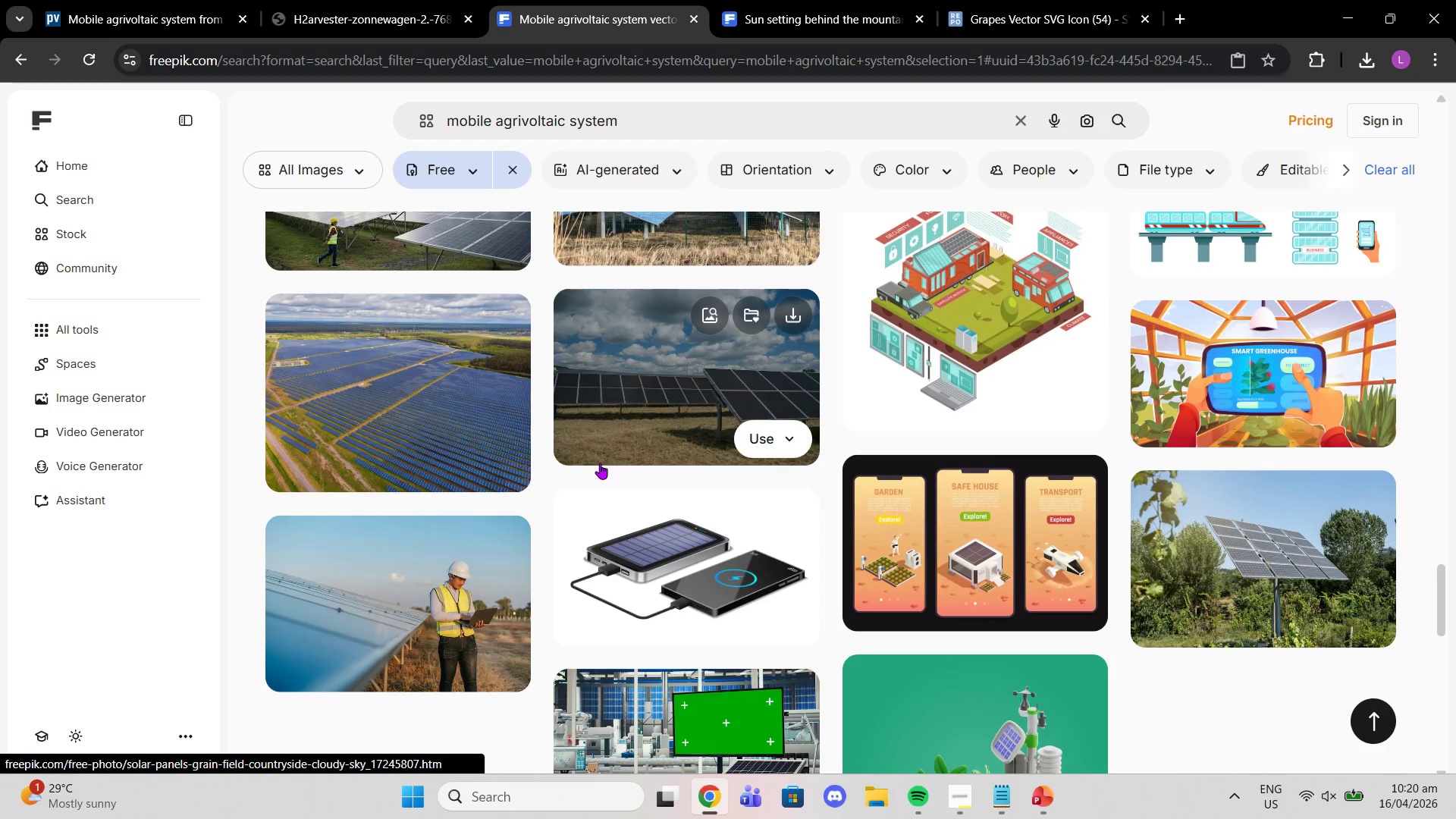 
scroll: coordinate [528, 500], scroll_direction: down, amount: 7.0
 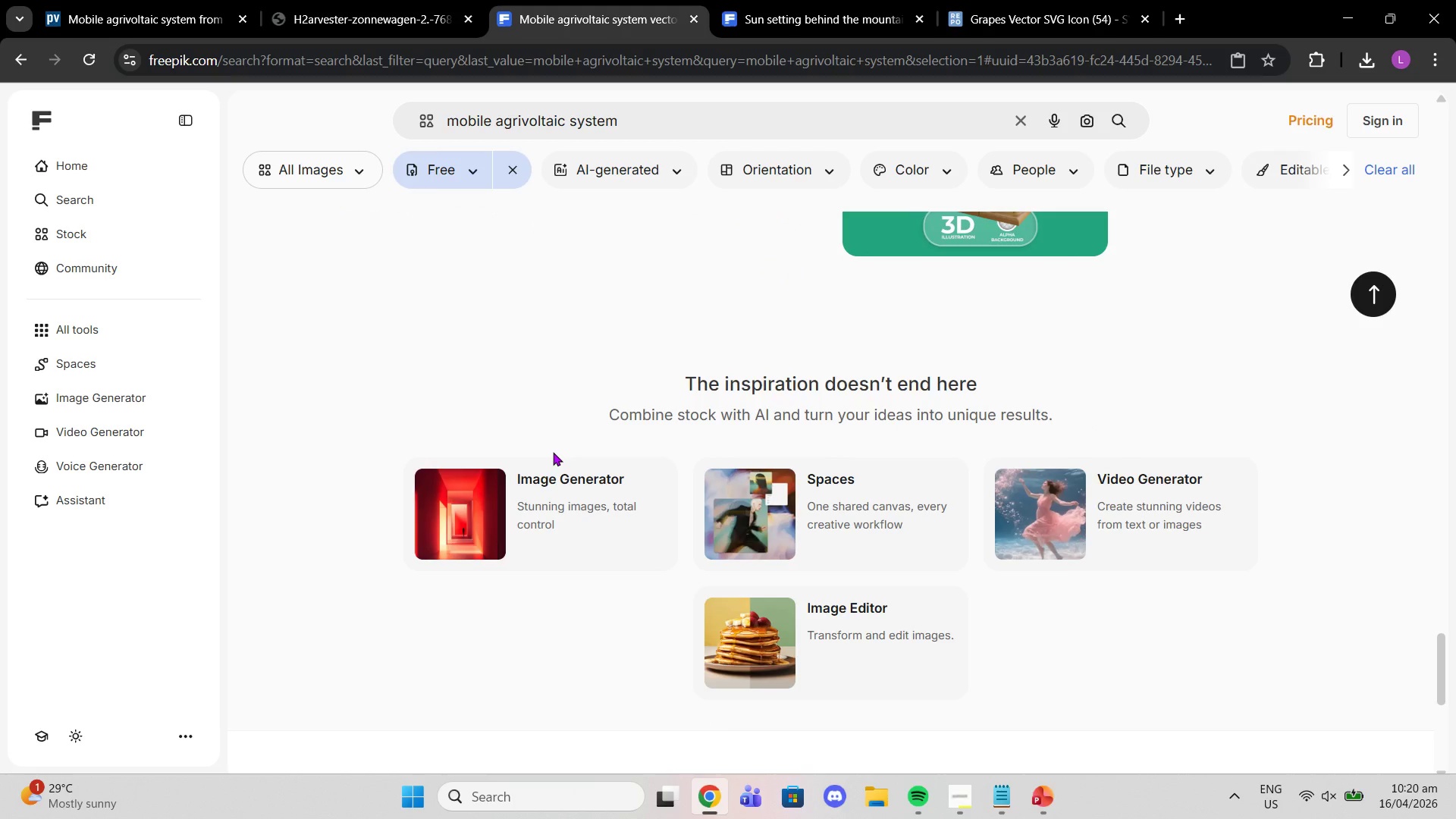 
scroll: coordinate [553, 452], scroll_direction: up, amount: 2.0
 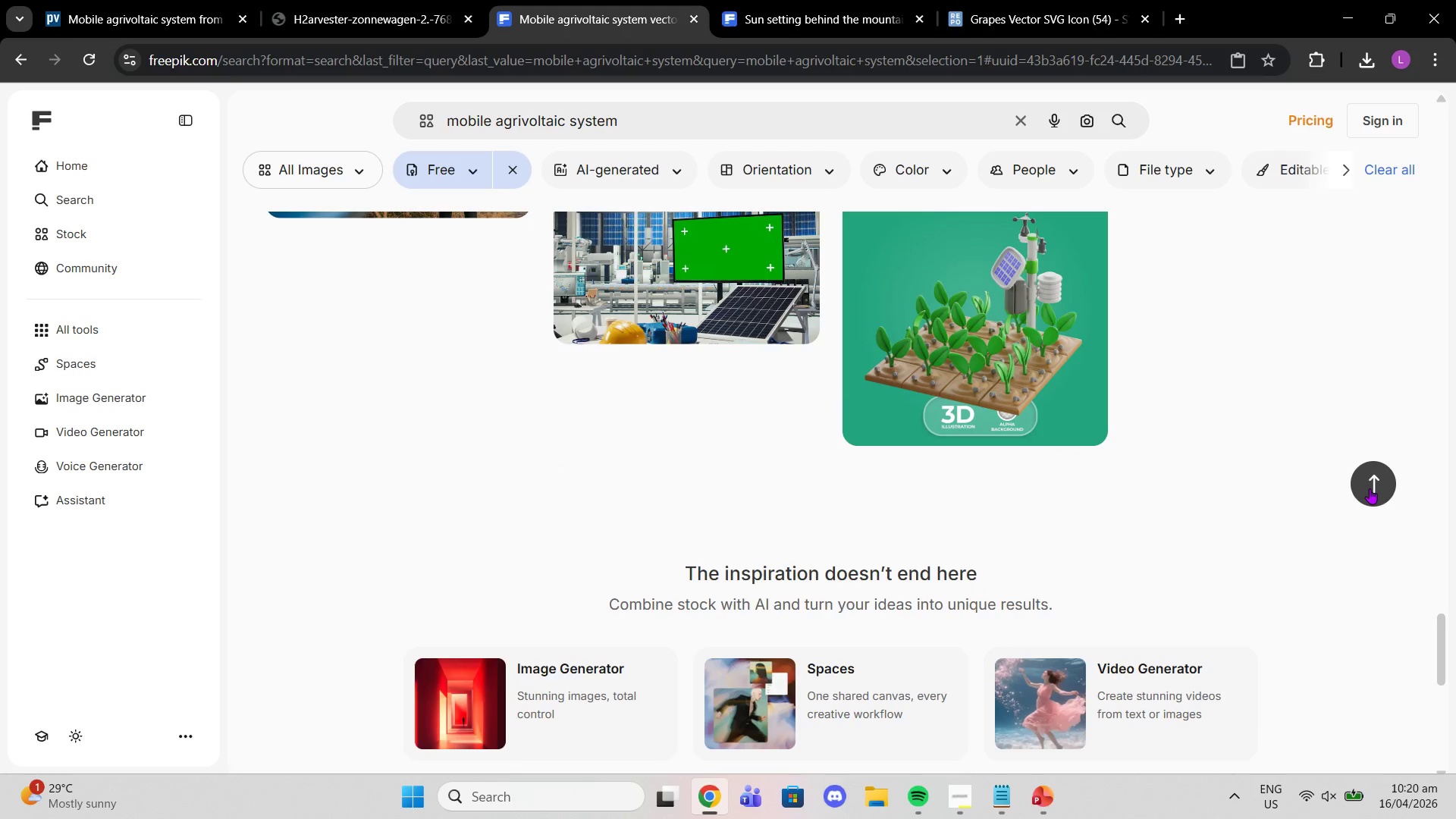 
left_click([1370, 479])
 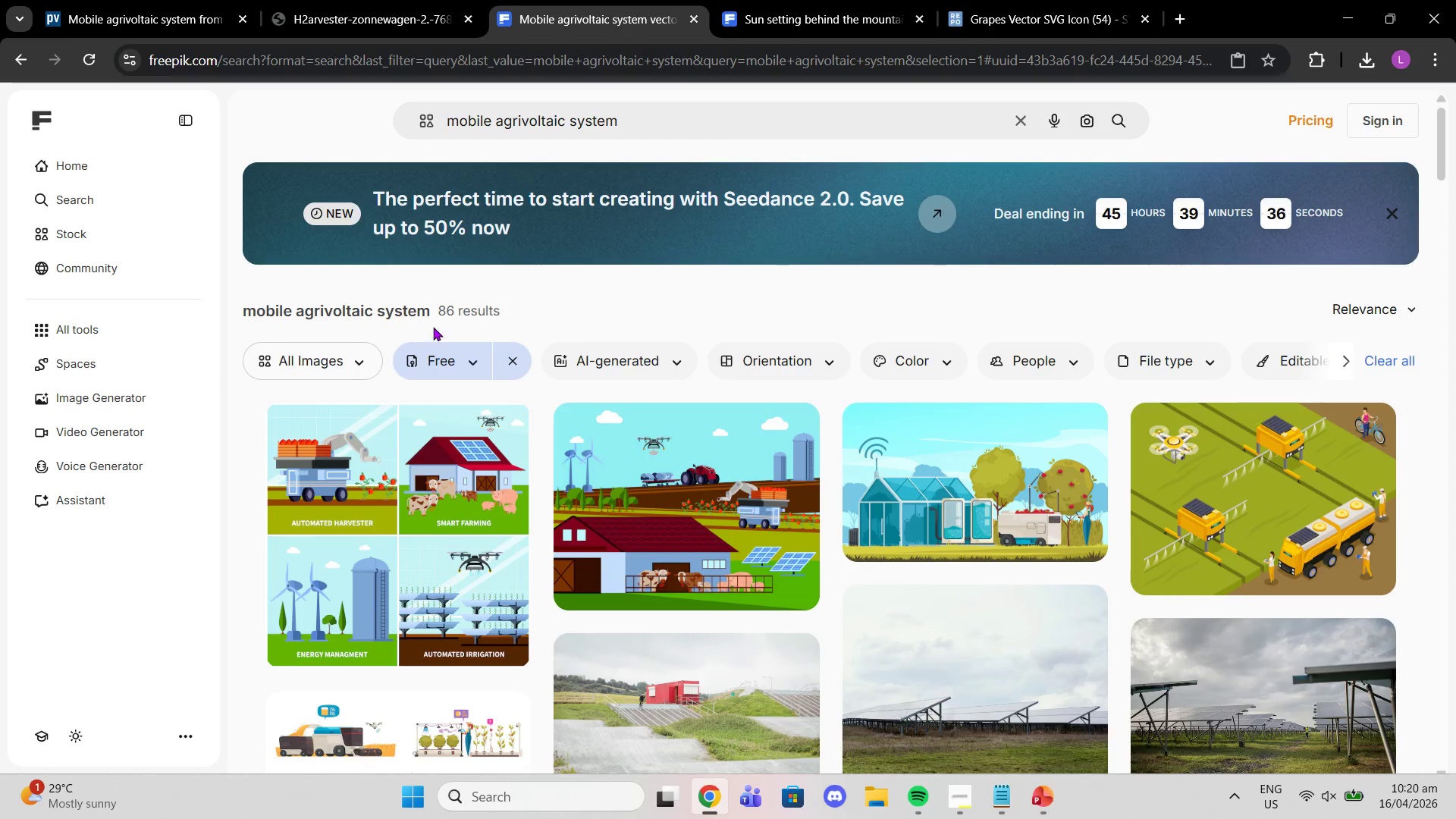 
wait(6.2)
 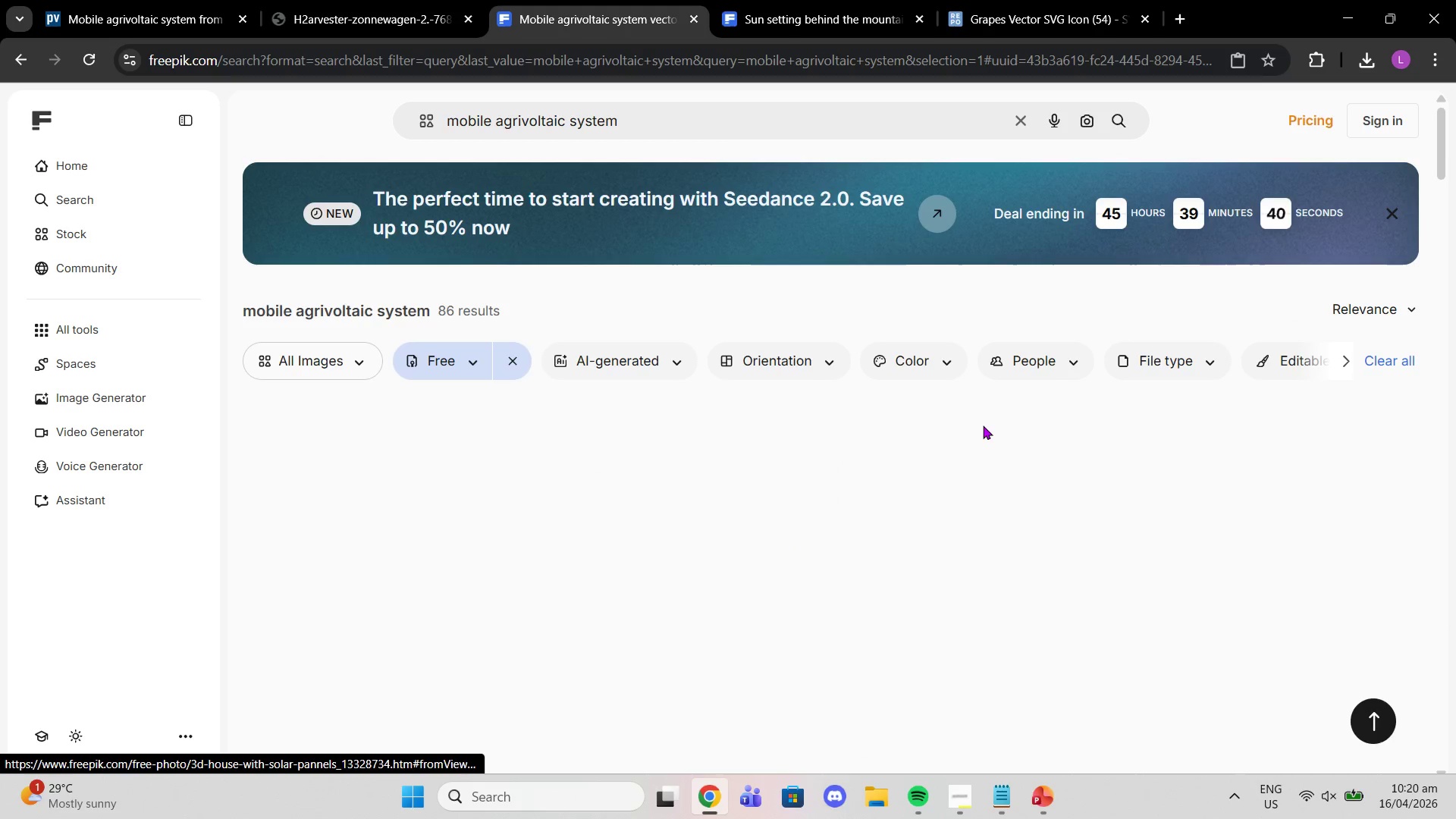 
scroll: coordinate [490, 497], scroll_direction: down, amount: 9.0
 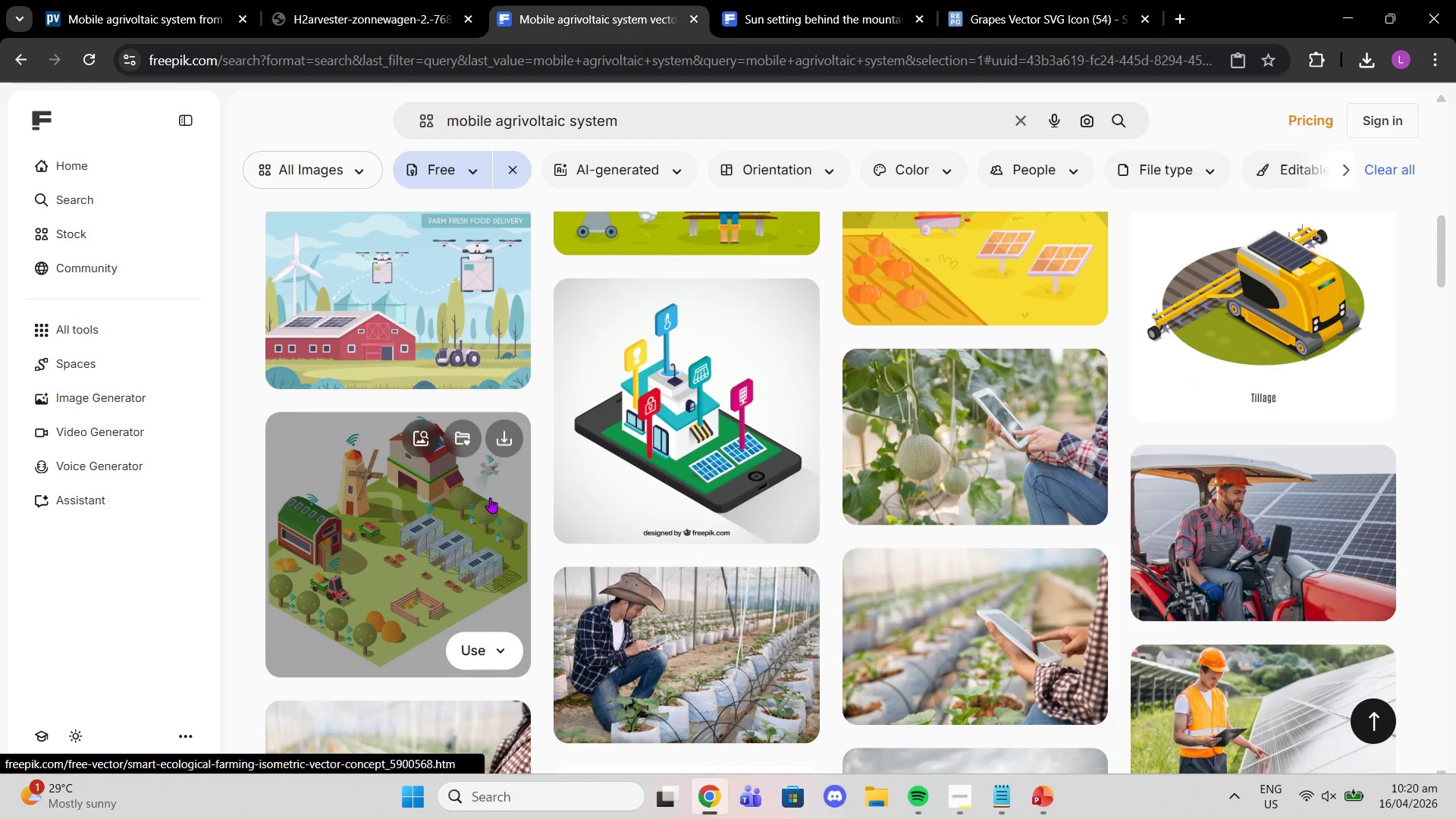 
scroll: coordinate [490, 497], scroll_direction: down, amount: 1.0
 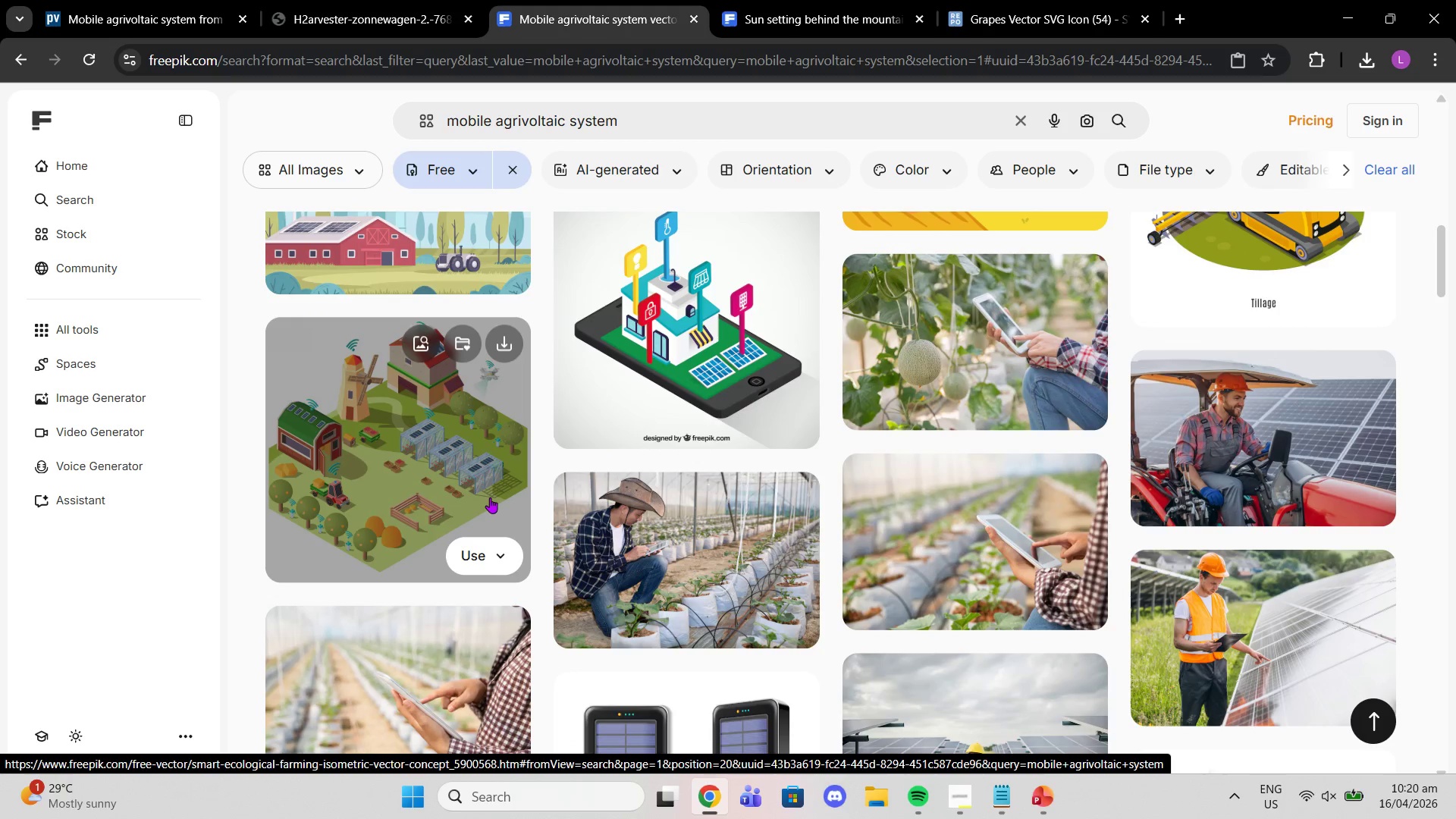 
wait(8.39)
 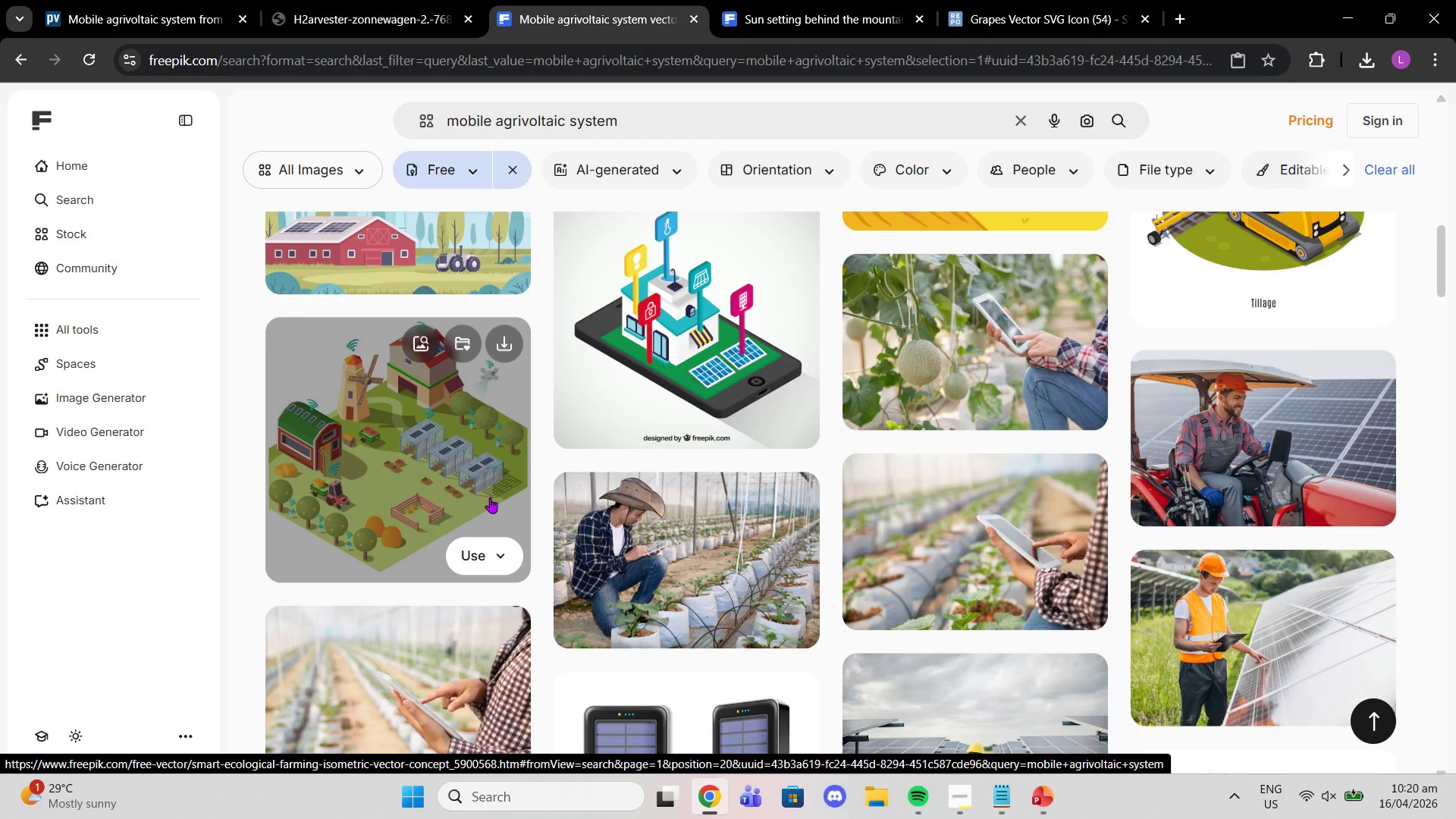 
scroll: coordinate [500, 527], scroll_direction: down, amount: 9.0
 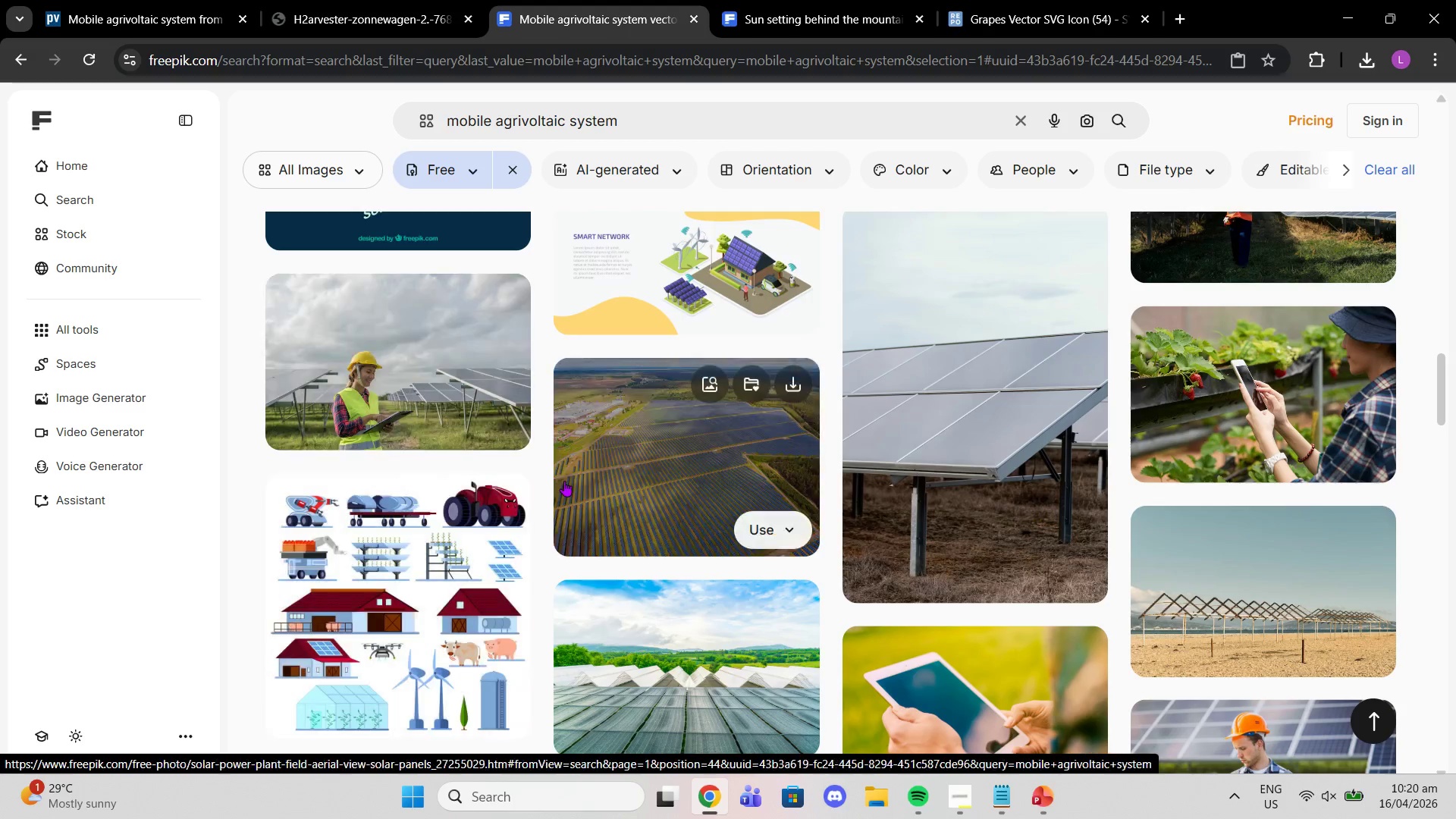 
scroll: coordinate [859, 554], scroll_direction: down, amount: 10.0
 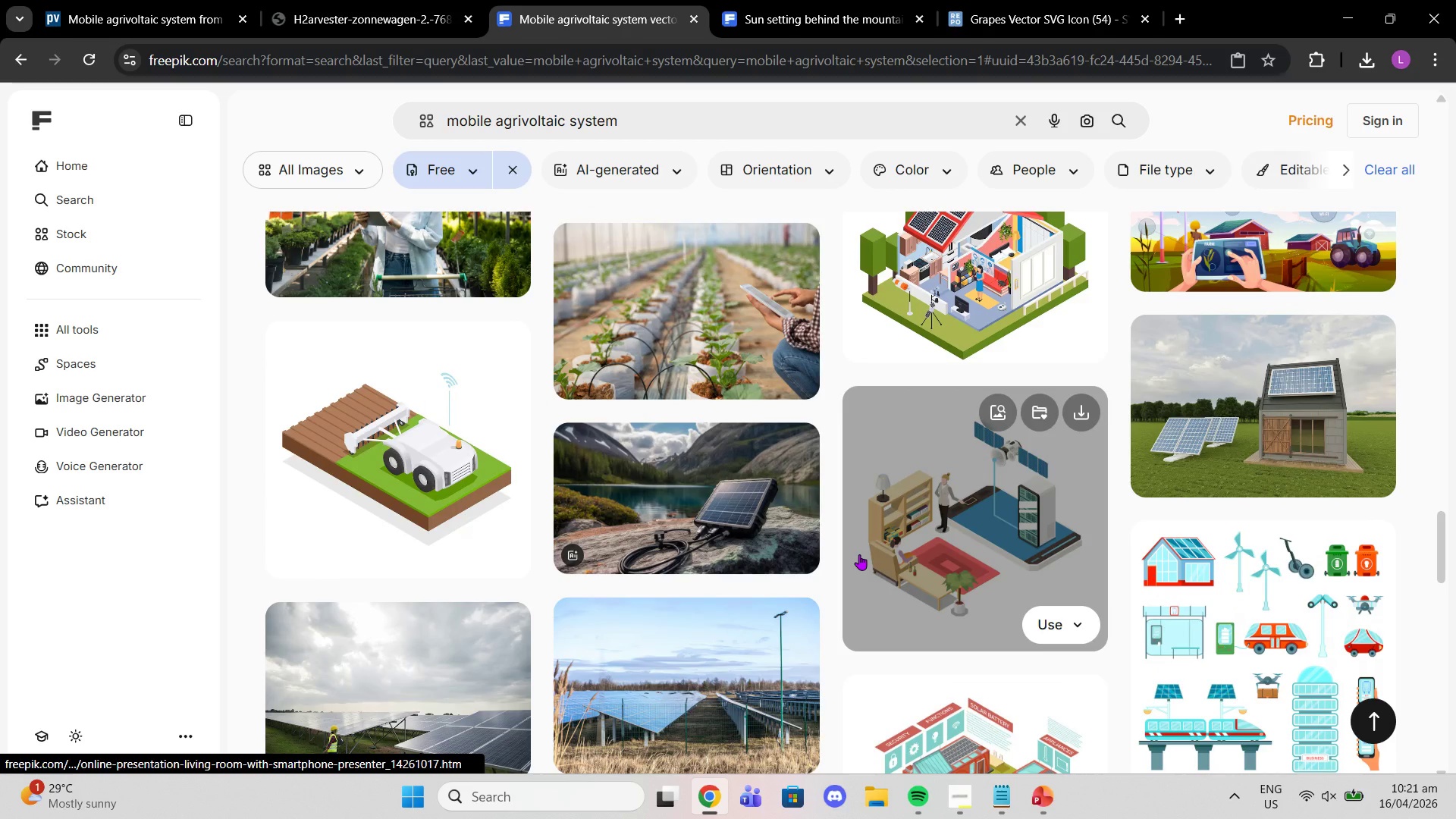 
scroll: coordinate [829, 566], scroll_direction: down, amount: 7.0
 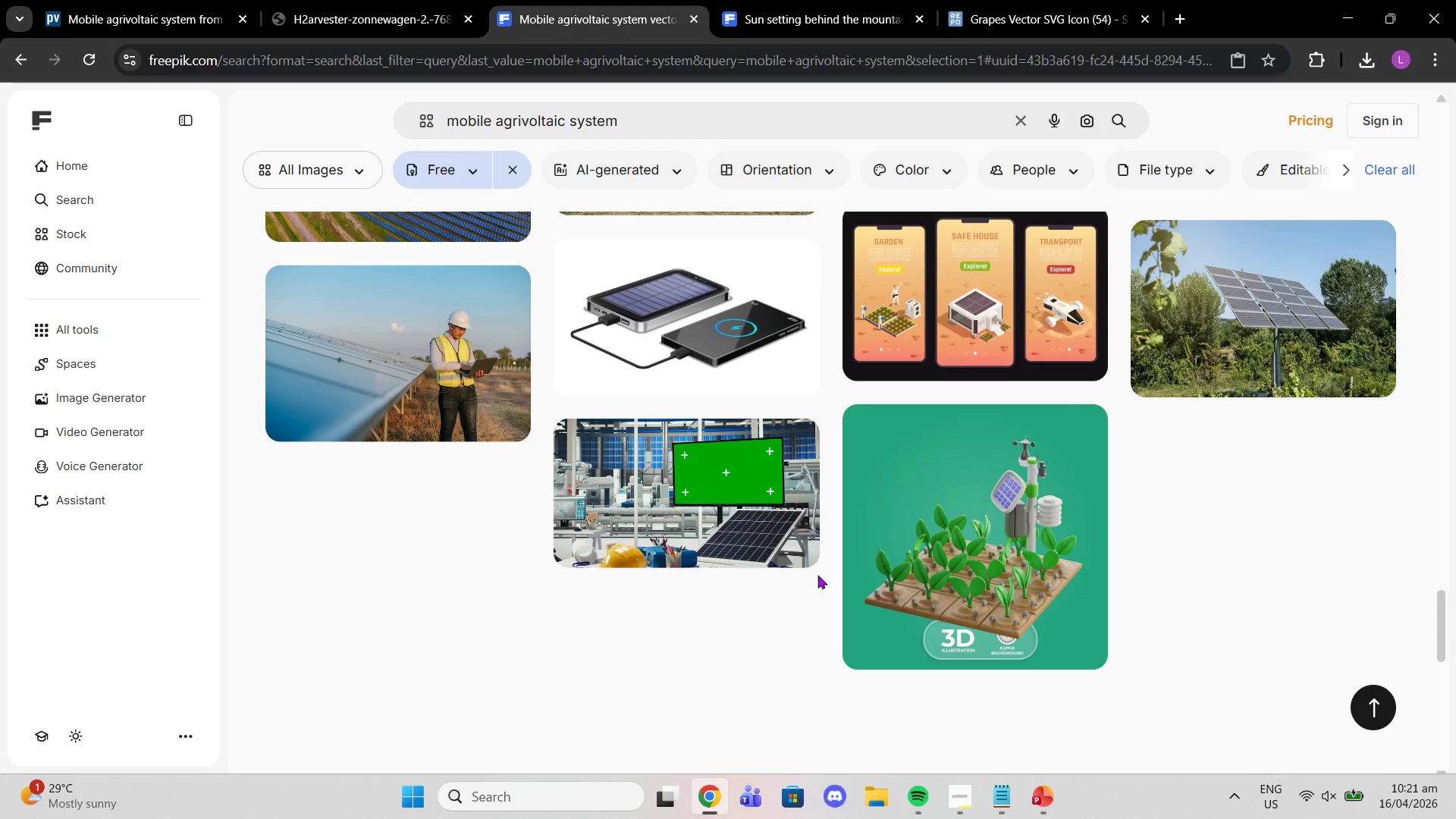 
scroll: coordinate [817, 575], scroll_direction: up, amount: 2.0
 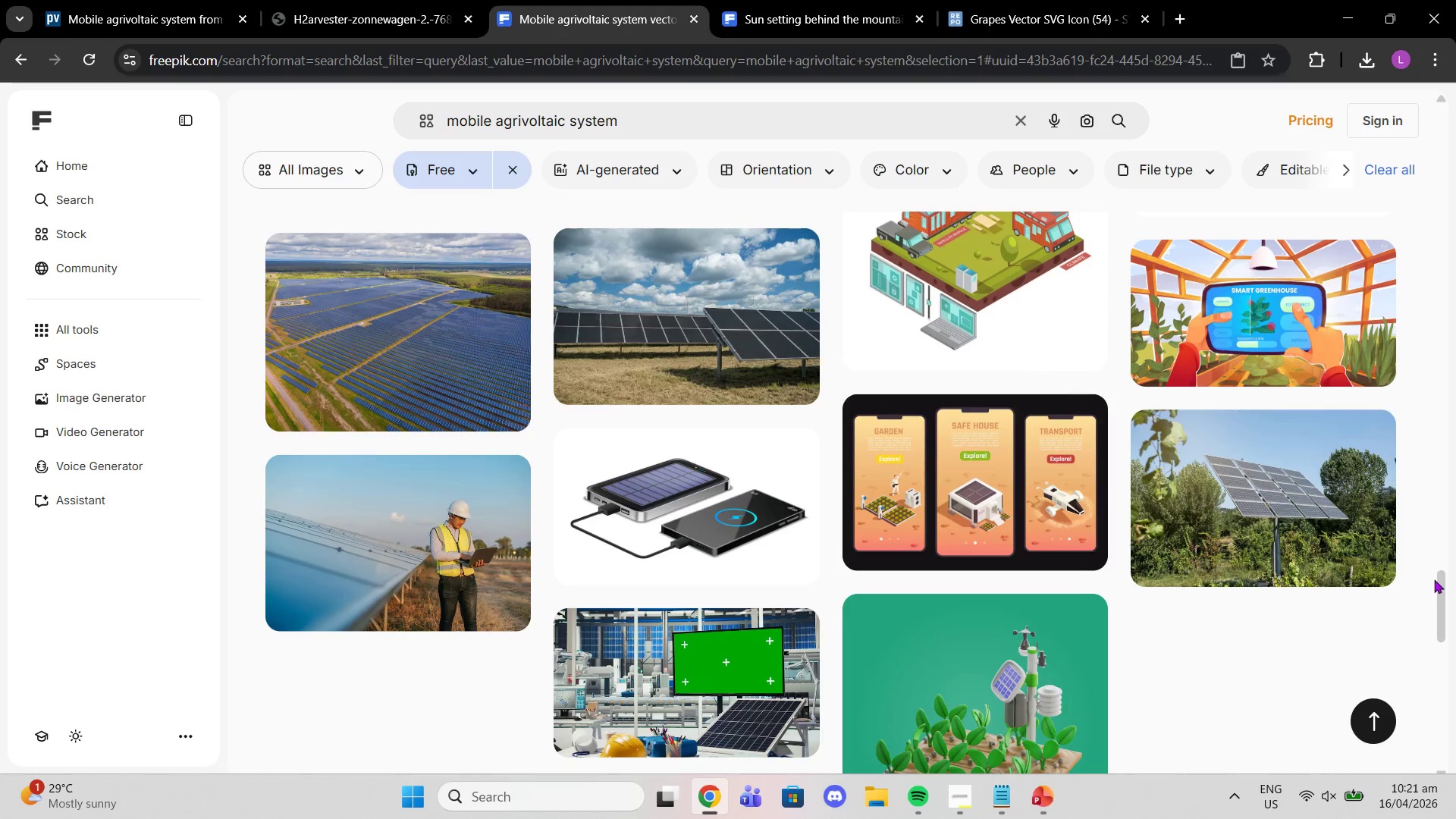 
left_click_drag(start_coordinate=[1439, 582], to_coordinate=[1283, 457])
 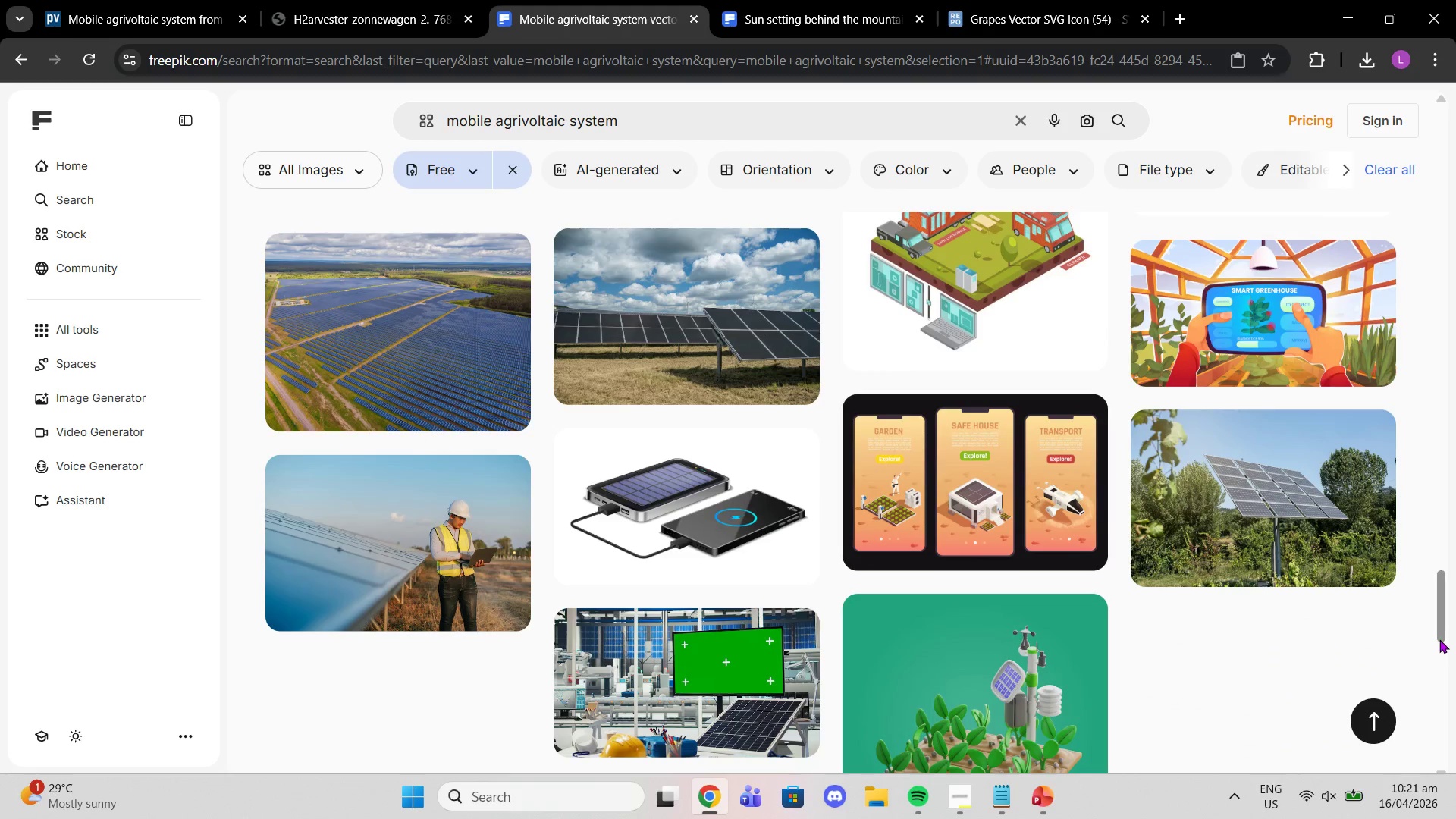 
left_click_drag(start_coordinate=[1441, 630], to_coordinate=[1313, 381])
 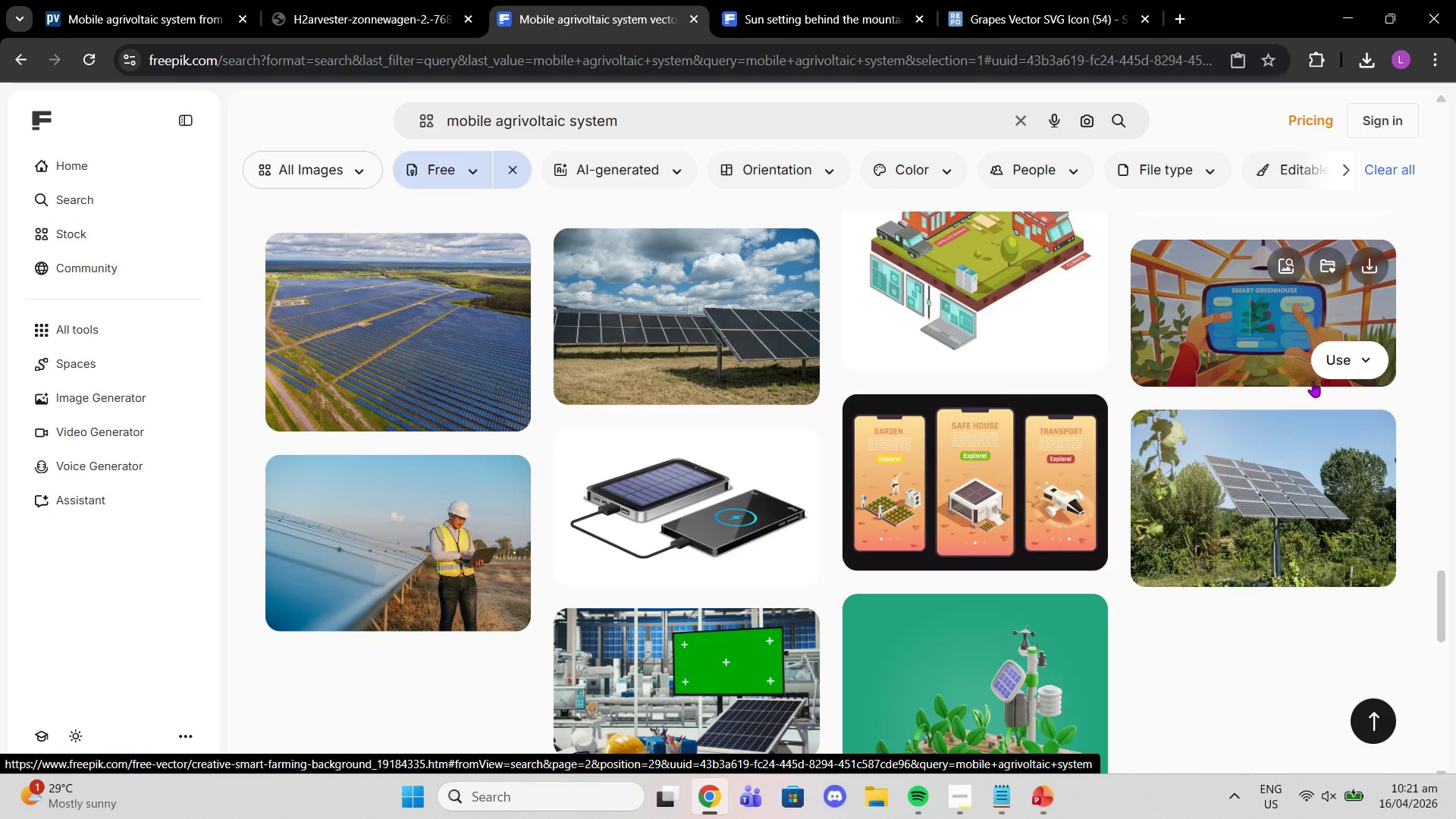 
wait(5.83)
 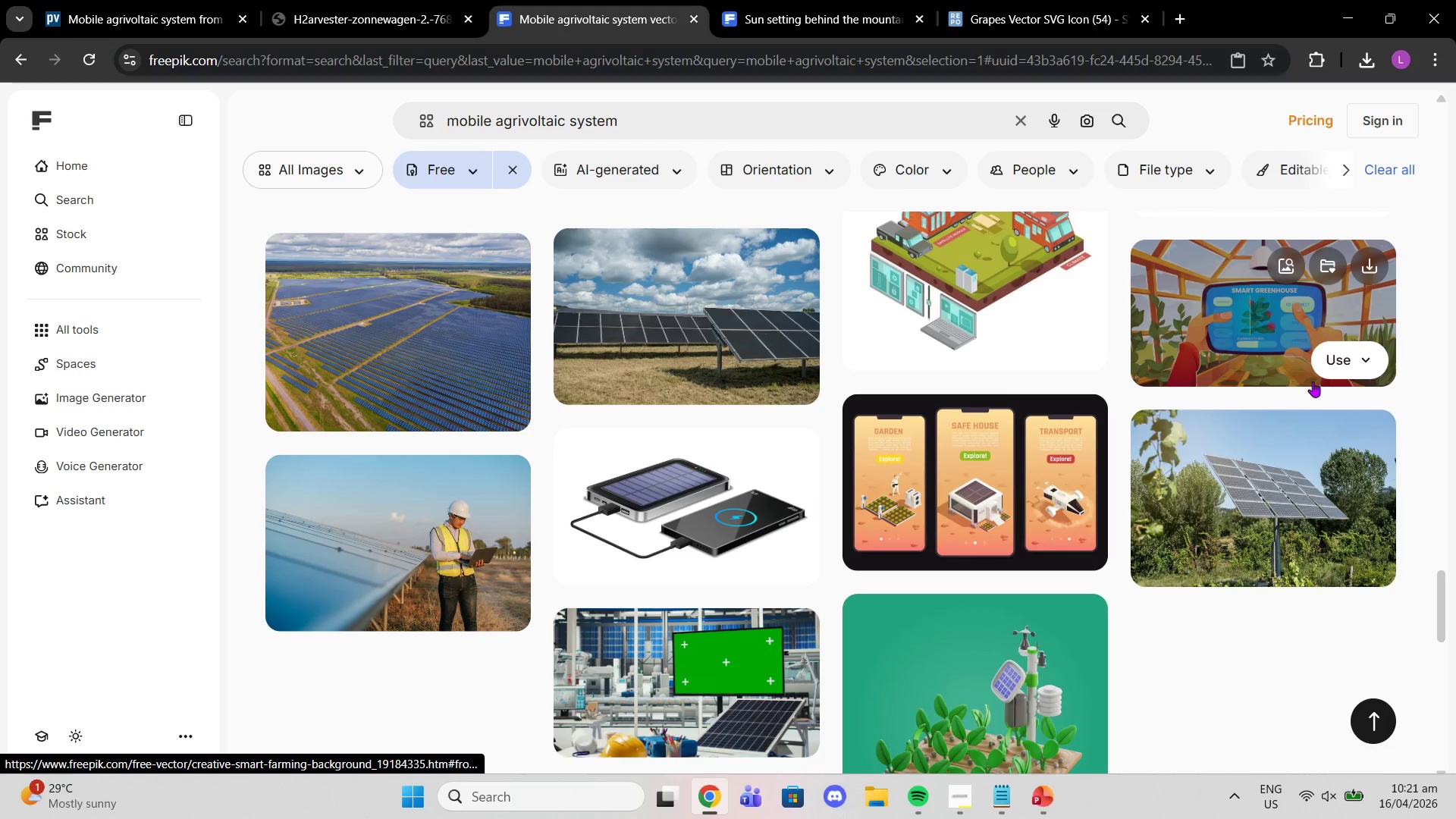 
scroll: coordinate [520, 531], scroll_direction: down, amount: 5.0
 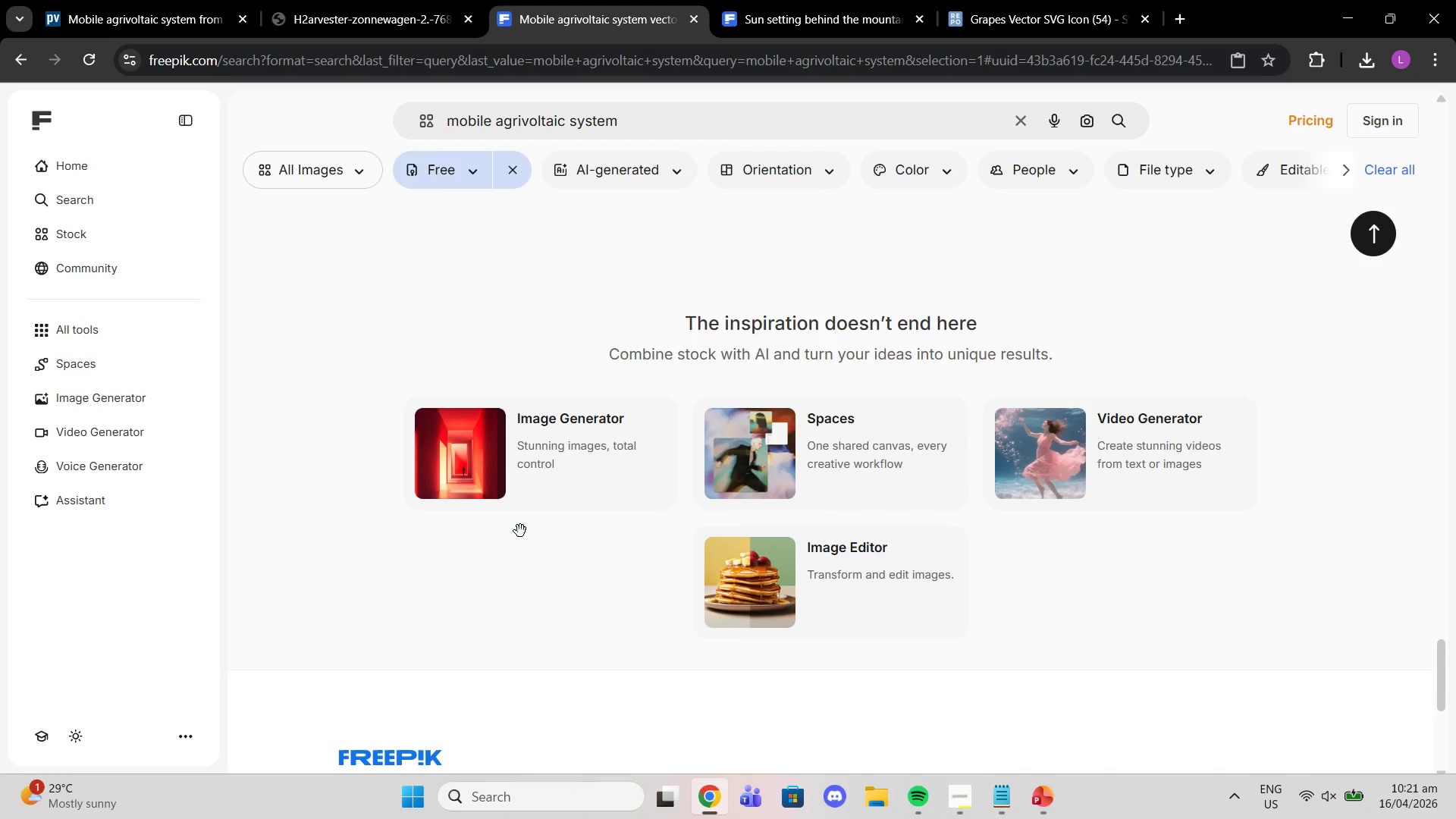 
scroll: coordinate [670, 554], scroll_direction: up, amount: 11.0
 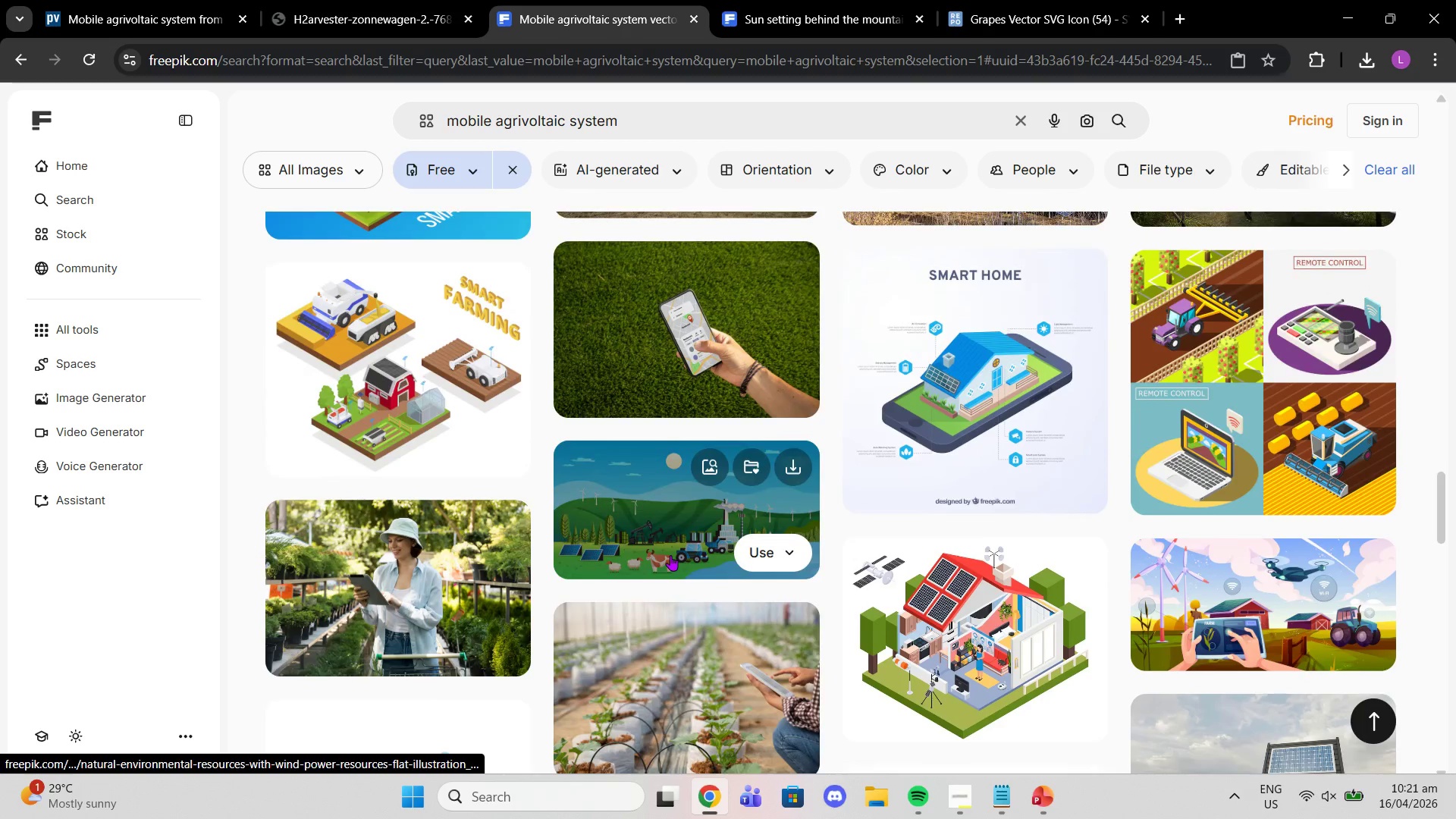 
scroll: coordinate [670, 555], scroll_direction: up, amount: 2.0
 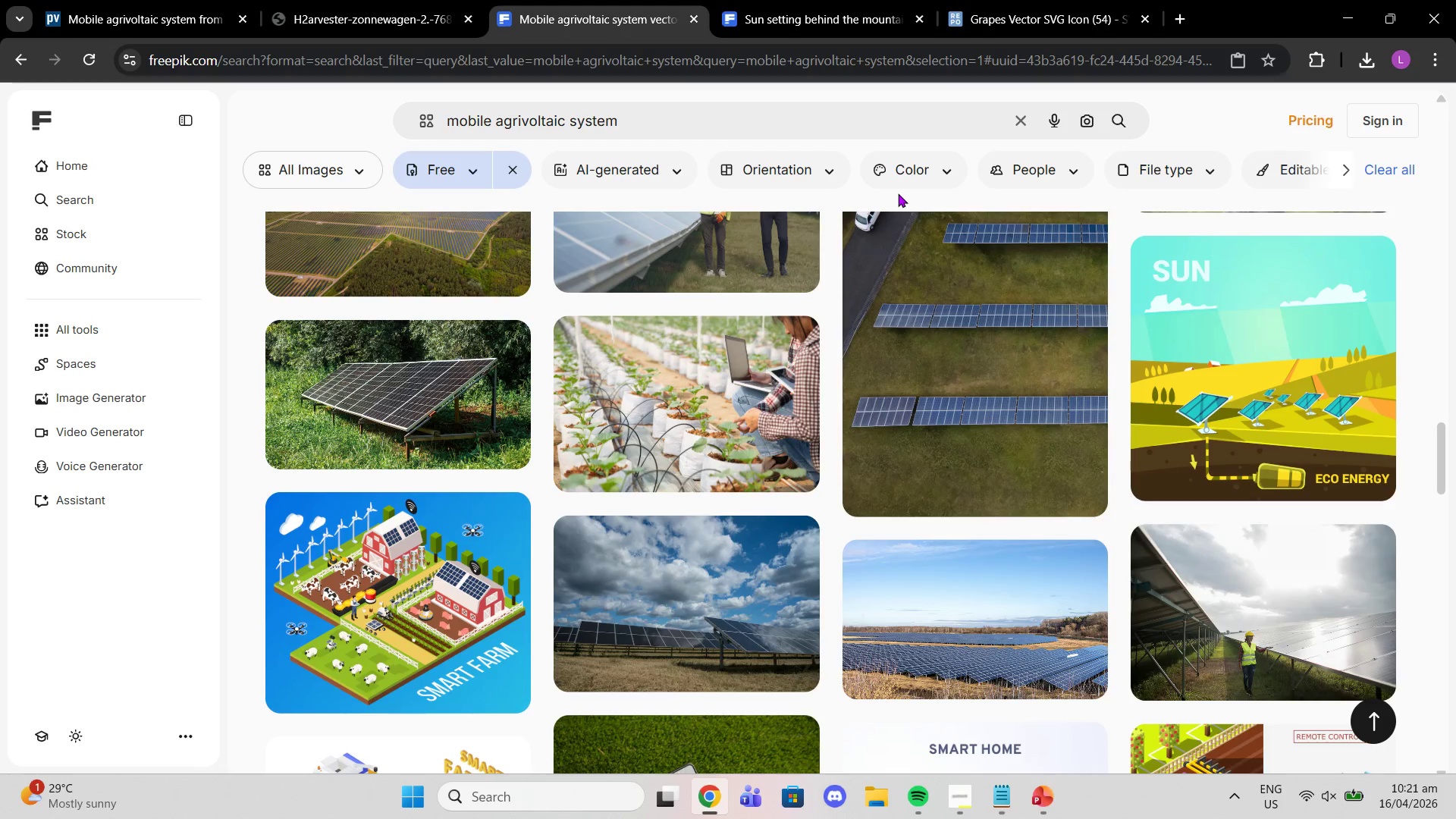 
wait(11.64)
 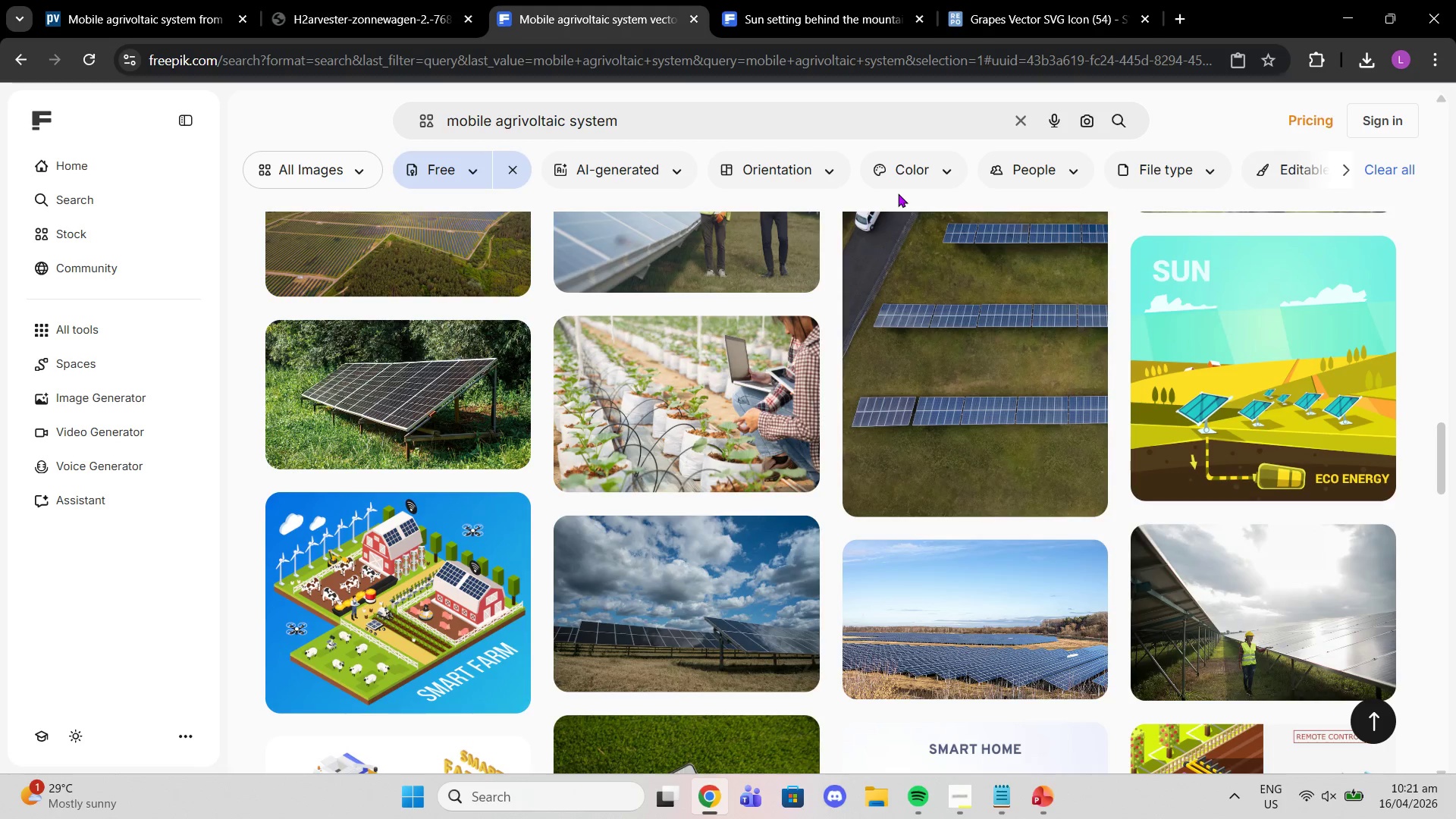 
scroll: coordinate [937, 549], scroll_direction: up, amount: 5.0
 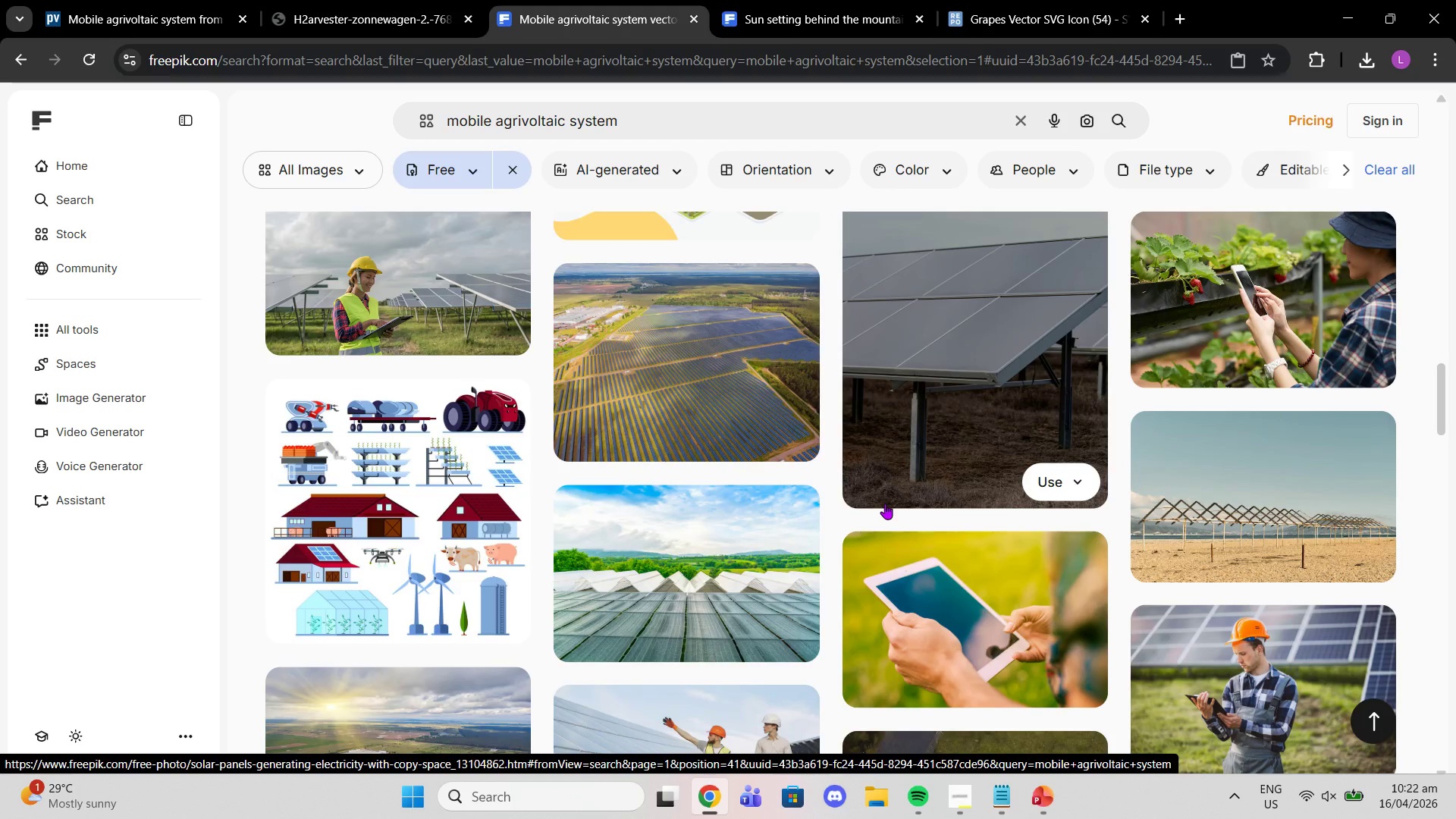 
wait(5.86)
 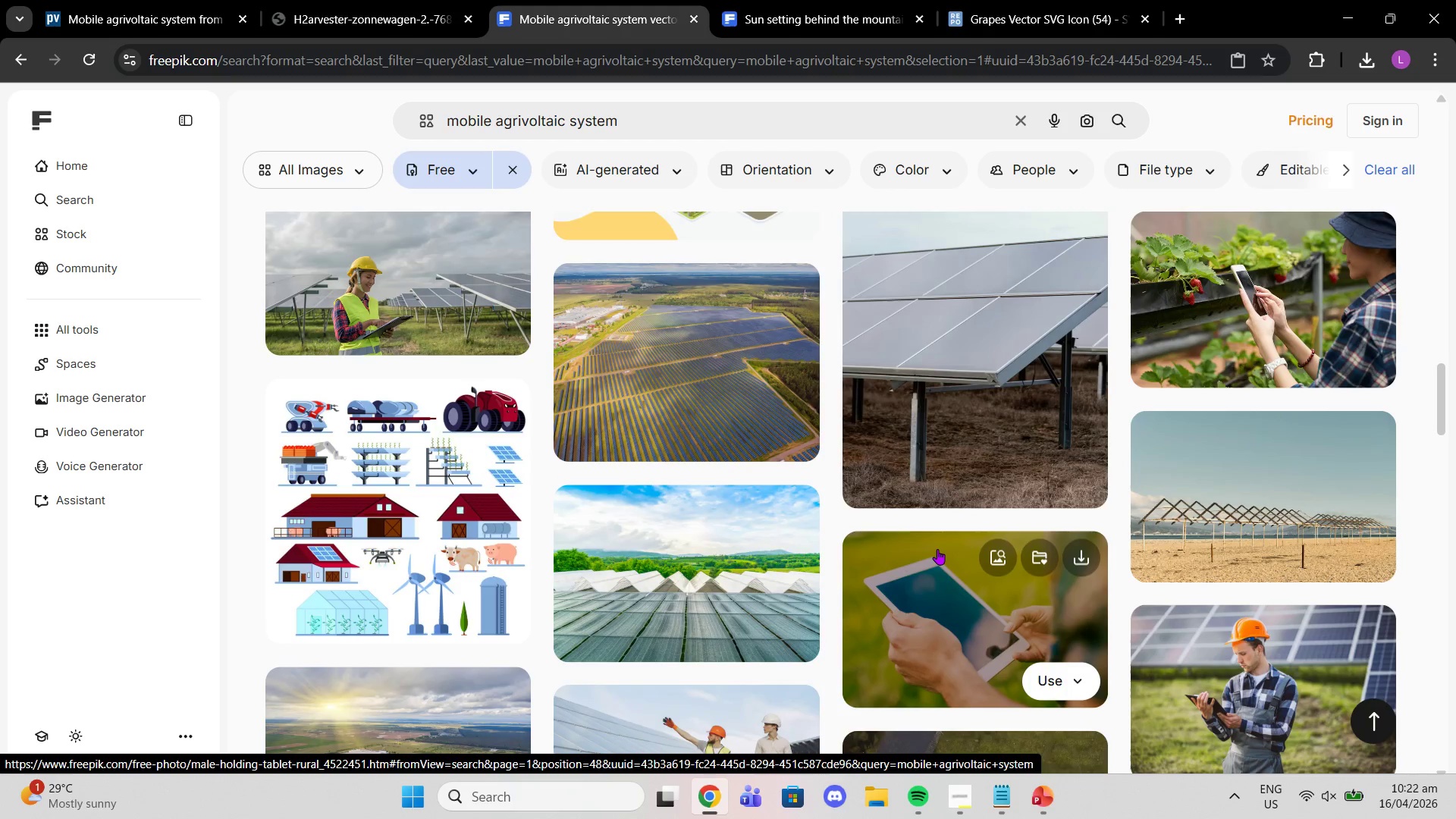 
scroll: coordinate [915, 471], scroll_direction: up, amount: 7.0
 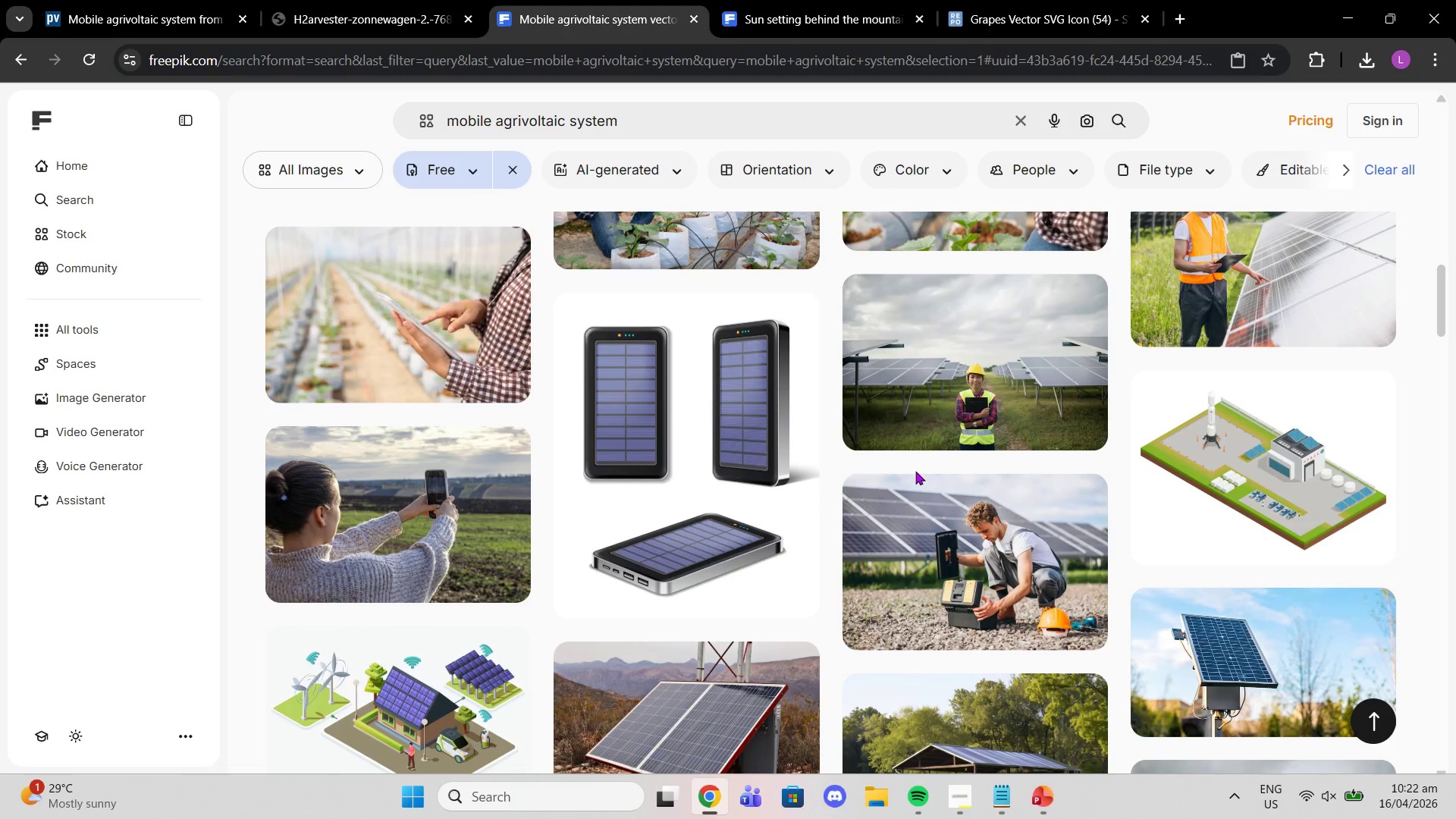 
scroll: coordinate [945, 431], scroll_direction: up, amount: 8.0
 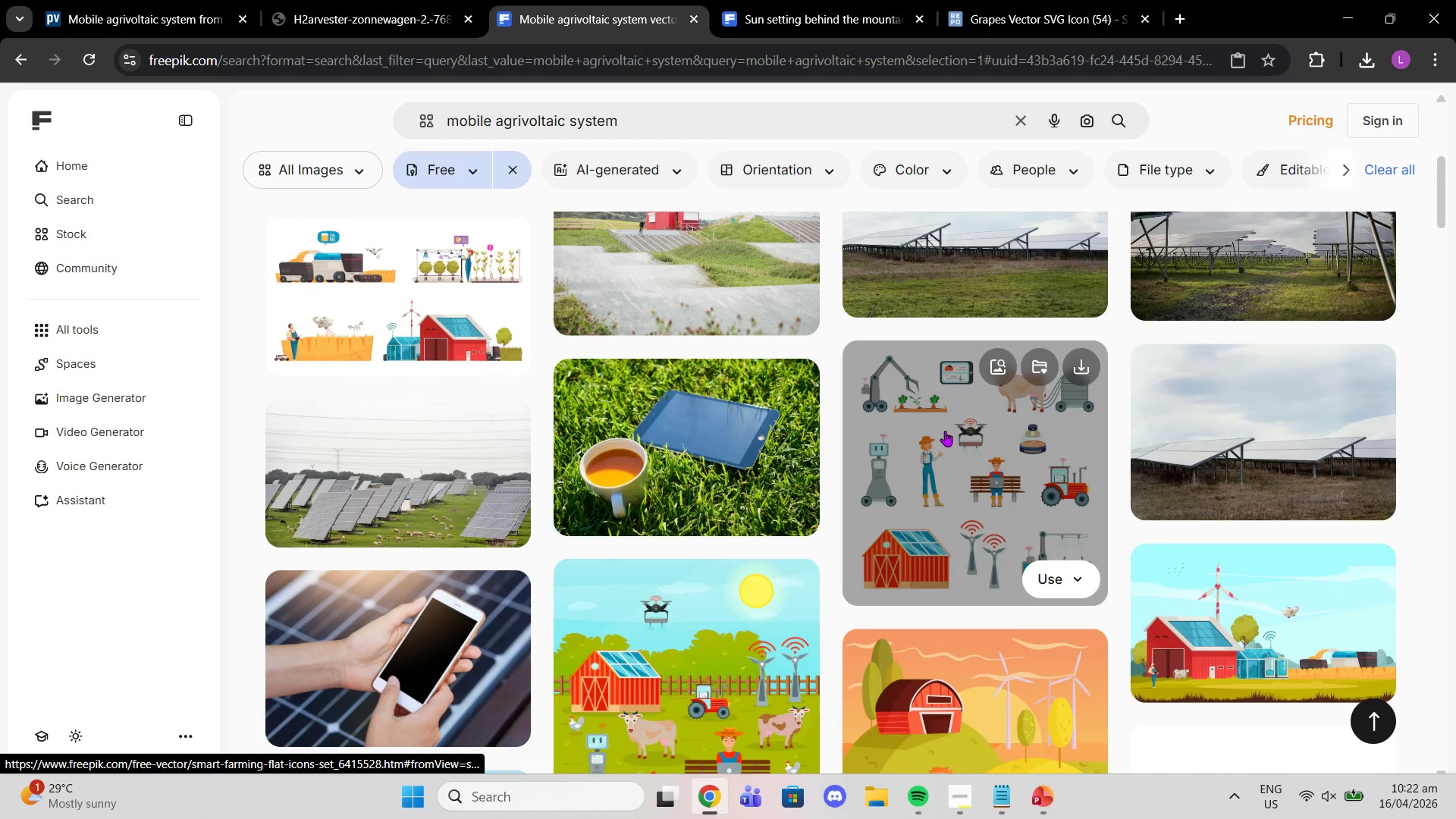 
scroll: coordinate [944, 431], scroll_direction: up, amount: 6.0
 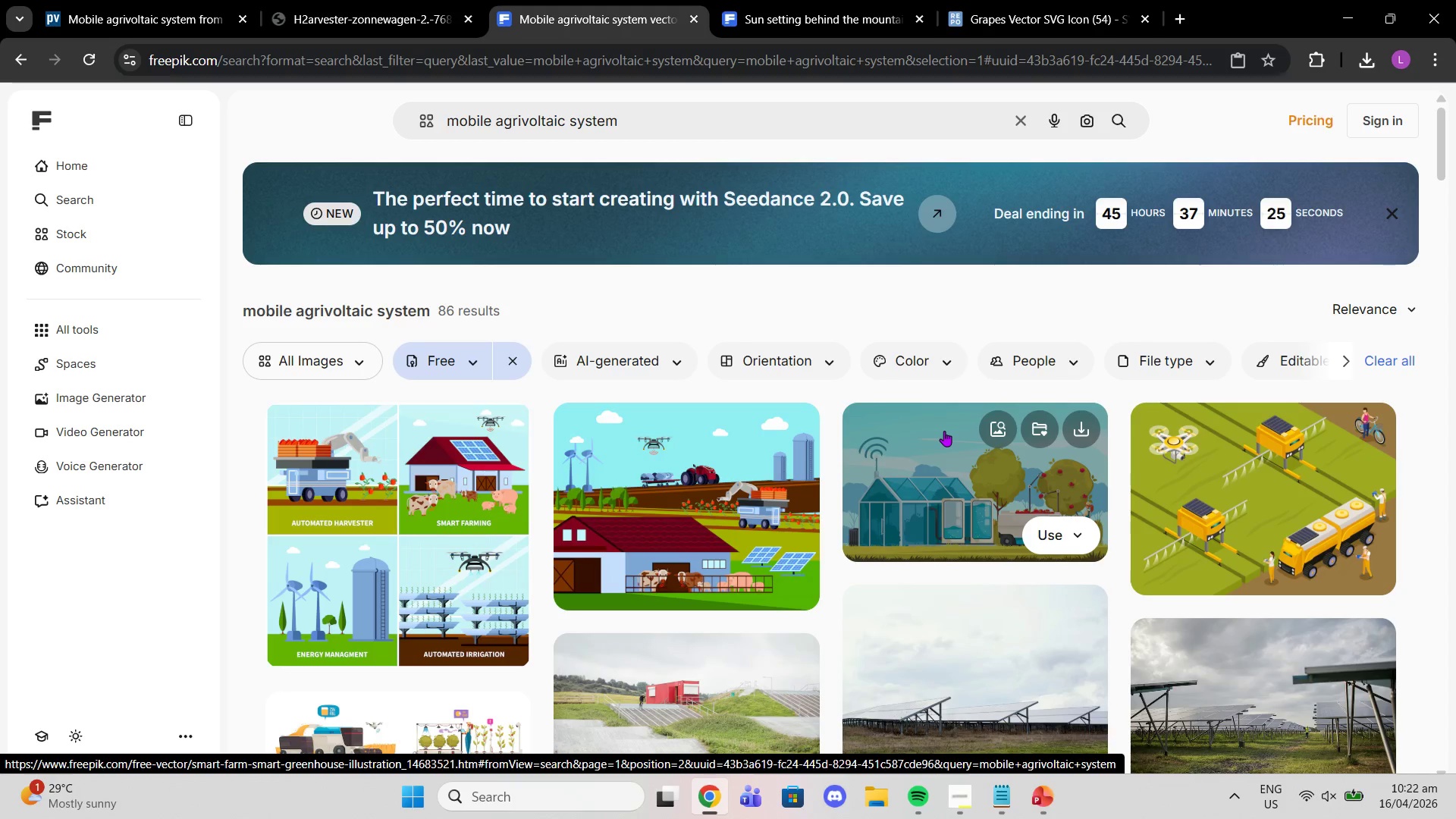 
scroll: coordinate [941, 441], scroll_direction: down, amount: 10.0
 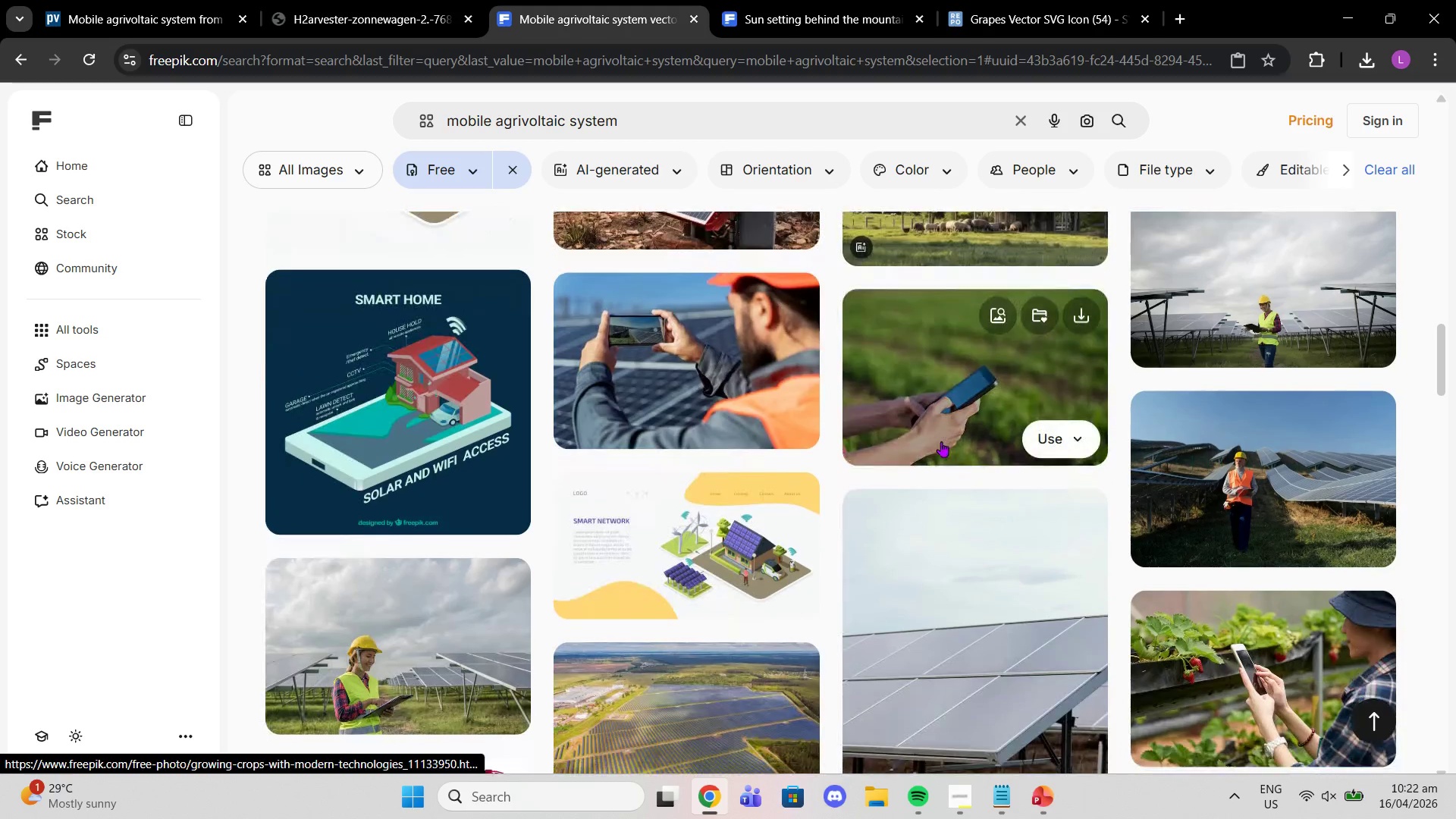 
scroll: coordinate [855, 468], scroll_direction: down, amount: 11.0
 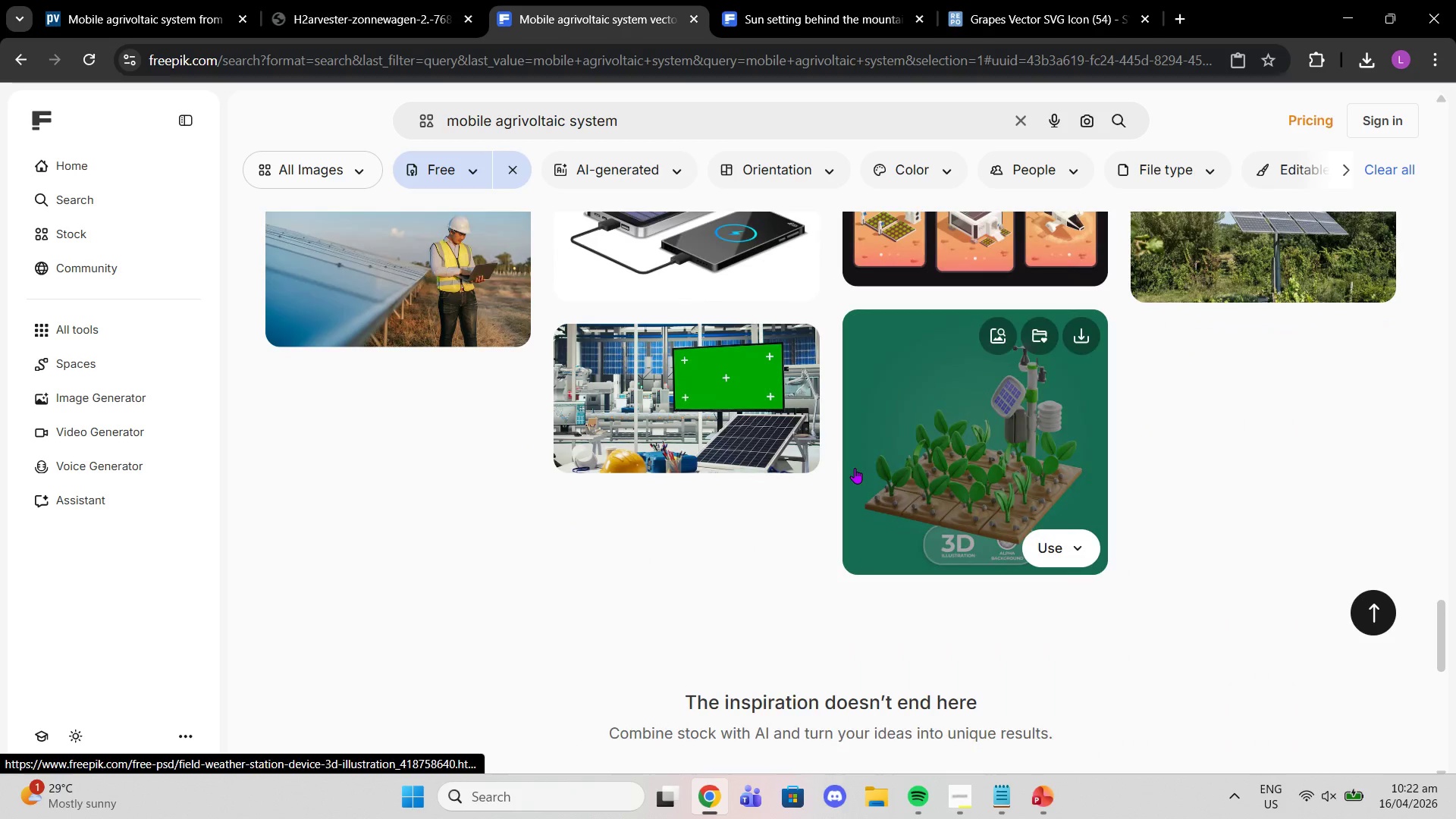 
scroll: coordinate [912, 450], scroll_direction: up, amount: 3.0
 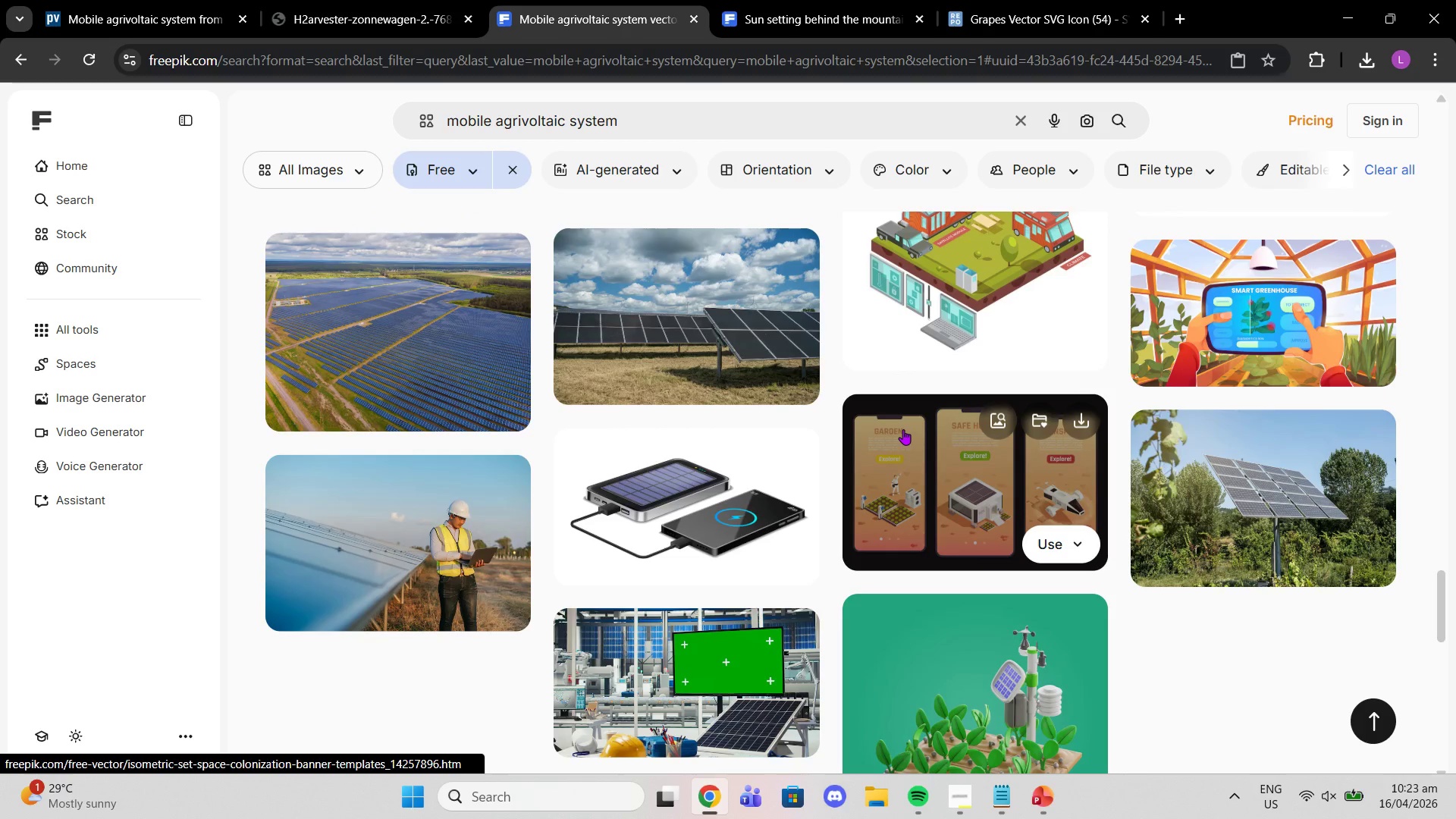 
scroll: coordinate [887, 560], scroll_direction: down, amount: 8.0
 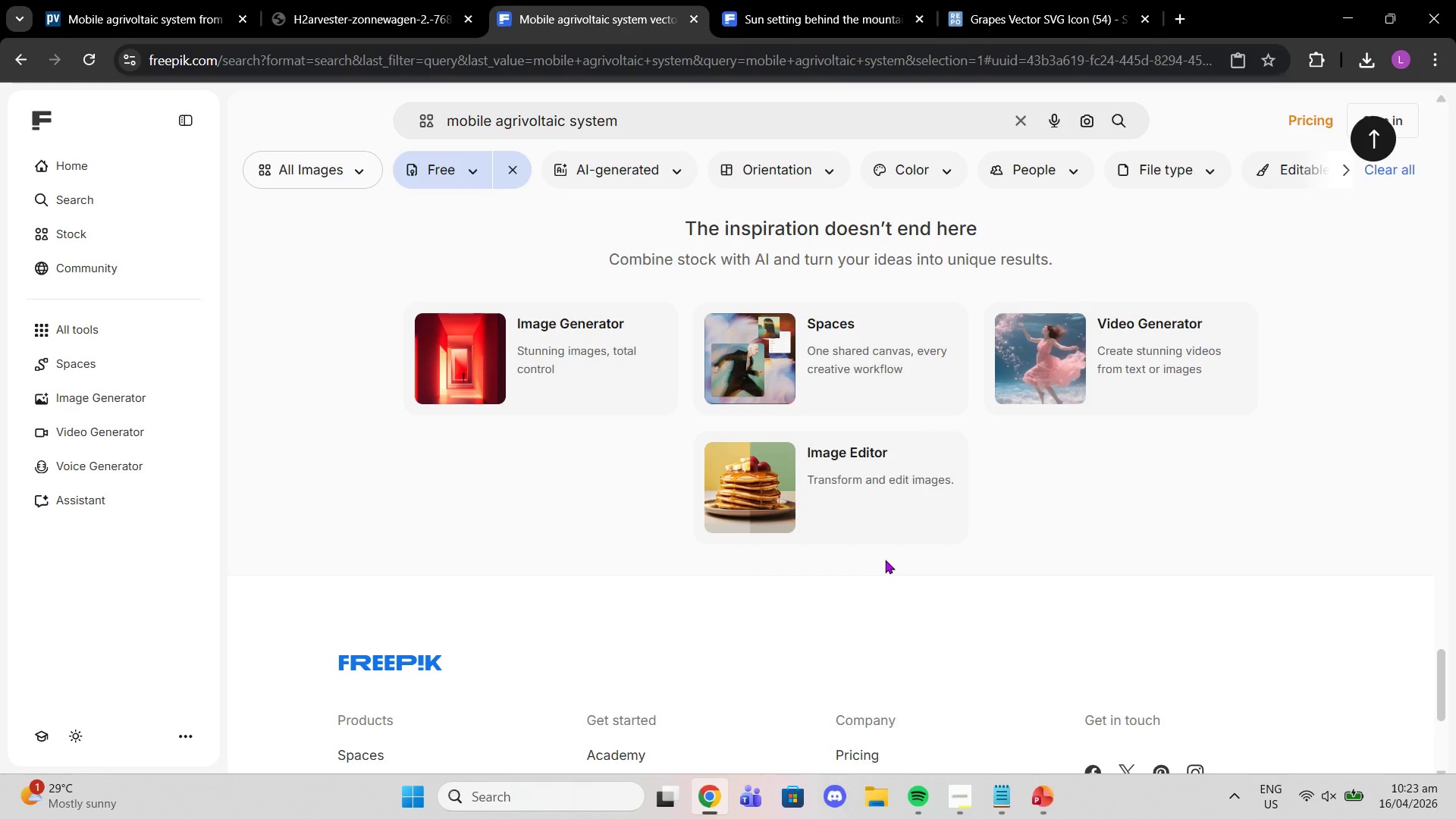 
scroll: coordinate [591, 68], scroll_direction: up, amount: 4.0
 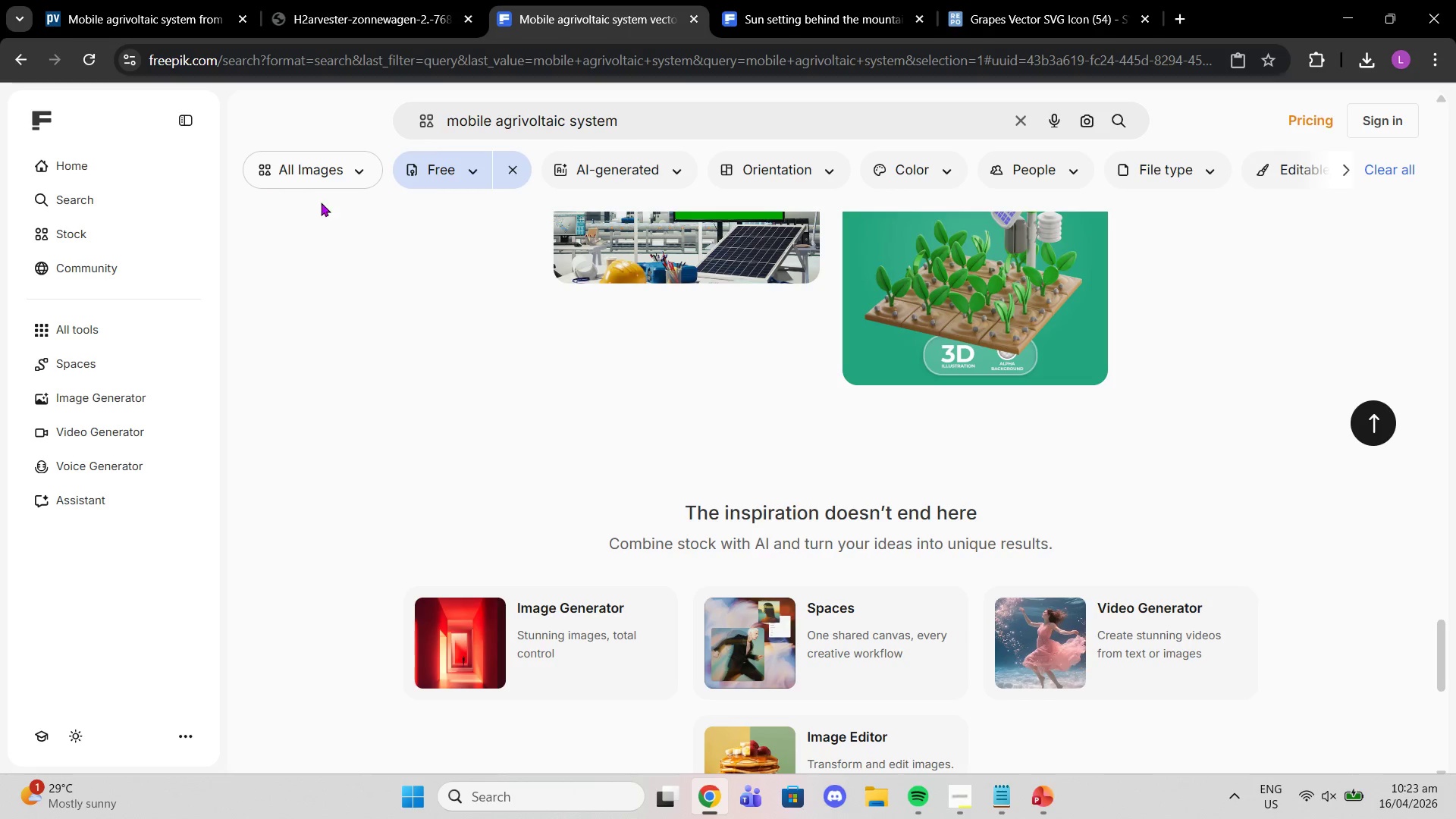 
left_click([306, 168])
 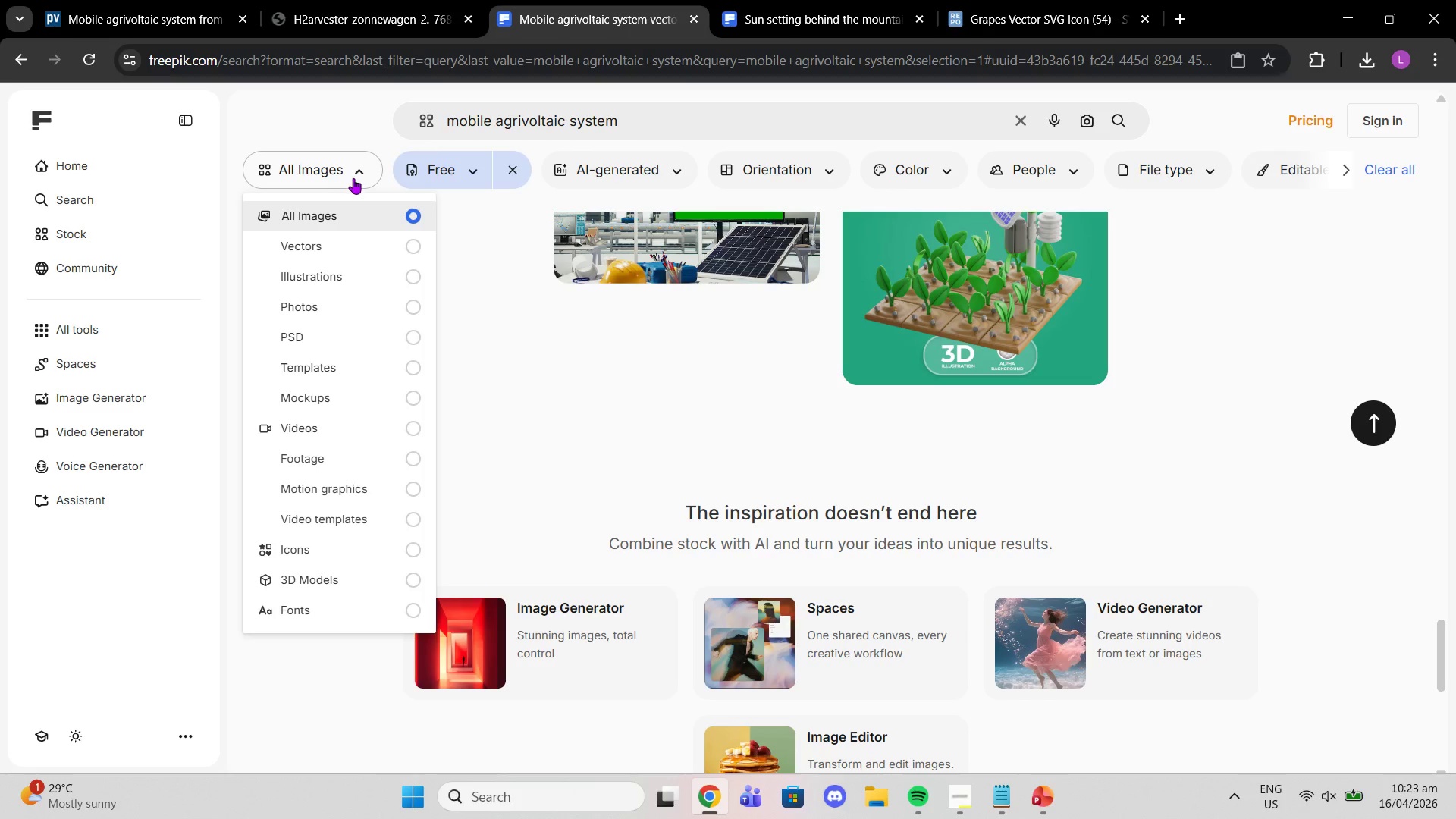 
left_click([359, 179])
 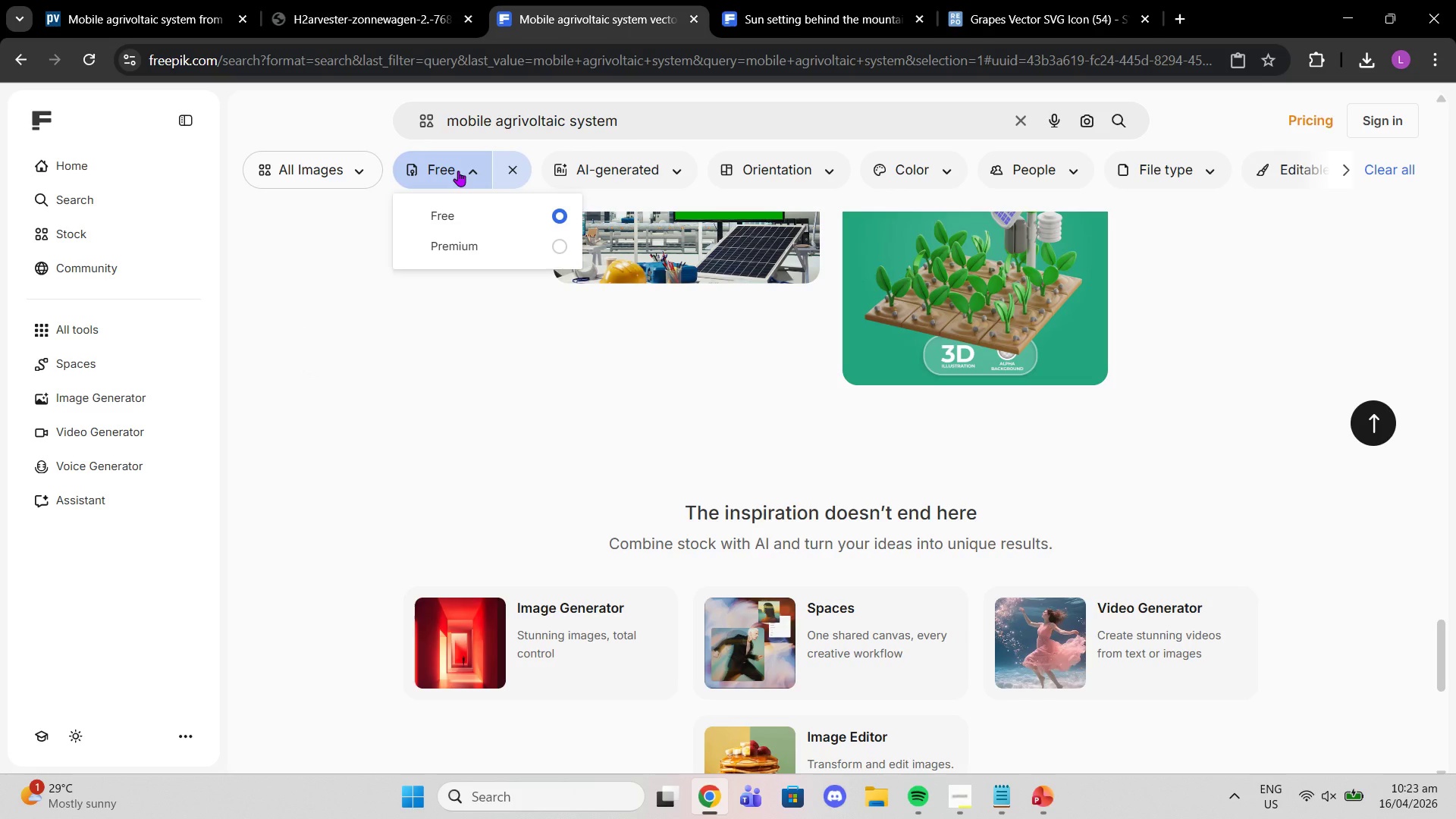 
left_click([458, 171])
 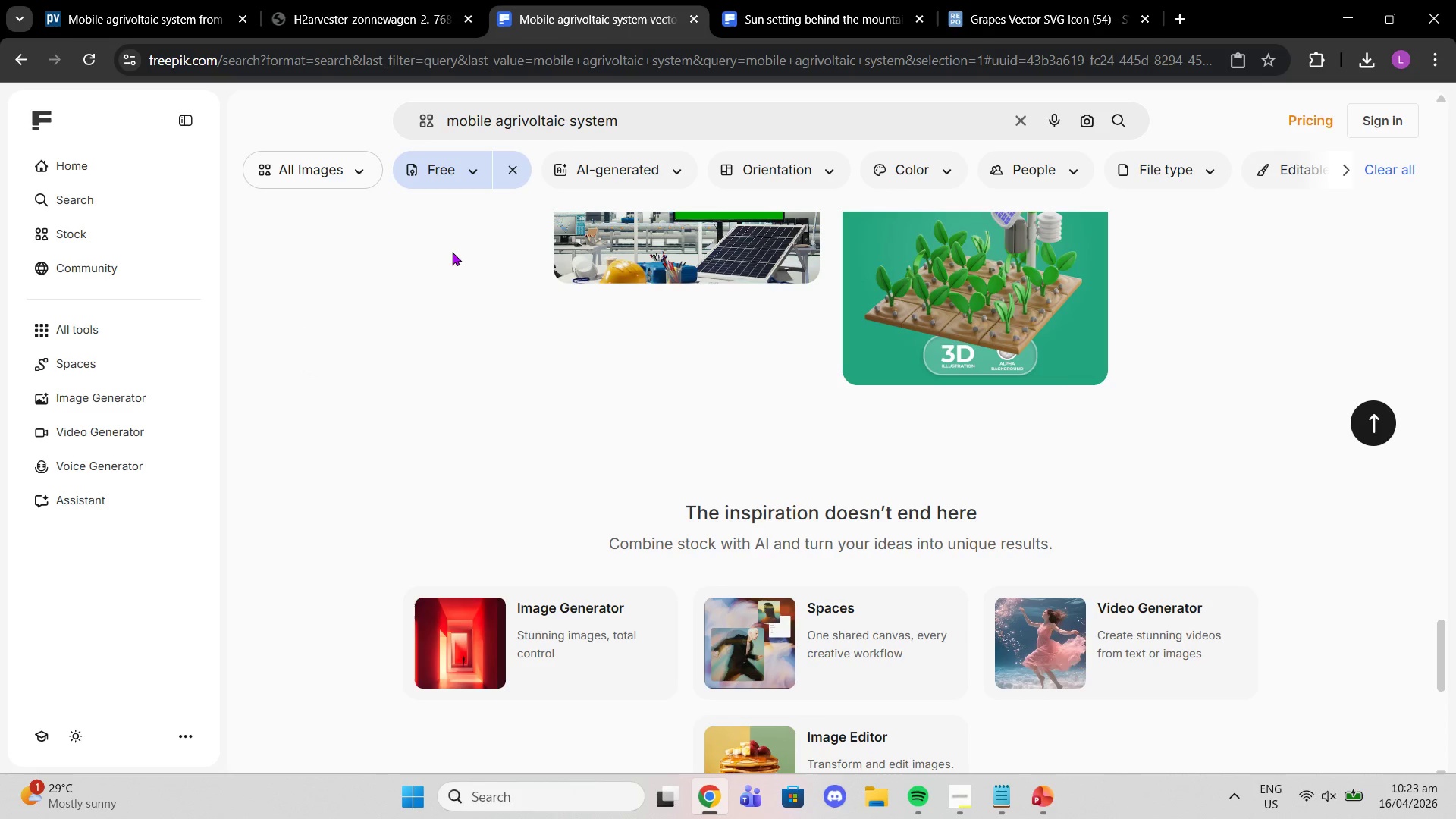 
scroll: coordinate [412, 281], scroll_direction: up, amount: 18.0
 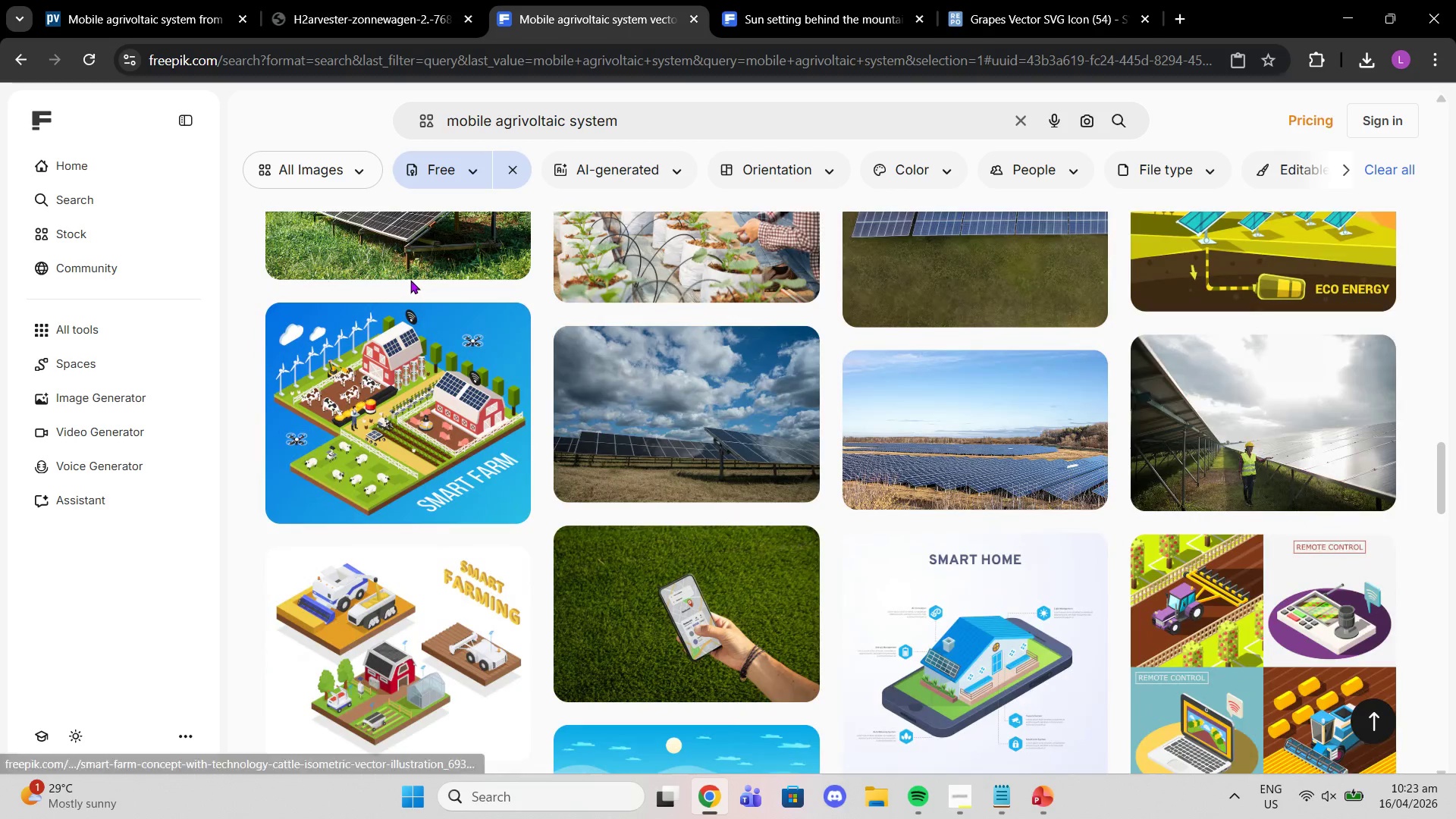 
scroll: coordinate [404, 277], scroll_direction: up, amount: 4.0
 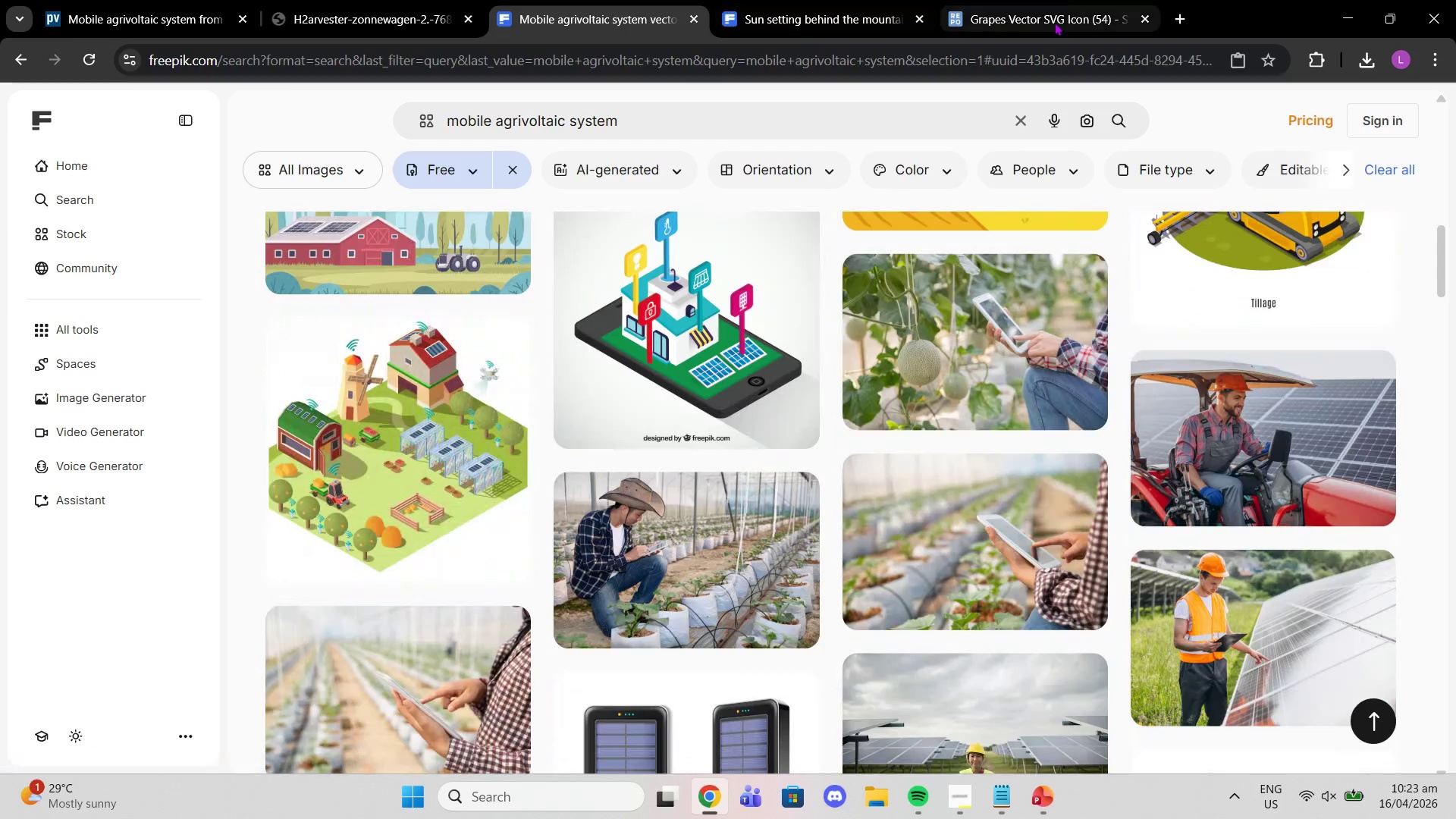 
left_click([1178, 14])
 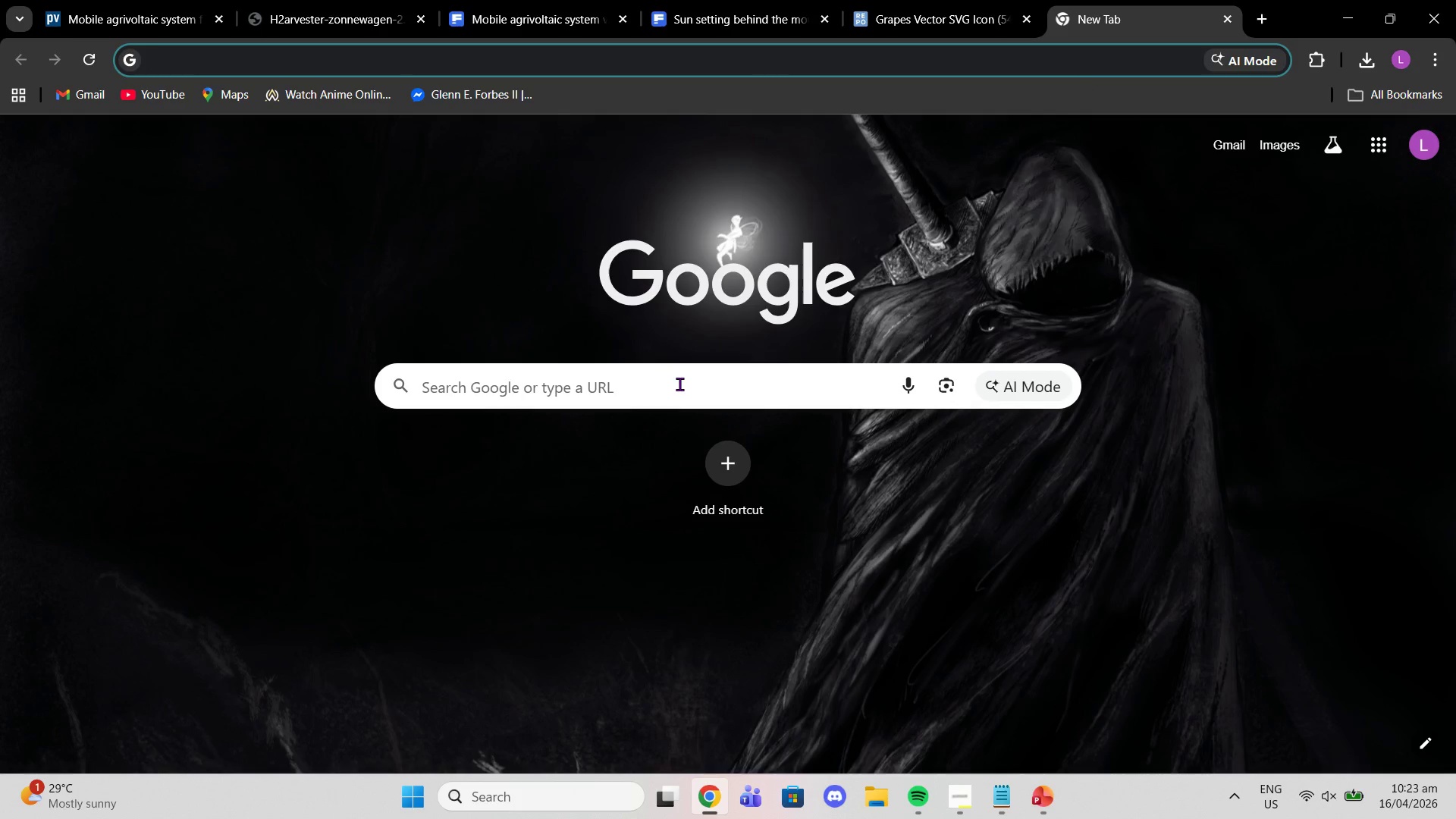 
left_click([935, 15])
 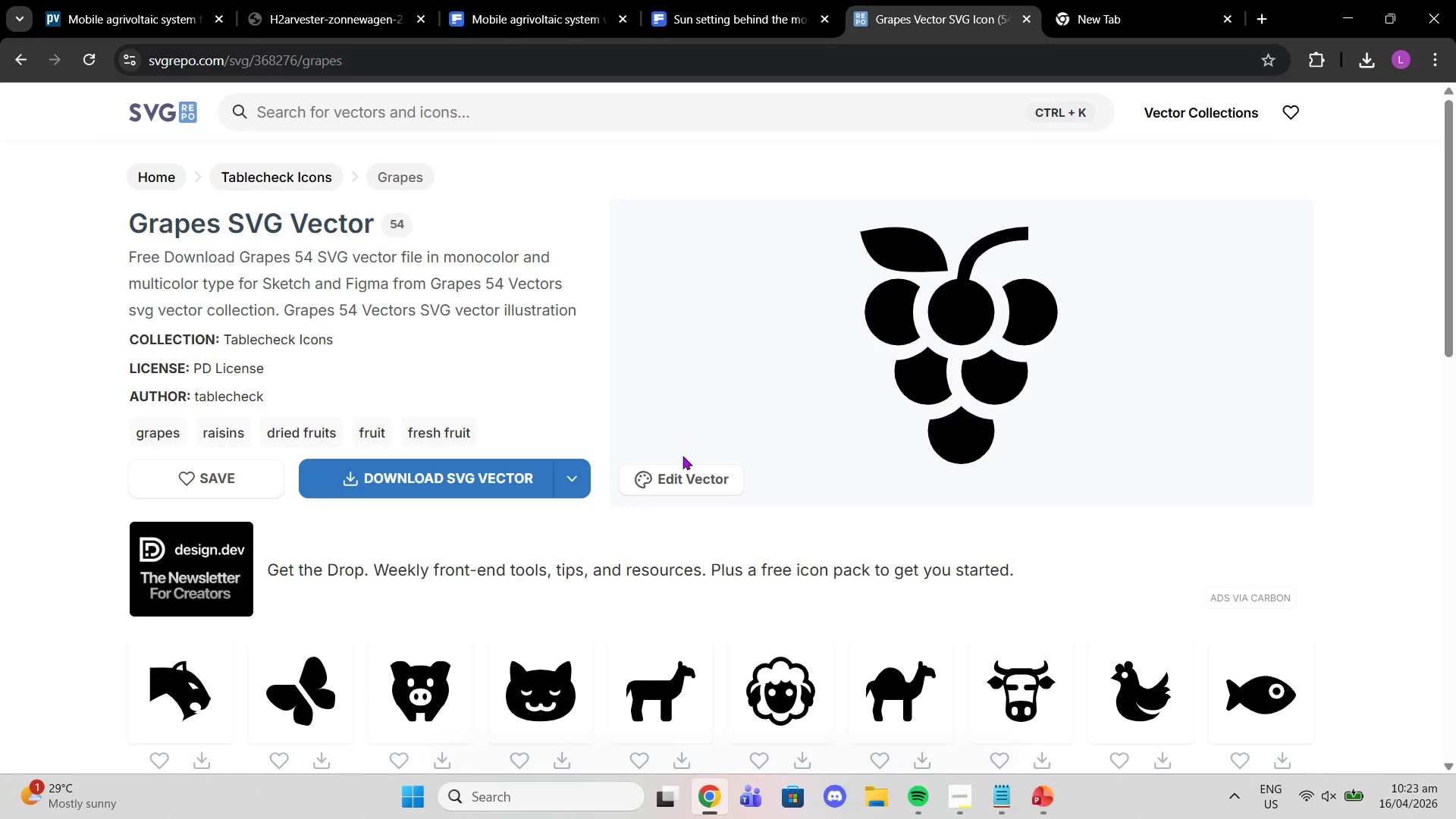 
scroll: coordinate [638, 529], scroll_direction: down, amount: 10.0
 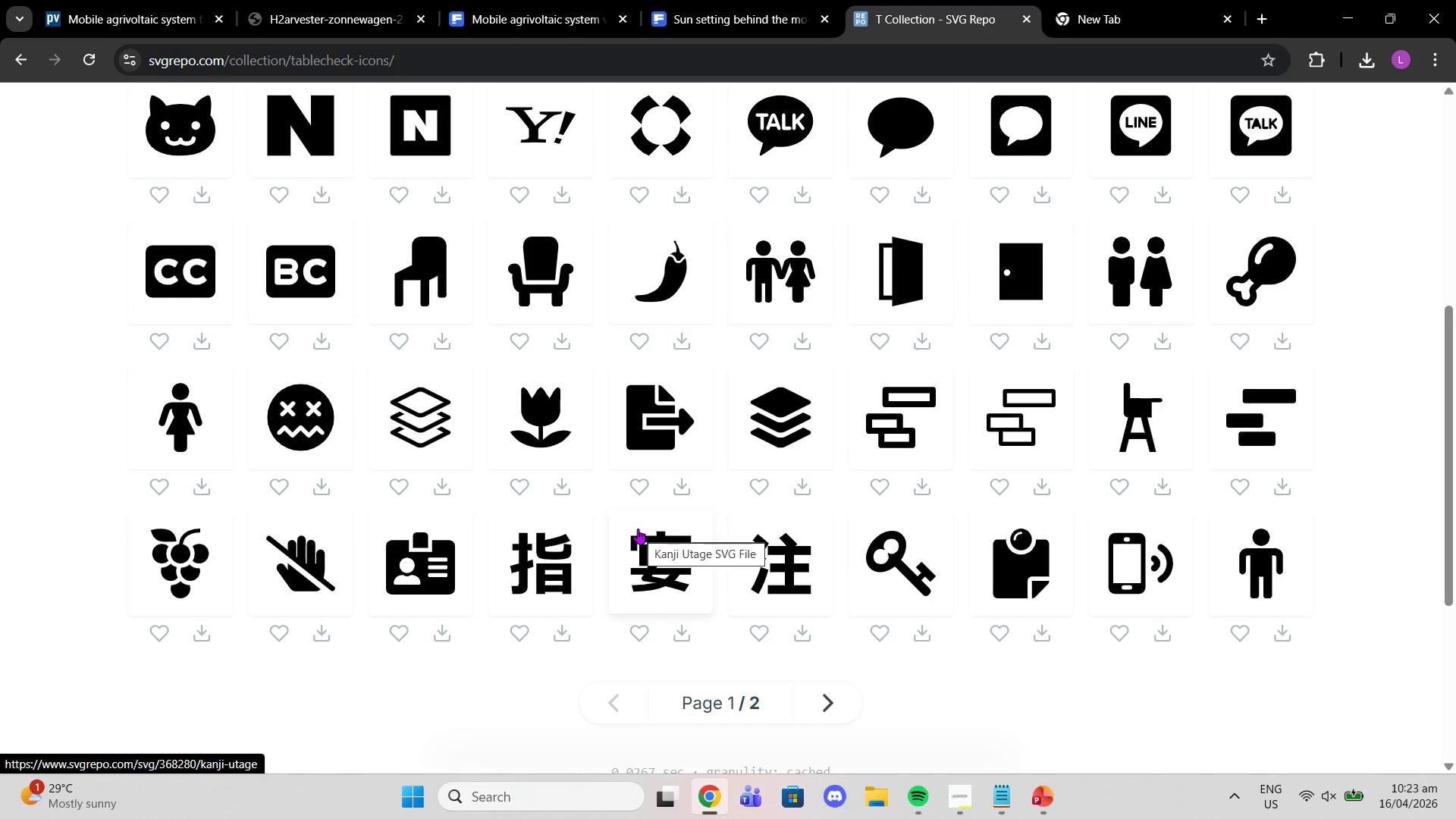 
scroll: coordinate [638, 529], scroll_direction: down, amount: 1.0
 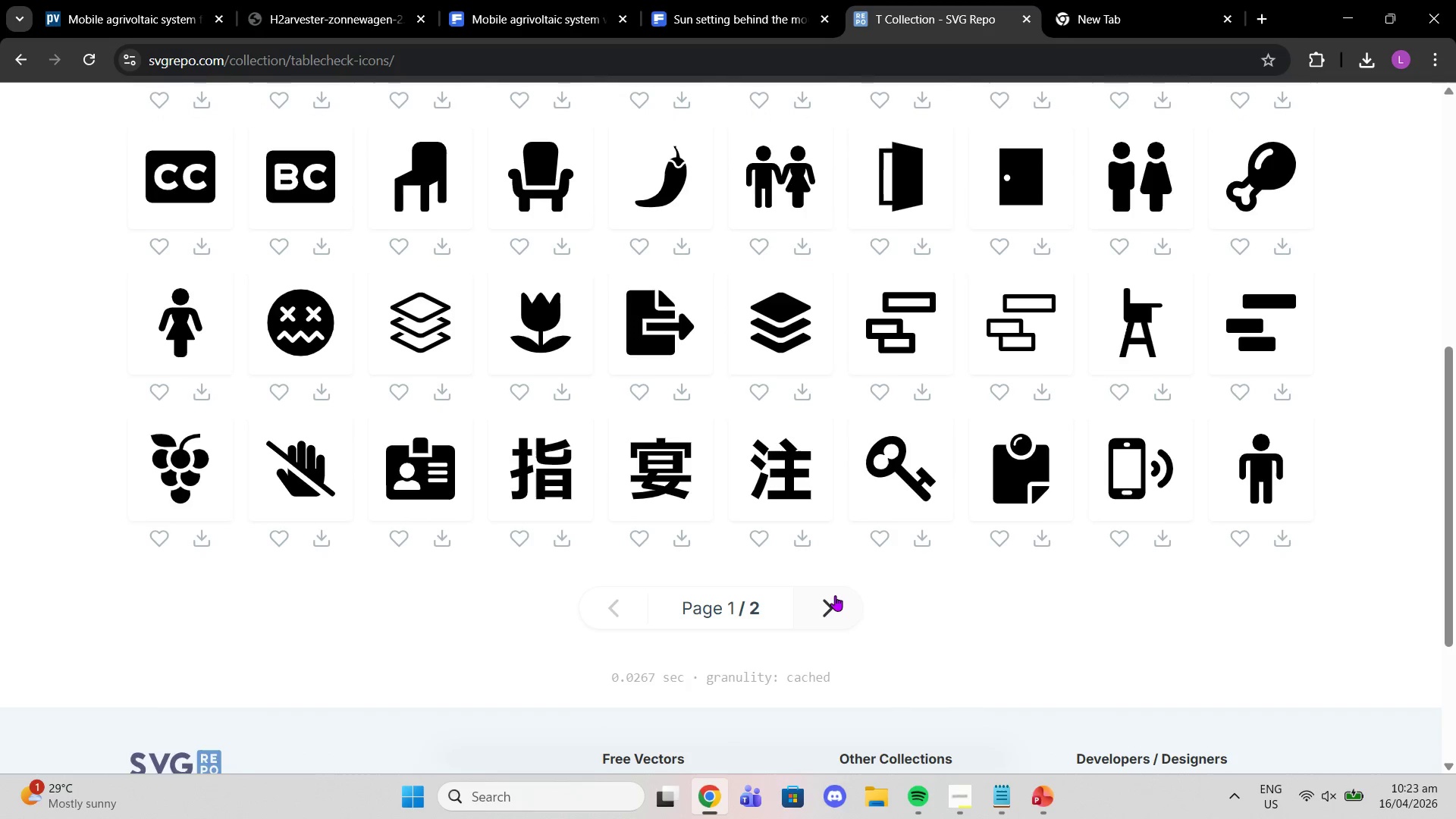 
left_click([822, 602])
 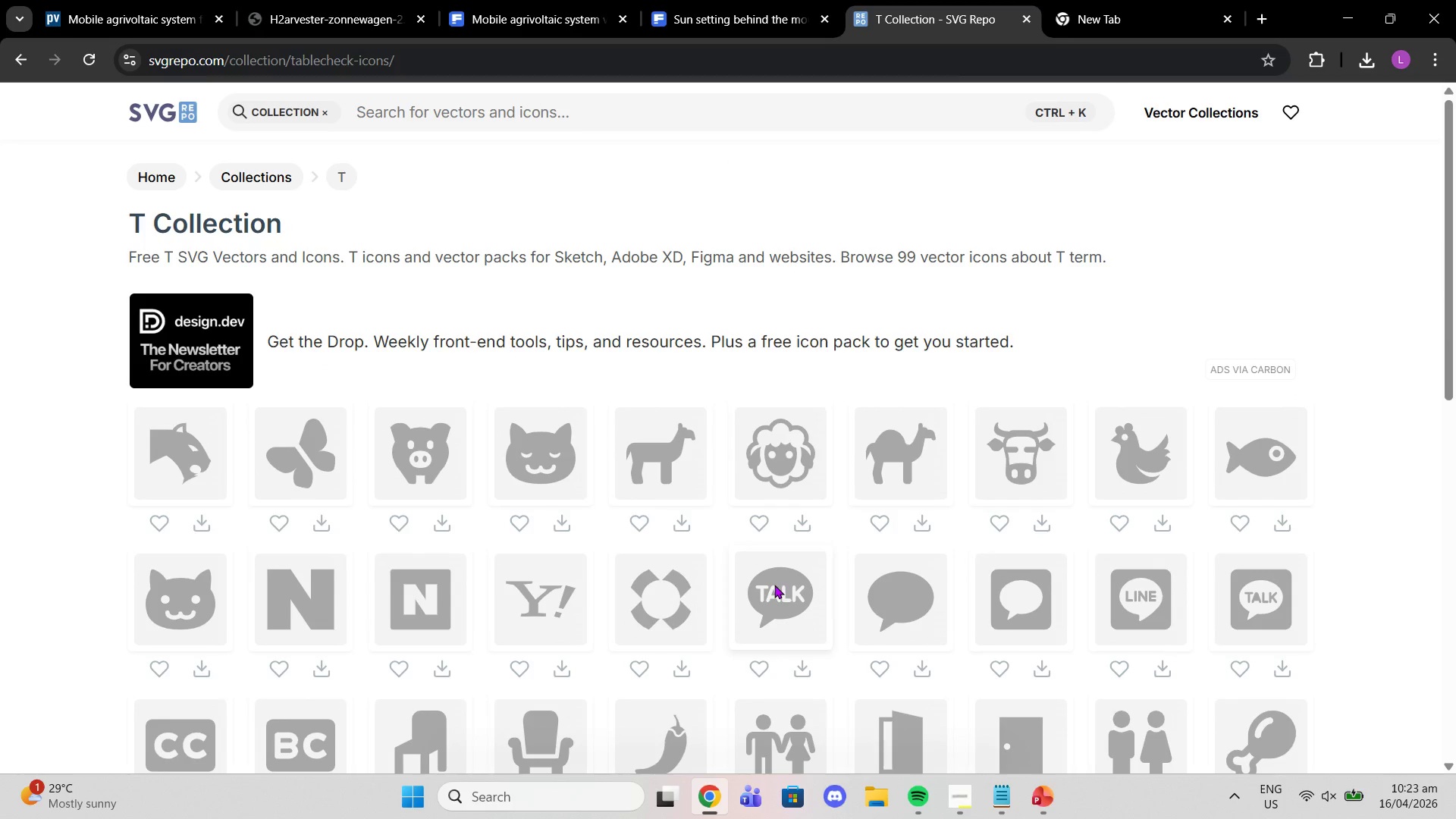 
scroll: coordinate [748, 579], scroll_direction: down, amount: 1.0
 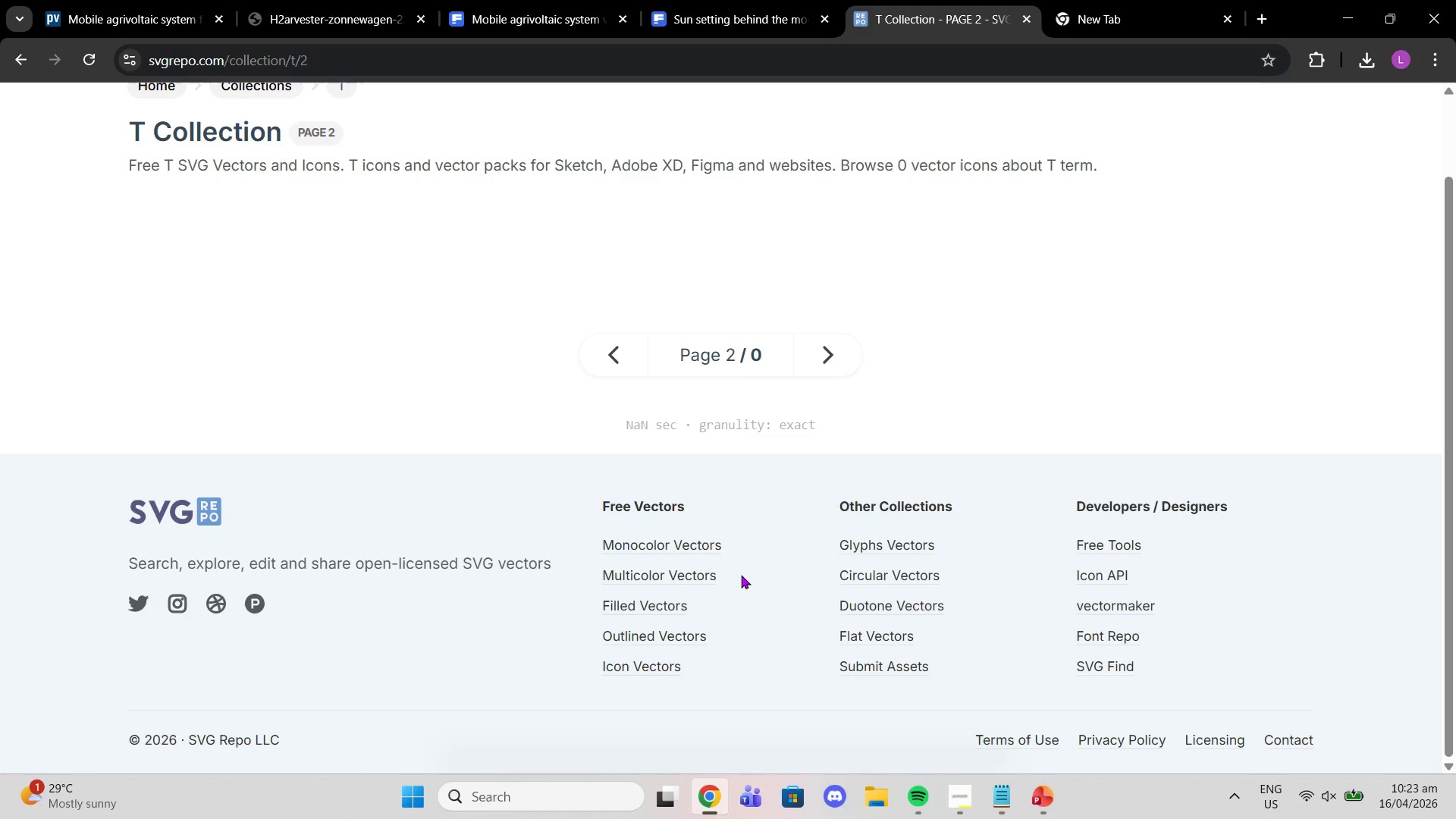 
scroll: coordinate [739, 574], scroll_direction: up, amount: 2.0
 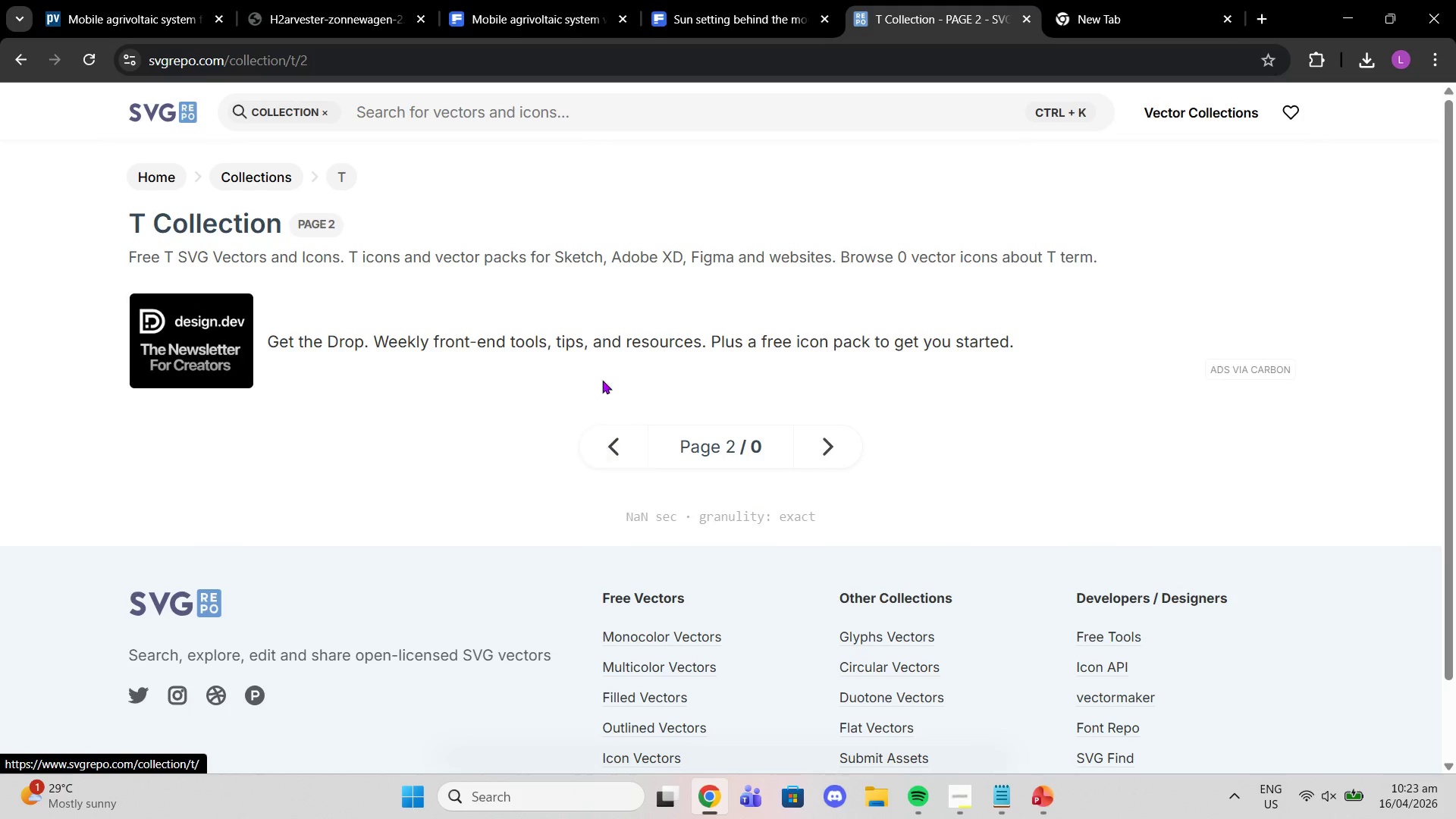 
left_click([677, 14])
 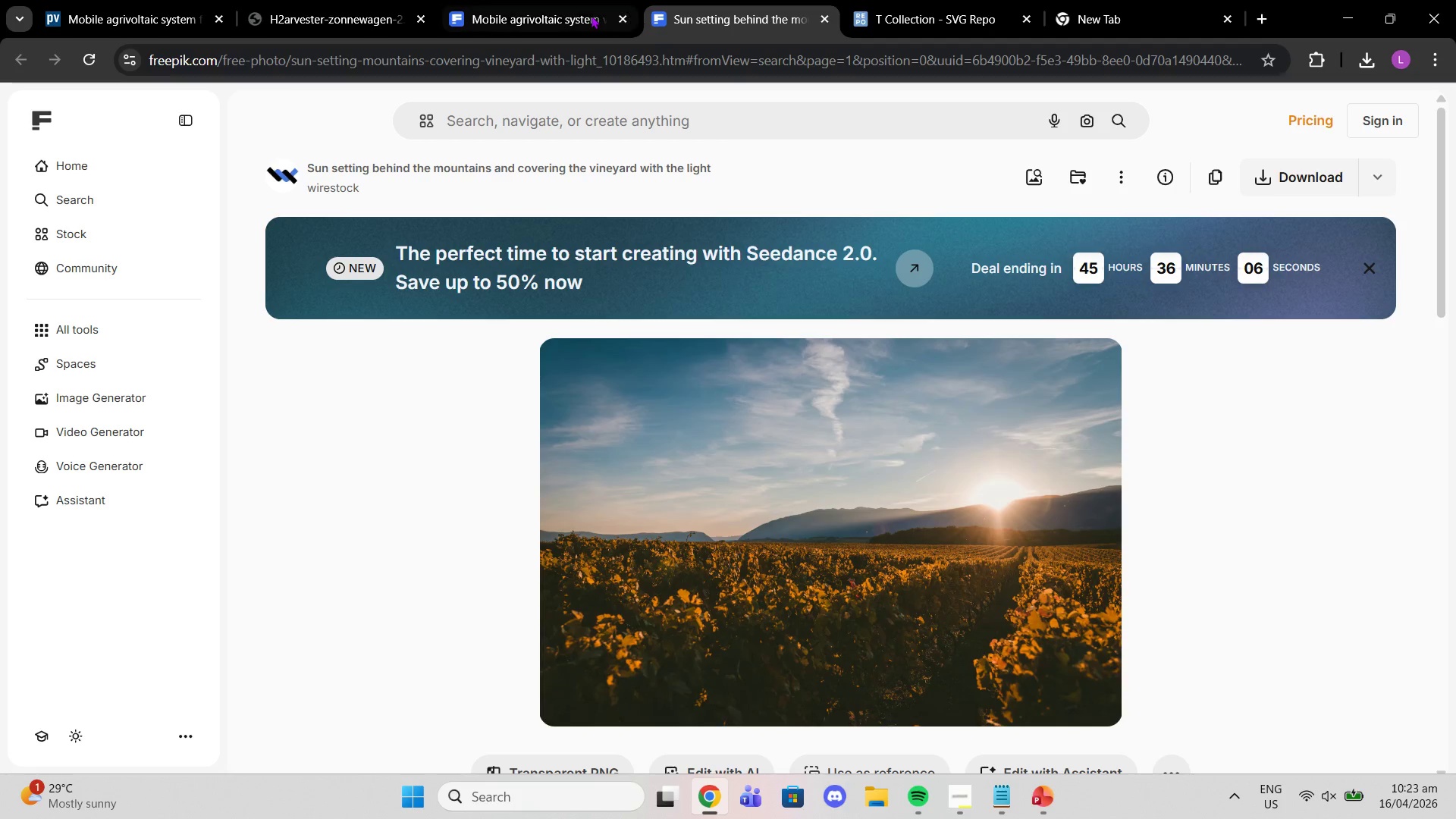 
mouse_move([560, 2])
 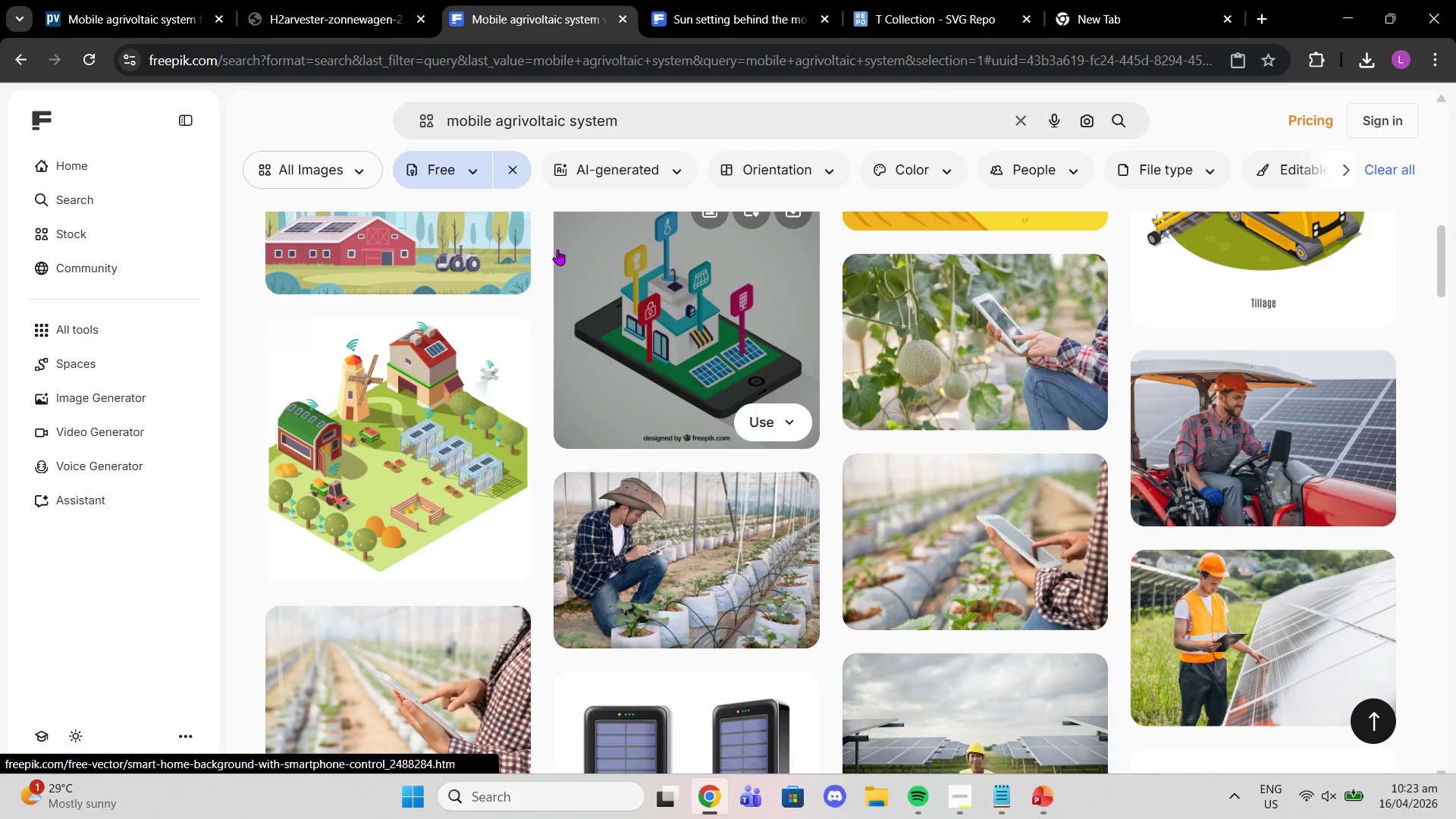 
scroll: coordinate [607, 351], scroll_direction: up, amount: 12.0
 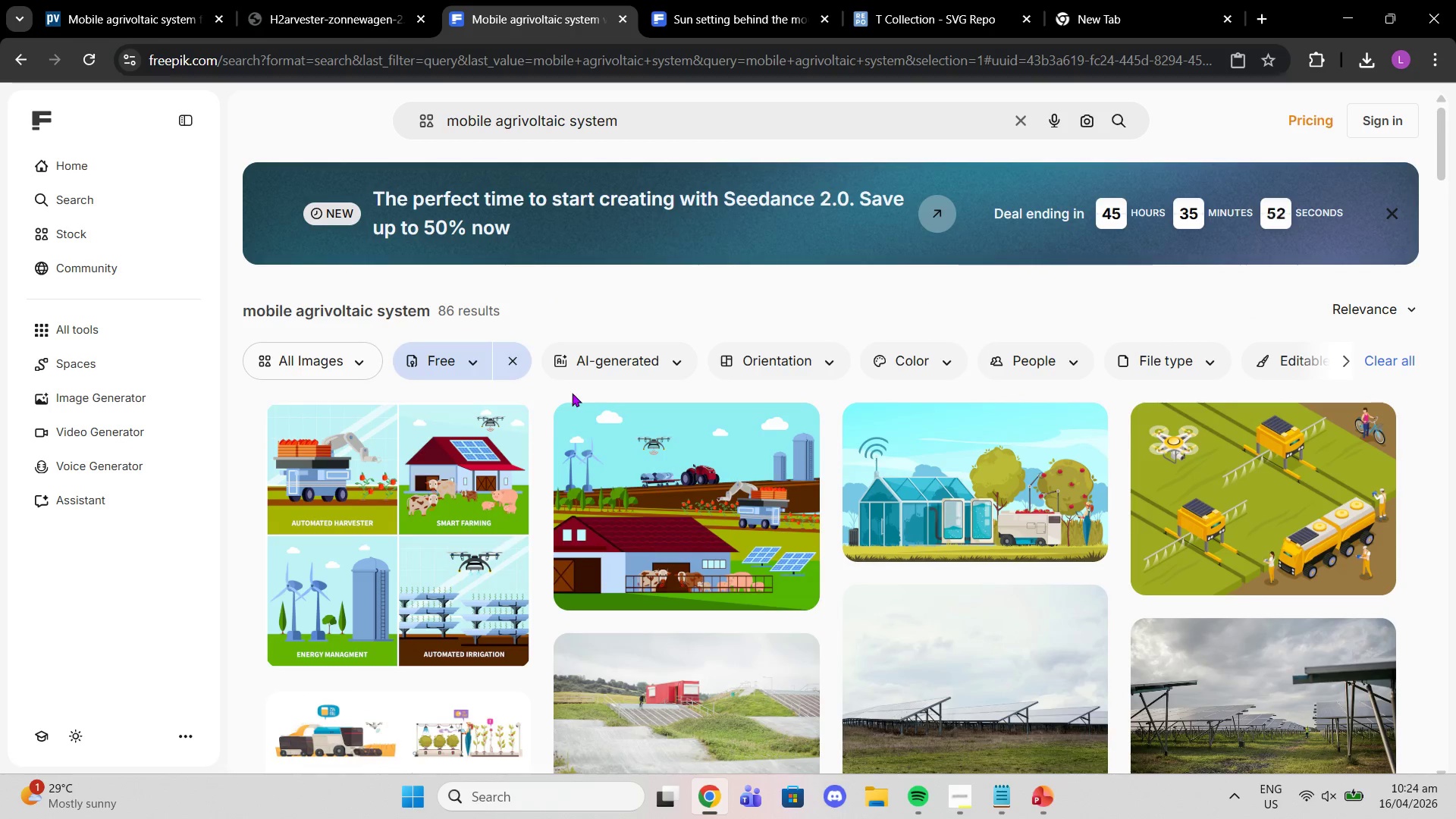 
scroll: coordinate [546, 407], scroll_direction: down, amount: 4.0
 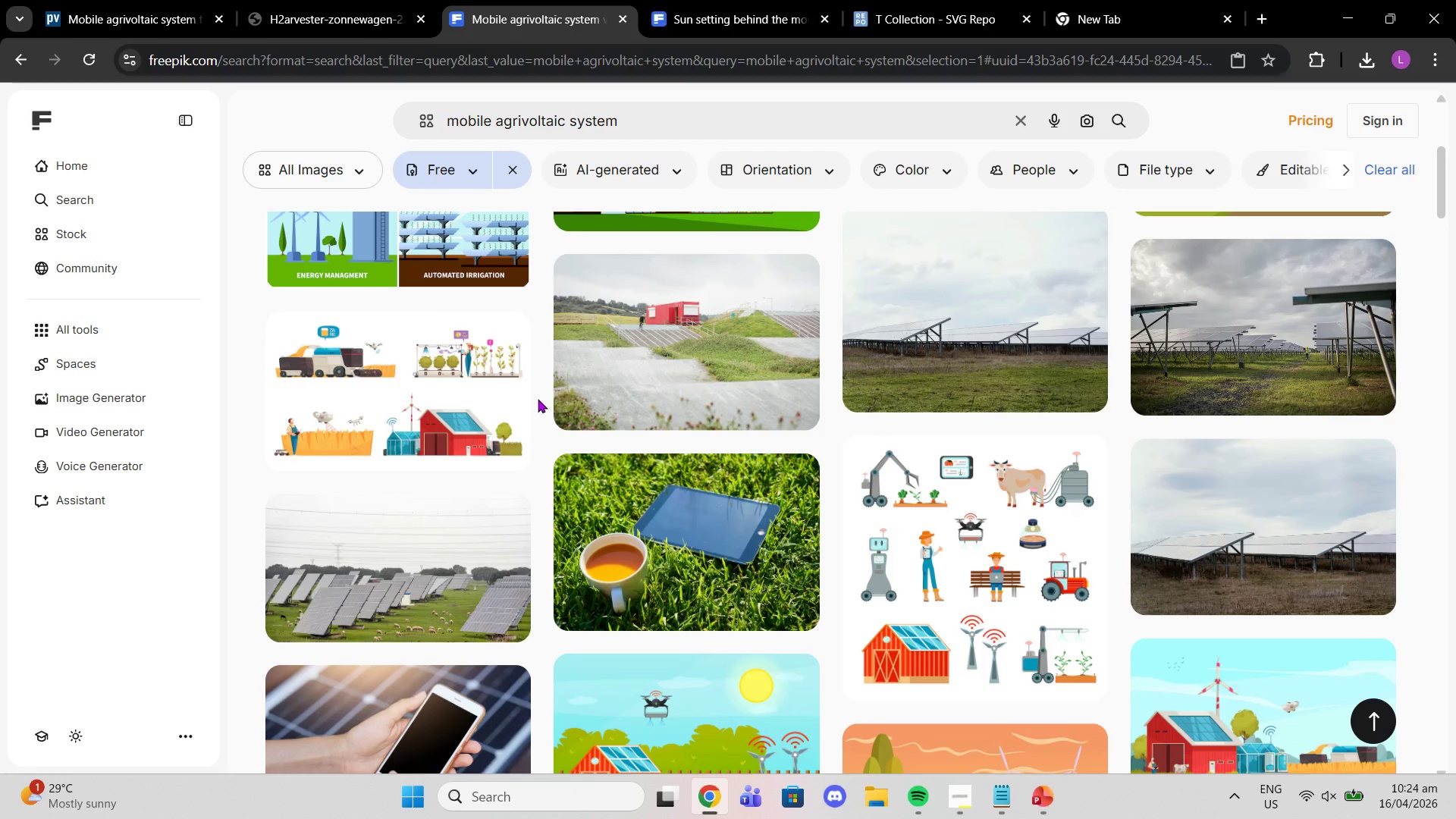 
scroll: coordinate [532, 341], scroll_direction: up, amount: 1.0
 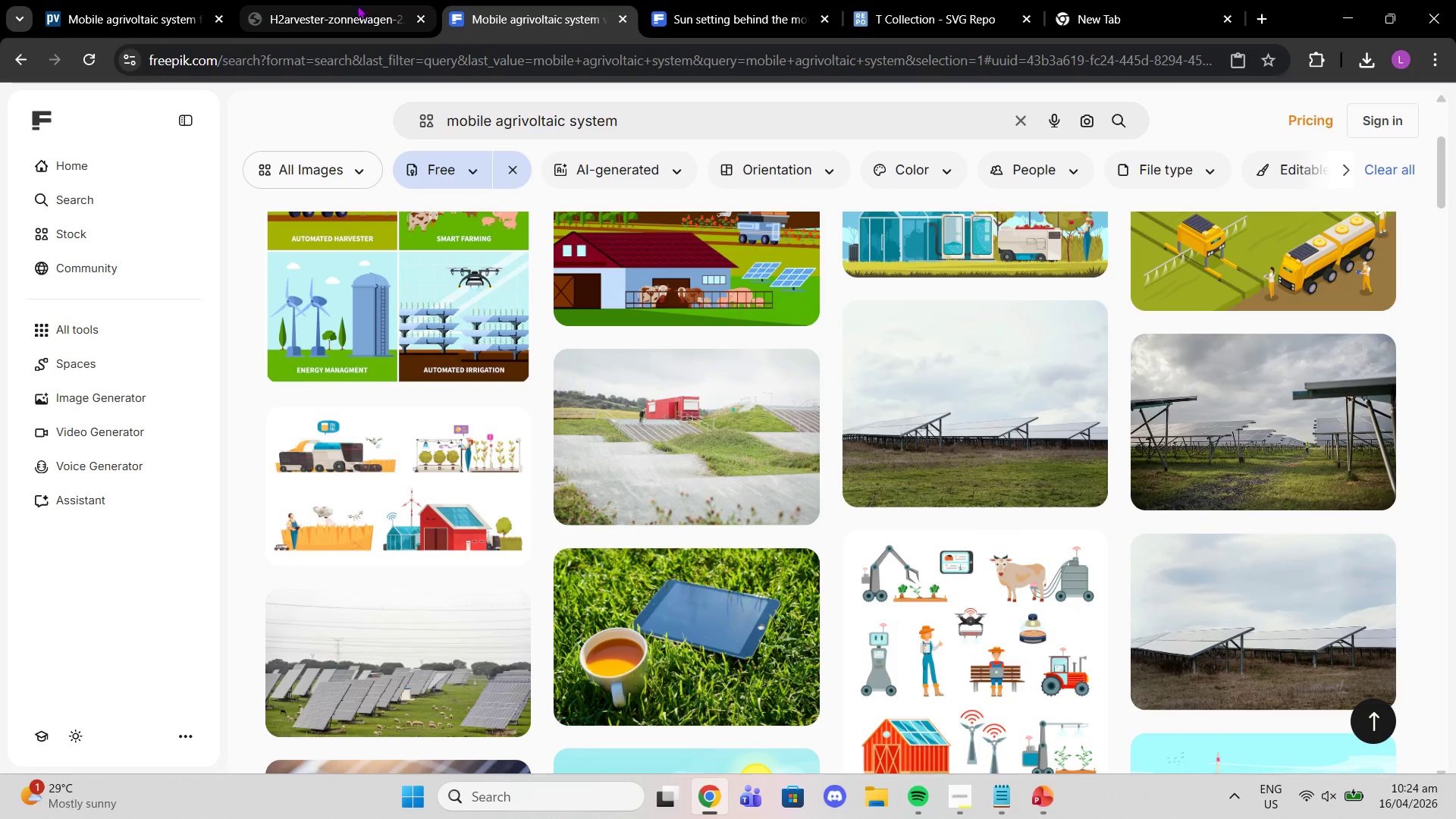 
left_click([357, 5])
 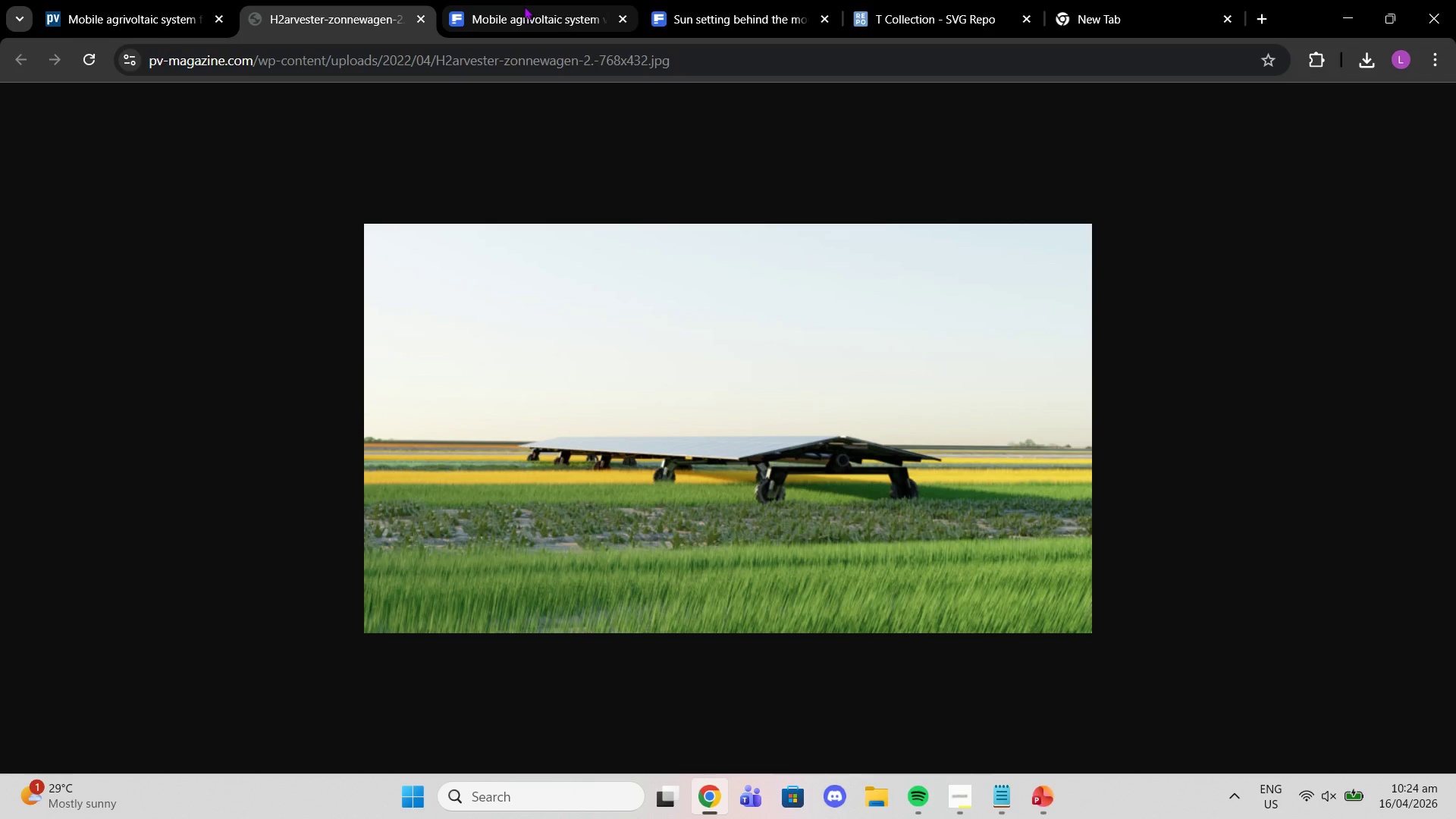 
left_click([513, 18])
 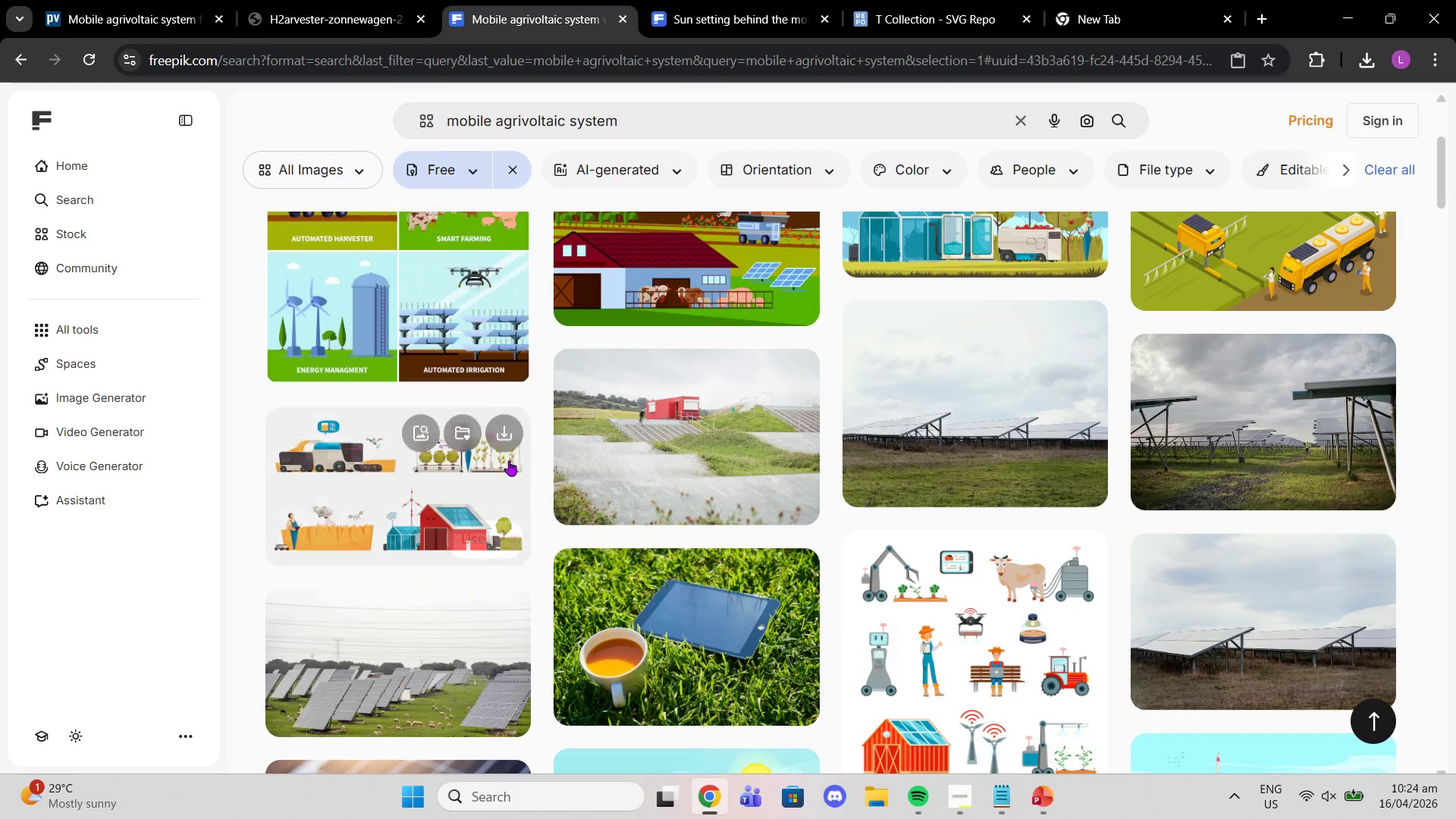 
scroll: coordinate [598, 432], scroll_direction: down, amount: 15.0
 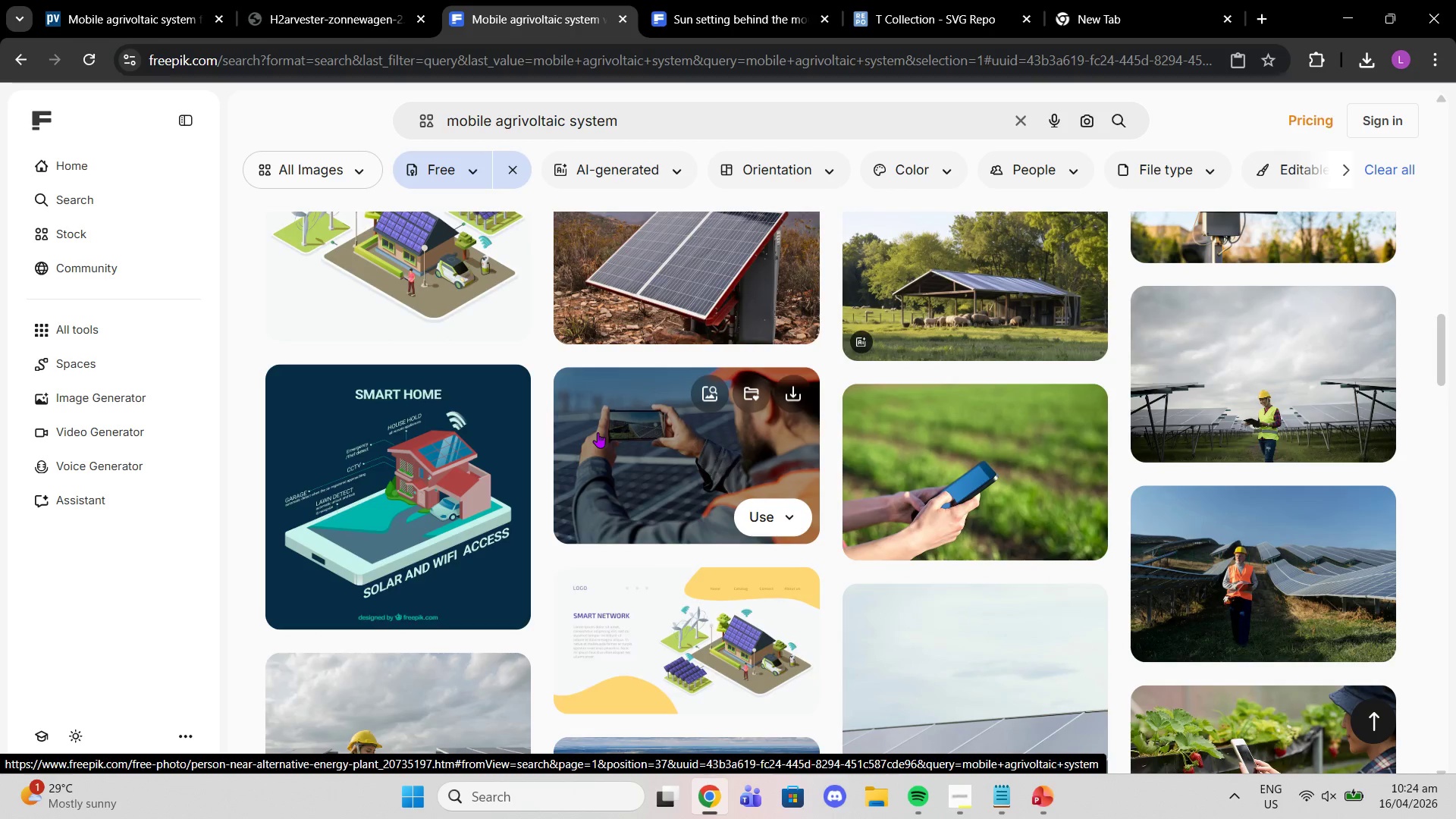 
scroll: coordinate [610, 453], scroll_direction: down, amount: 7.0
 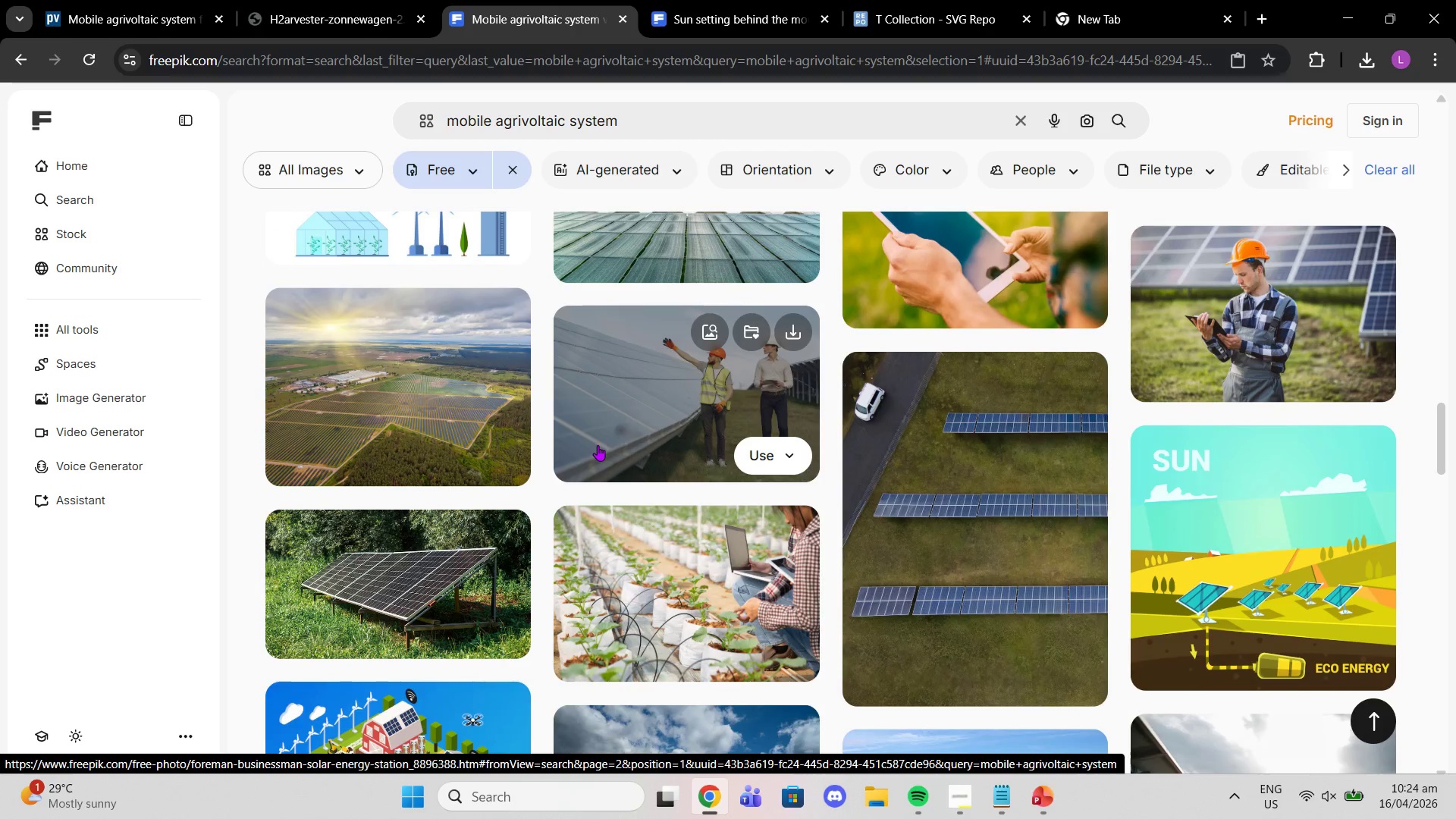 
scroll: coordinate [547, 394], scroll_direction: down, amount: 1.0
 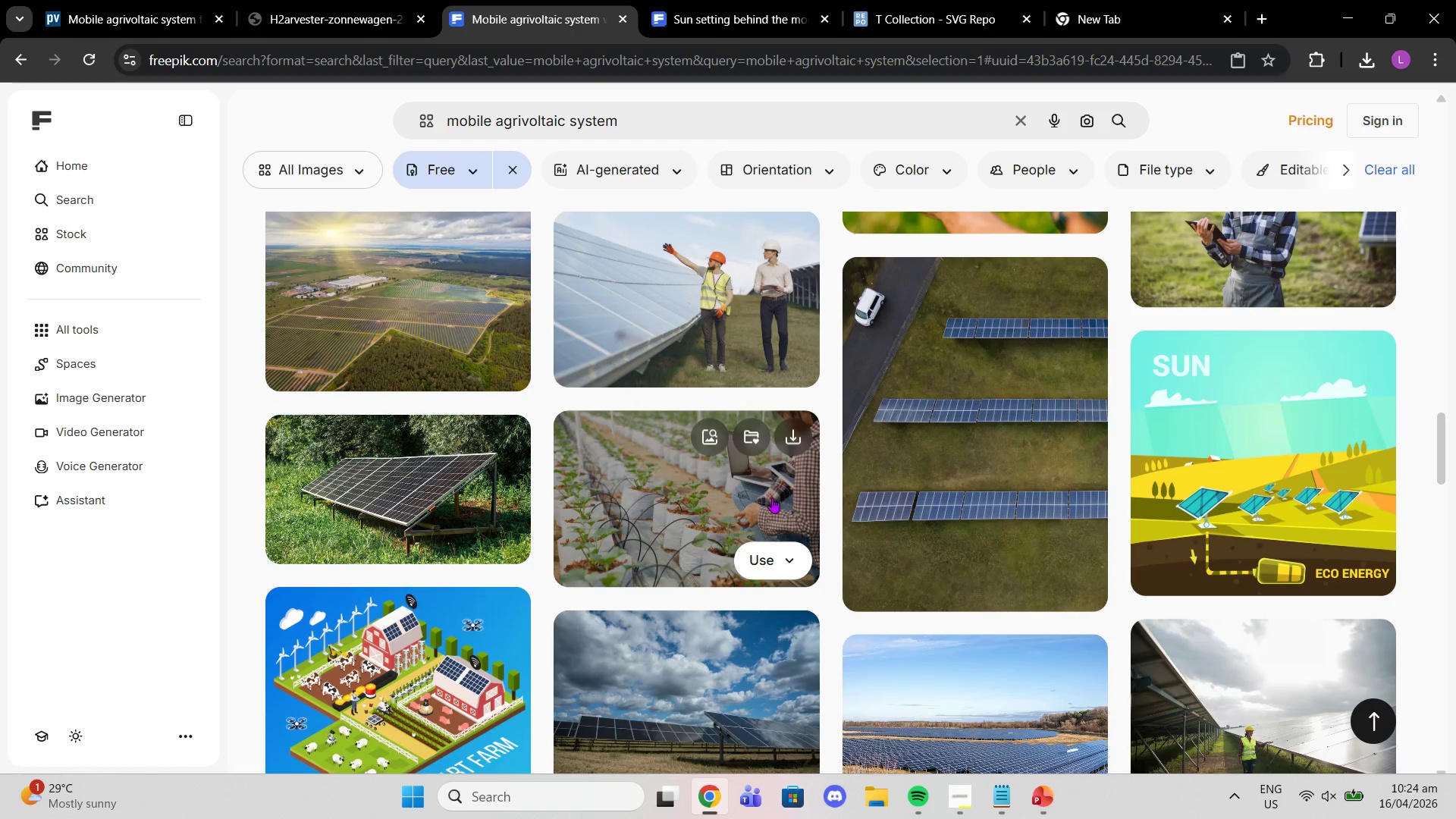 
scroll: coordinate [738, 295], scroll_direction: up, amount: 14.0
 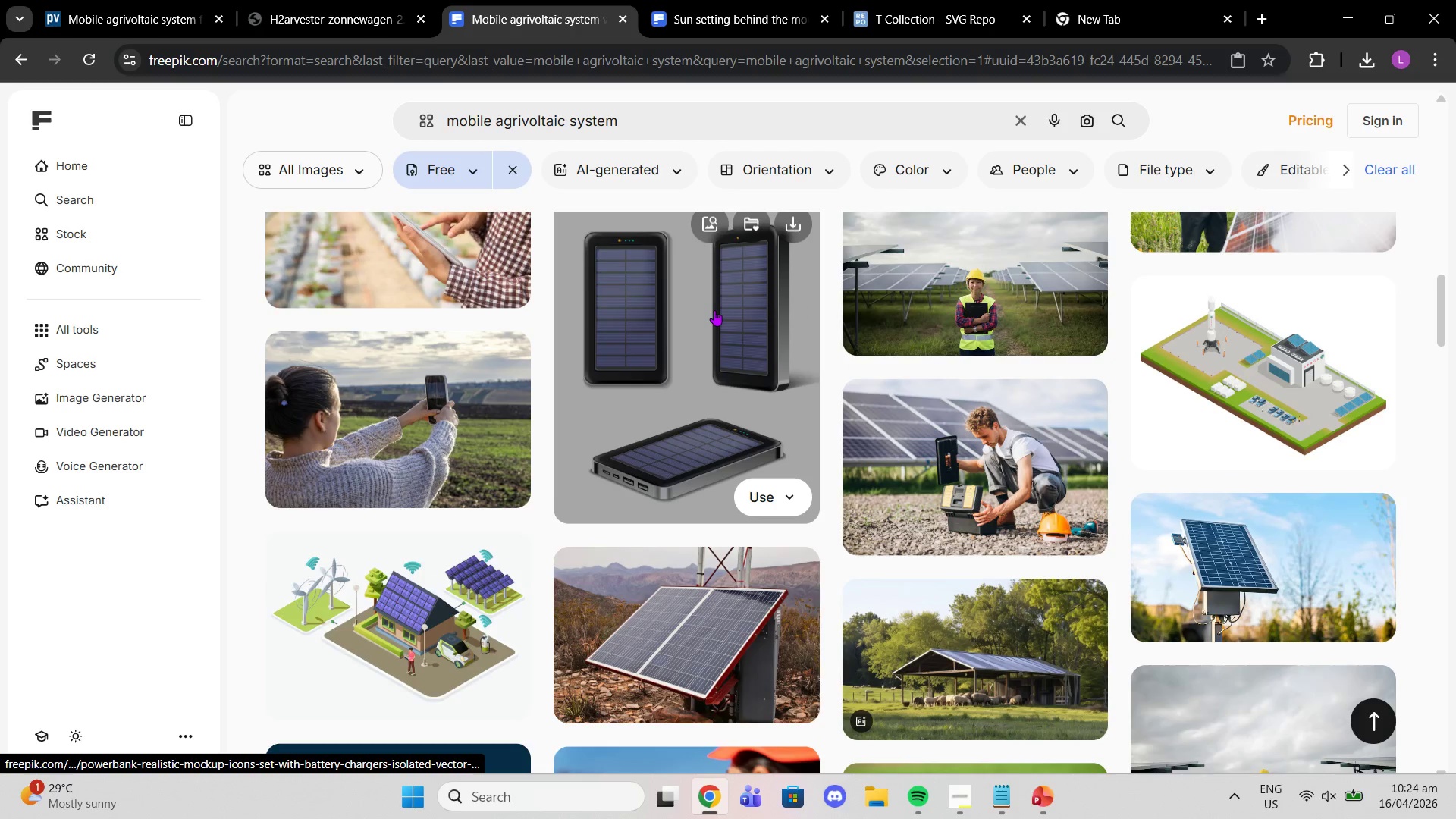 
scroll: coordinate [973, 390], scroll_direction: up, amount: 9.0
 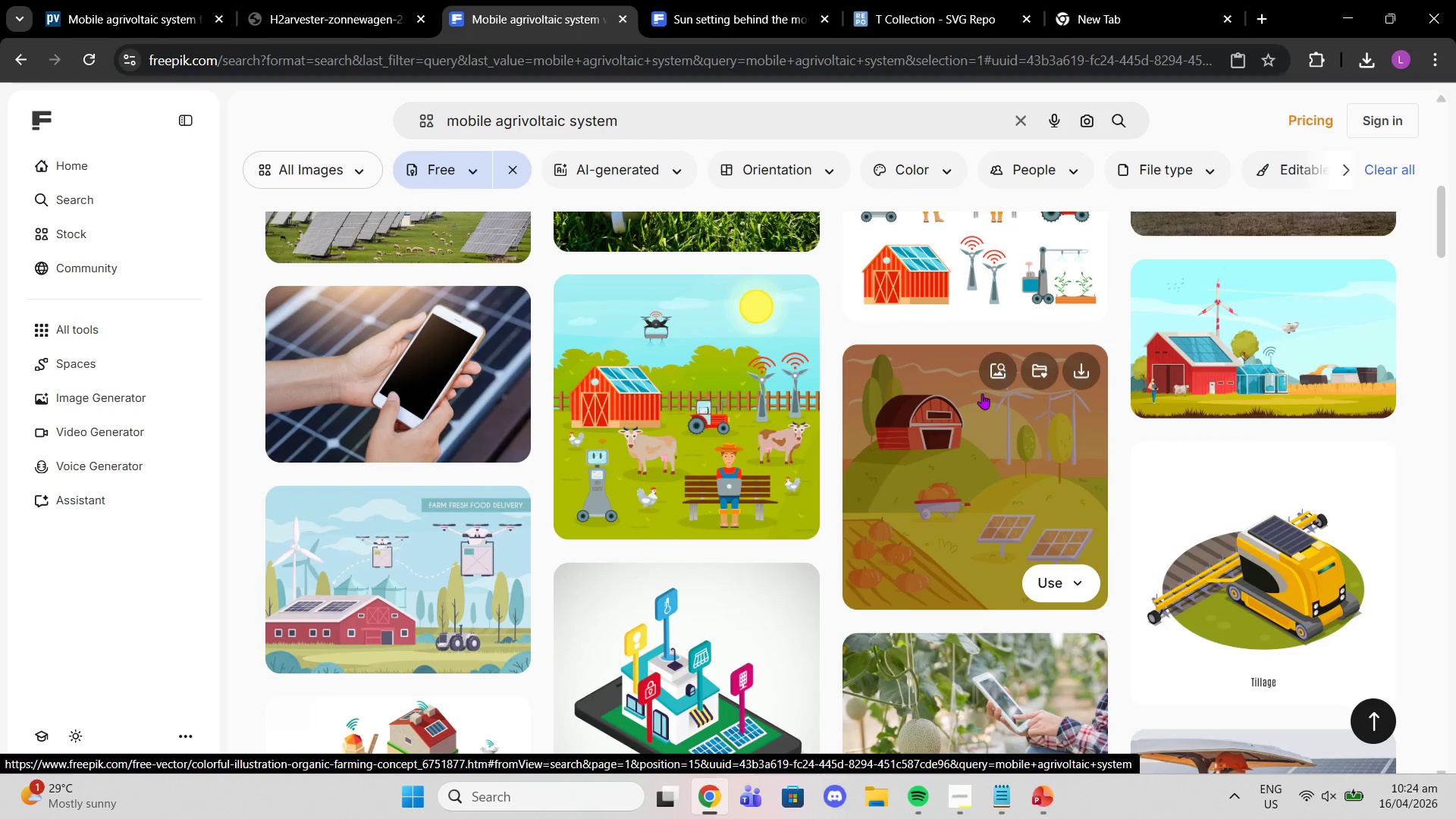 
scroll: coordinate [982, 394], scroll_direction: up, amount: 6.0
 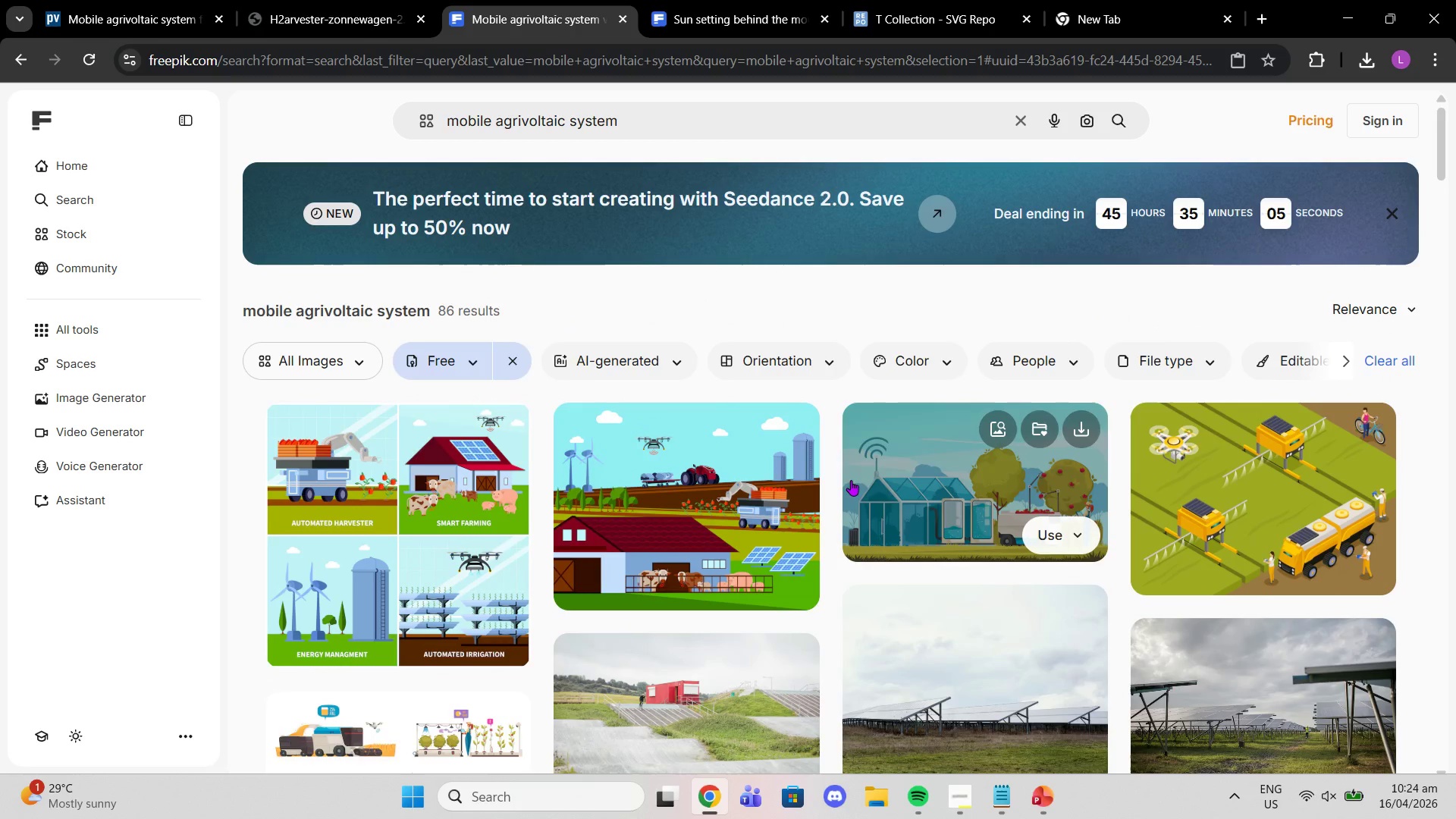 
scroll: coordinate [847, 515], scroll_direction: down, amount: 11.0
 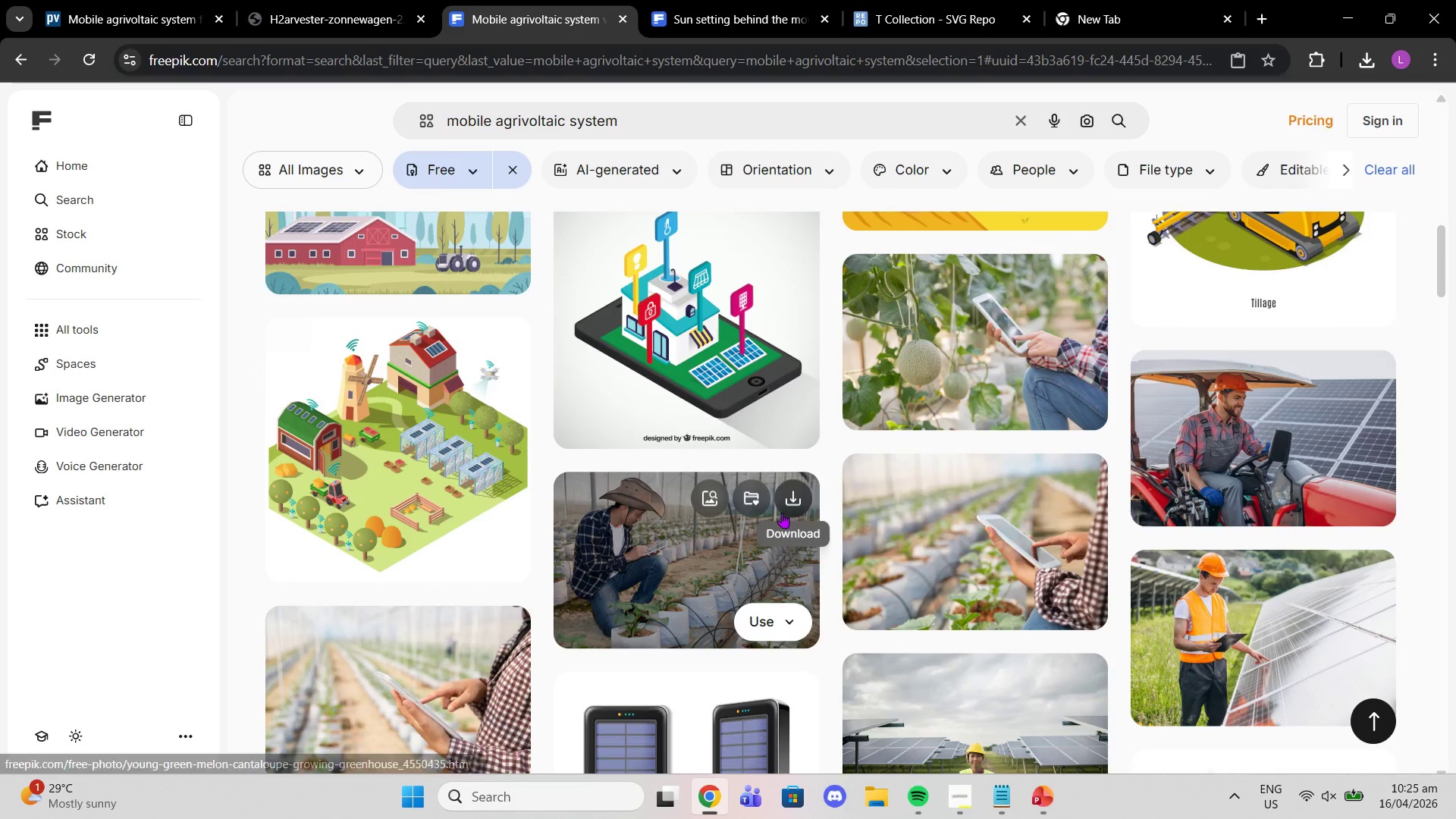 
scroll: coordinate [852, 577], scroll_direction: down, amount: 14.0
 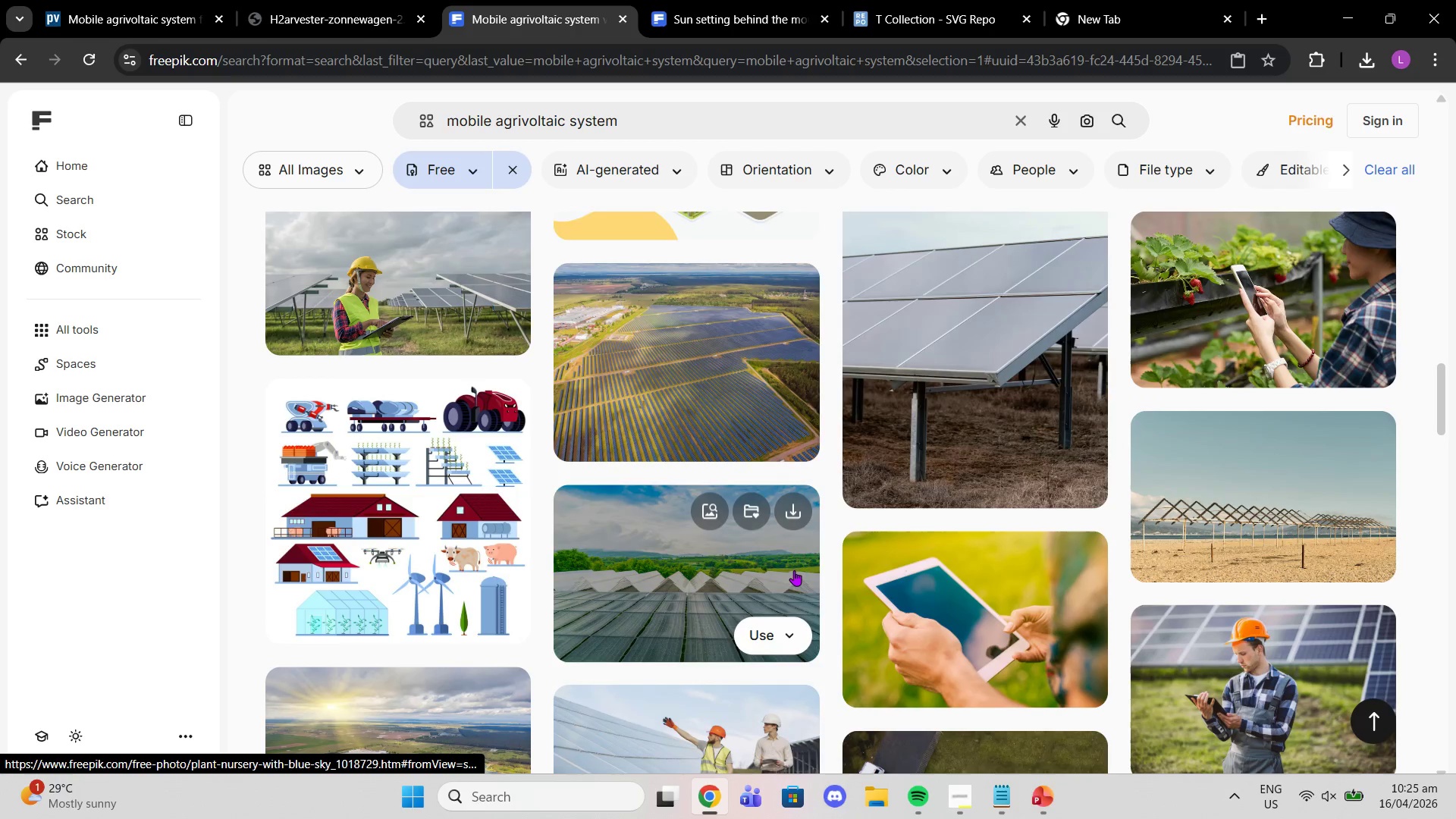 
left_click_drag(start_coordinate=[692, 565], to_coordinate=[636, 560])
 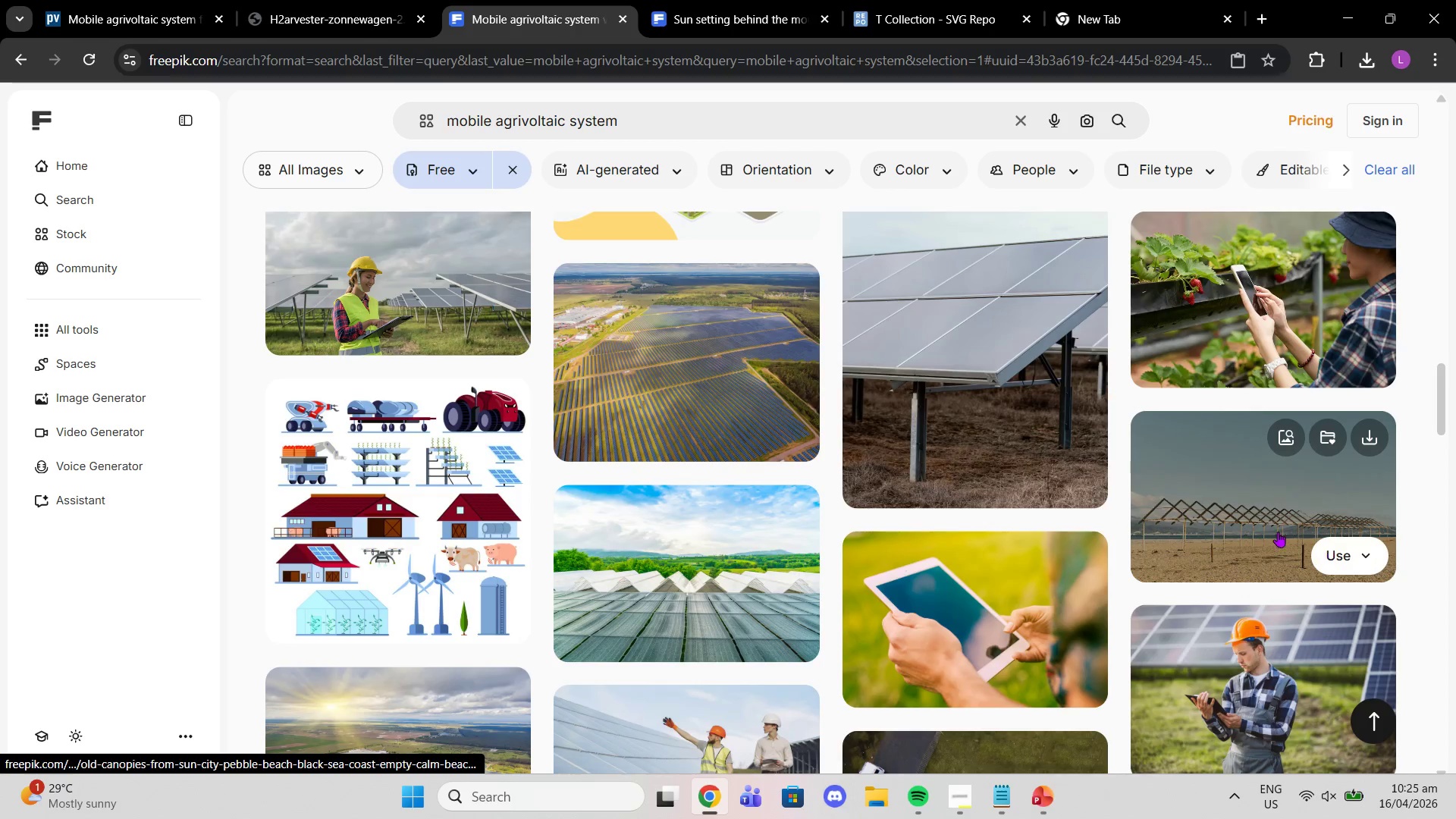 
scroll: coordinate [1221, 510], scroll_direction: down, amount: 4.0
 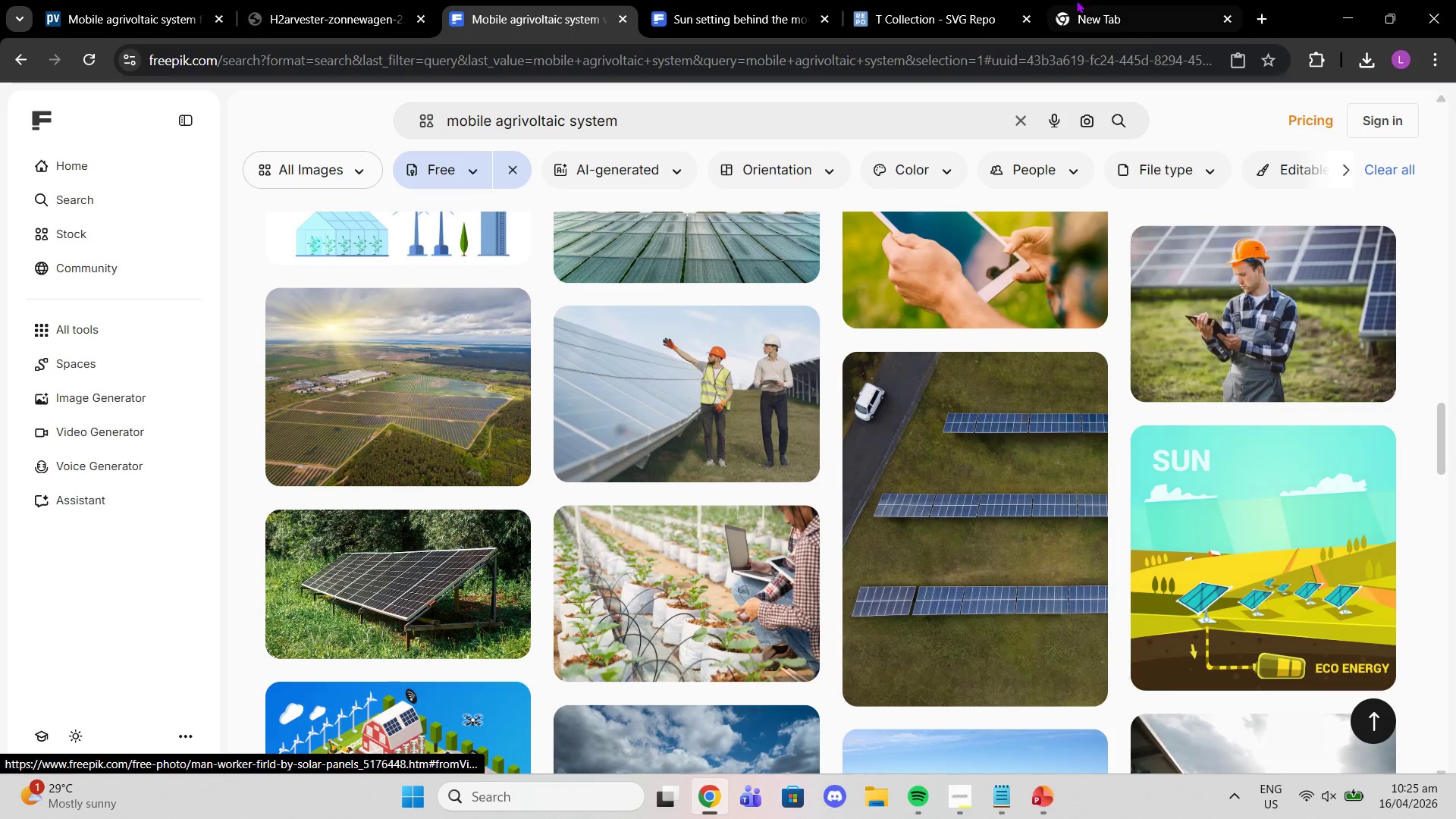 
left_click([1056, 27])
 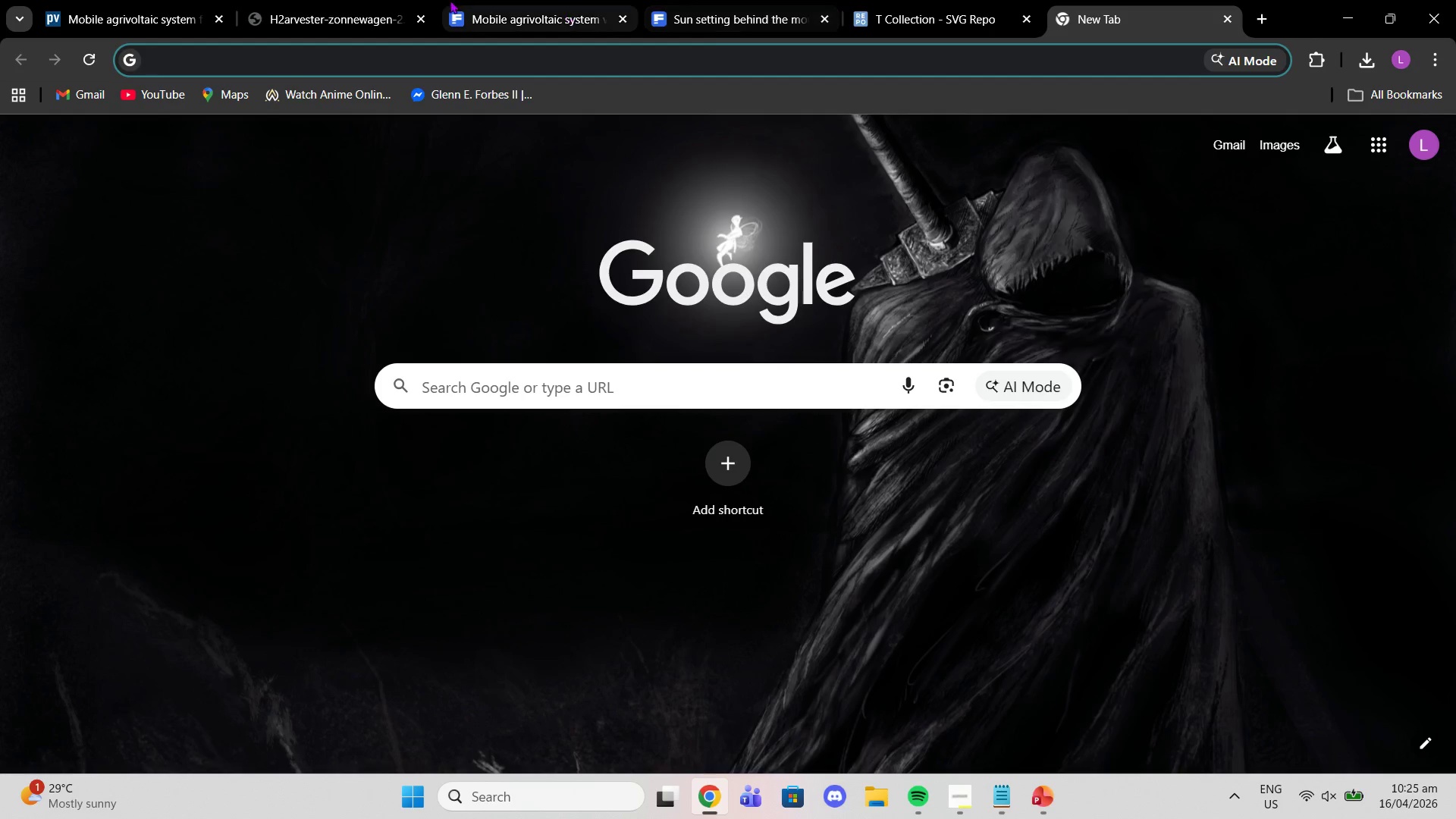 
left_click([513, 19])
 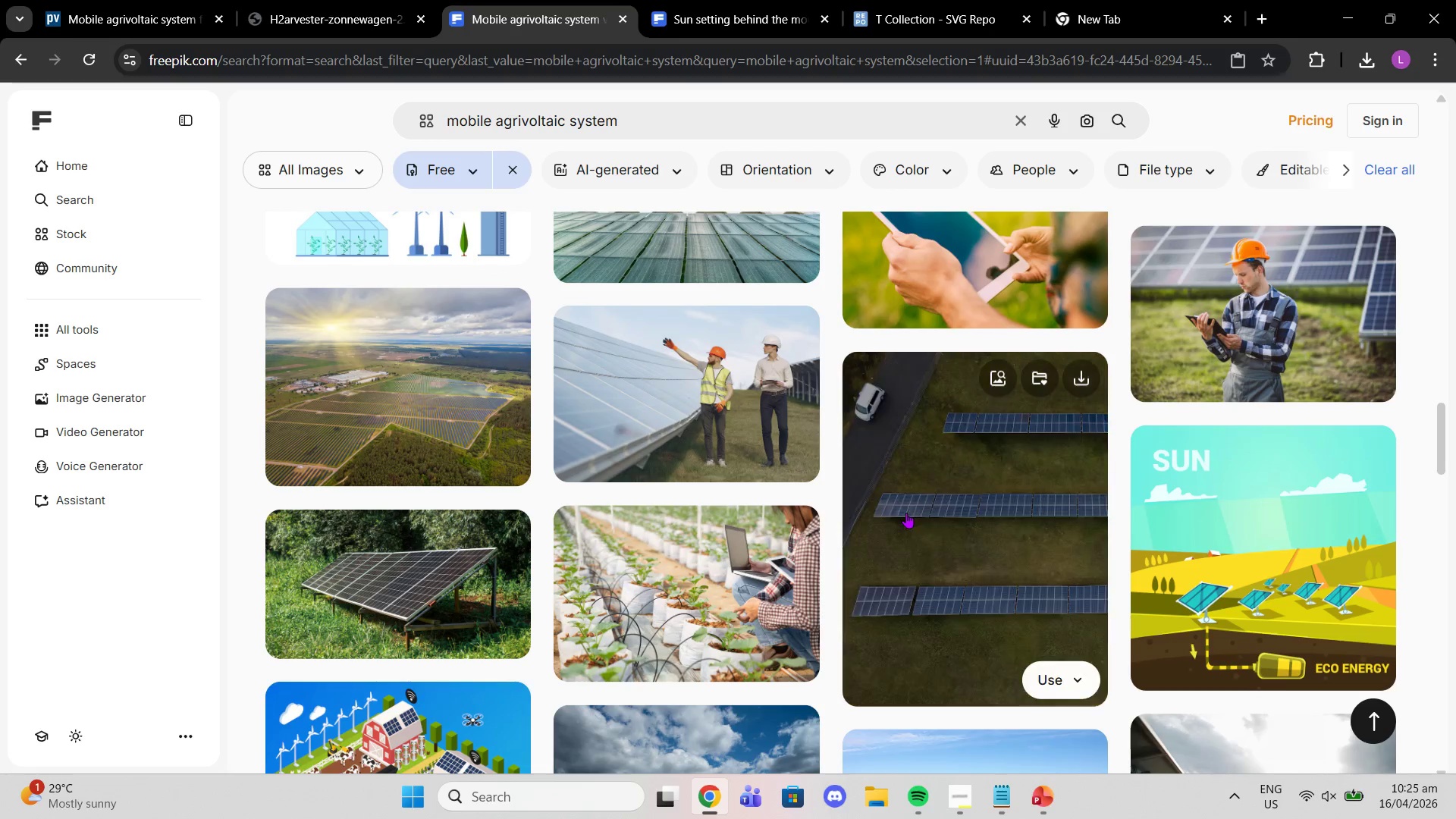 
scroll: coordinate [868, 532], scroll_direction: down, amount: 11.0
 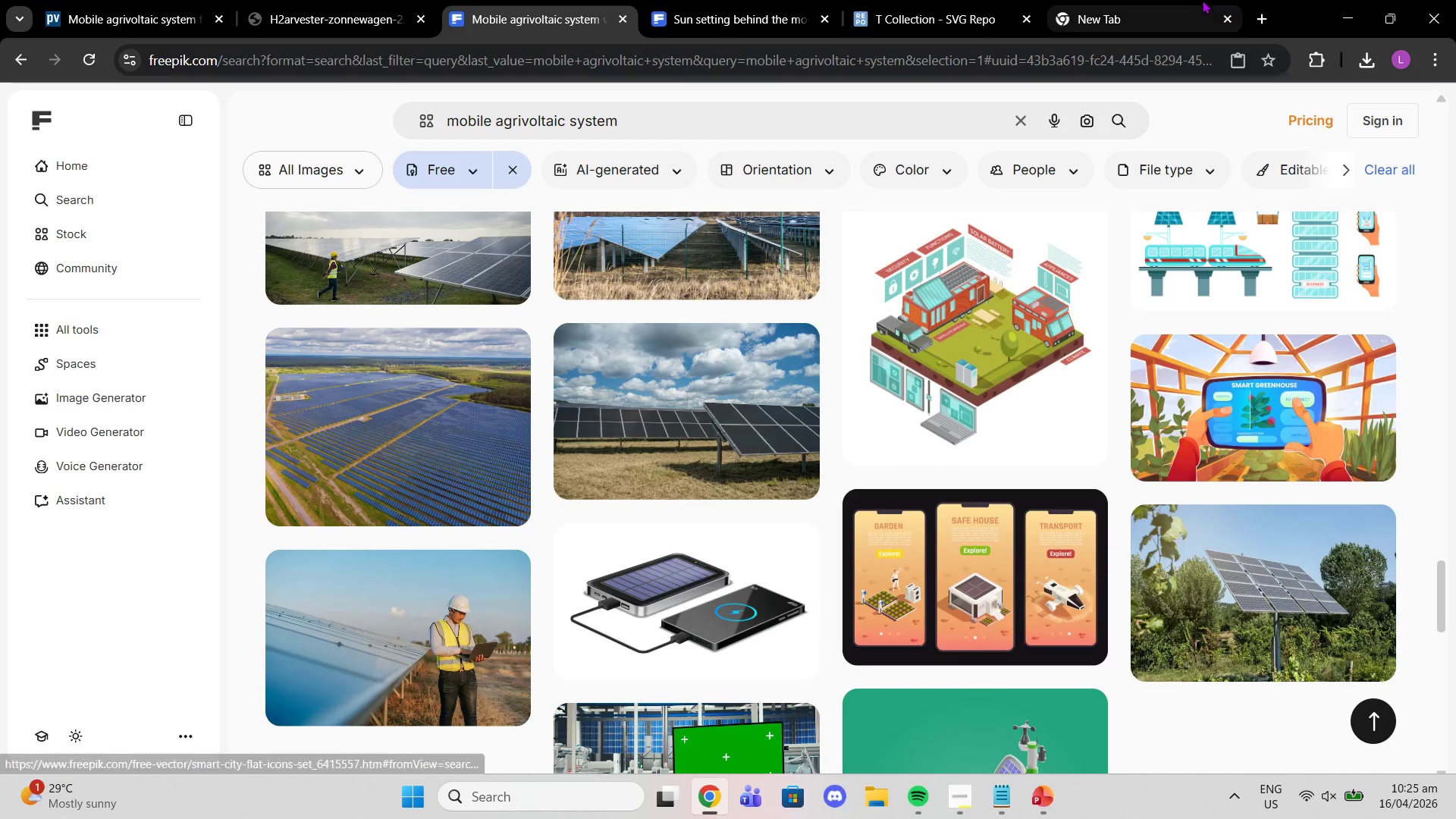 
left_click([1222, 20])
 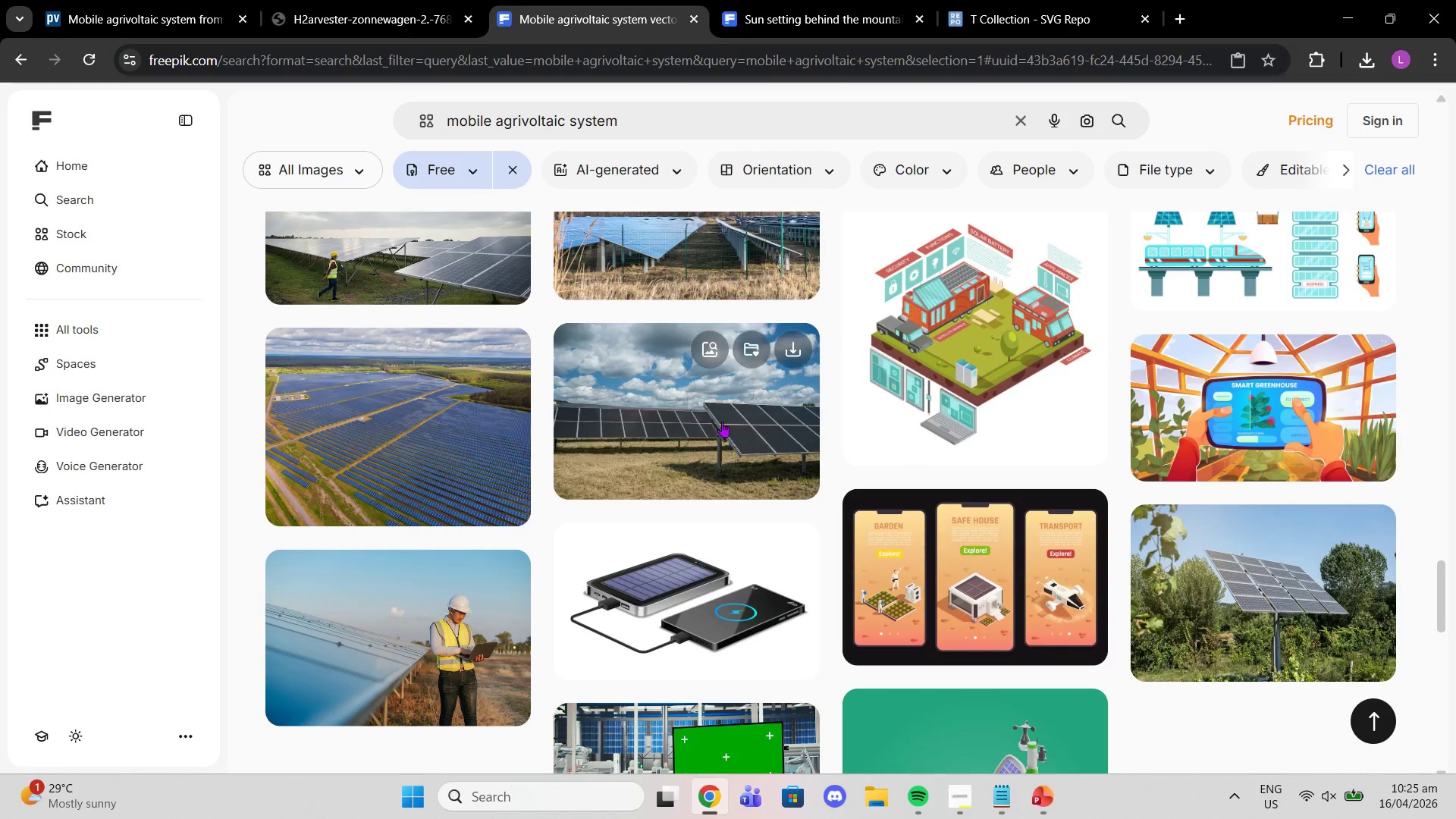 
scroll: coordinate [694, 424], scroll_direction: down, amount: 5.0
 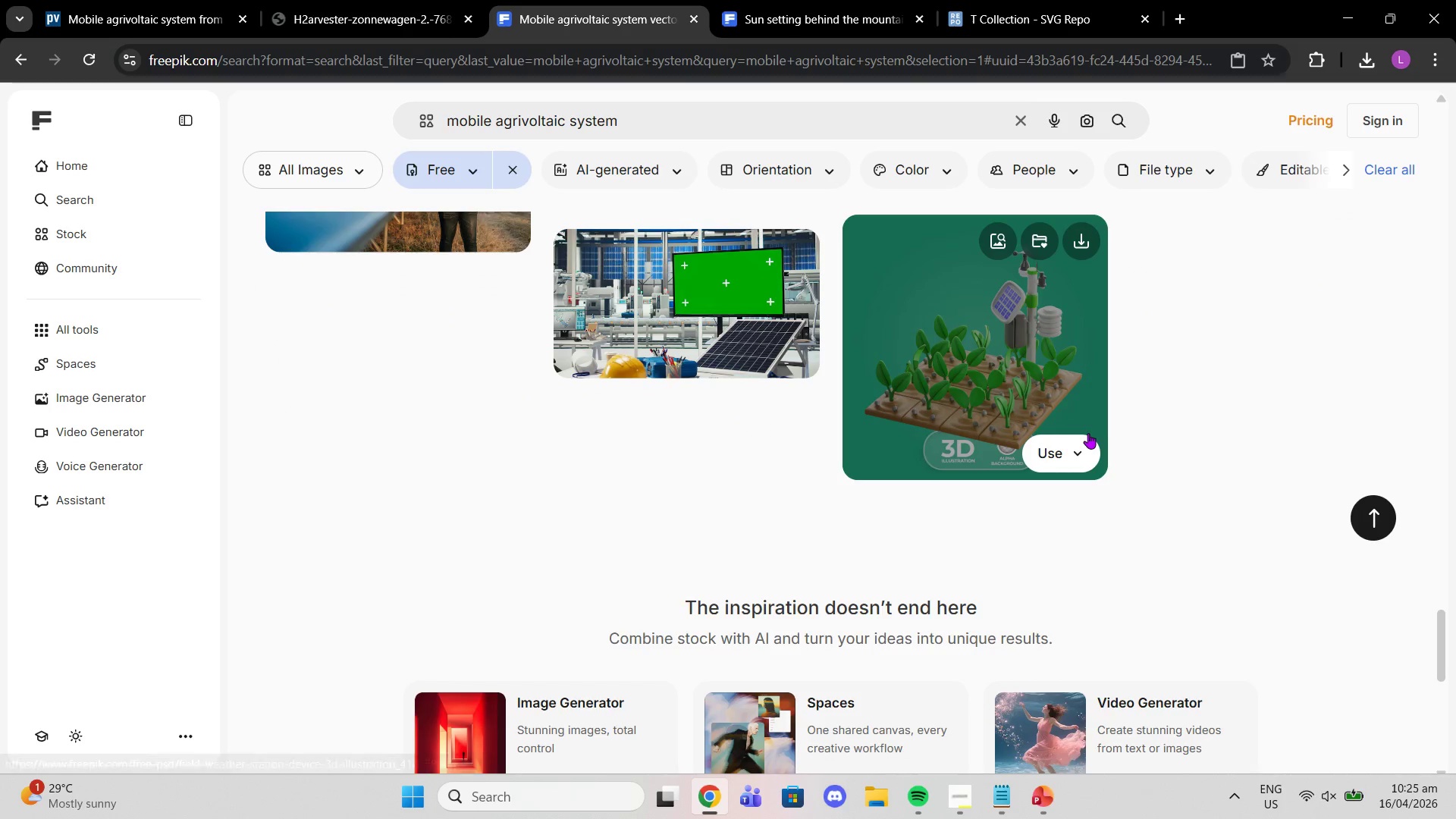 
left_click_drag(start_coordinate=[1081, 461], to_coordinate=[1074, 461])
 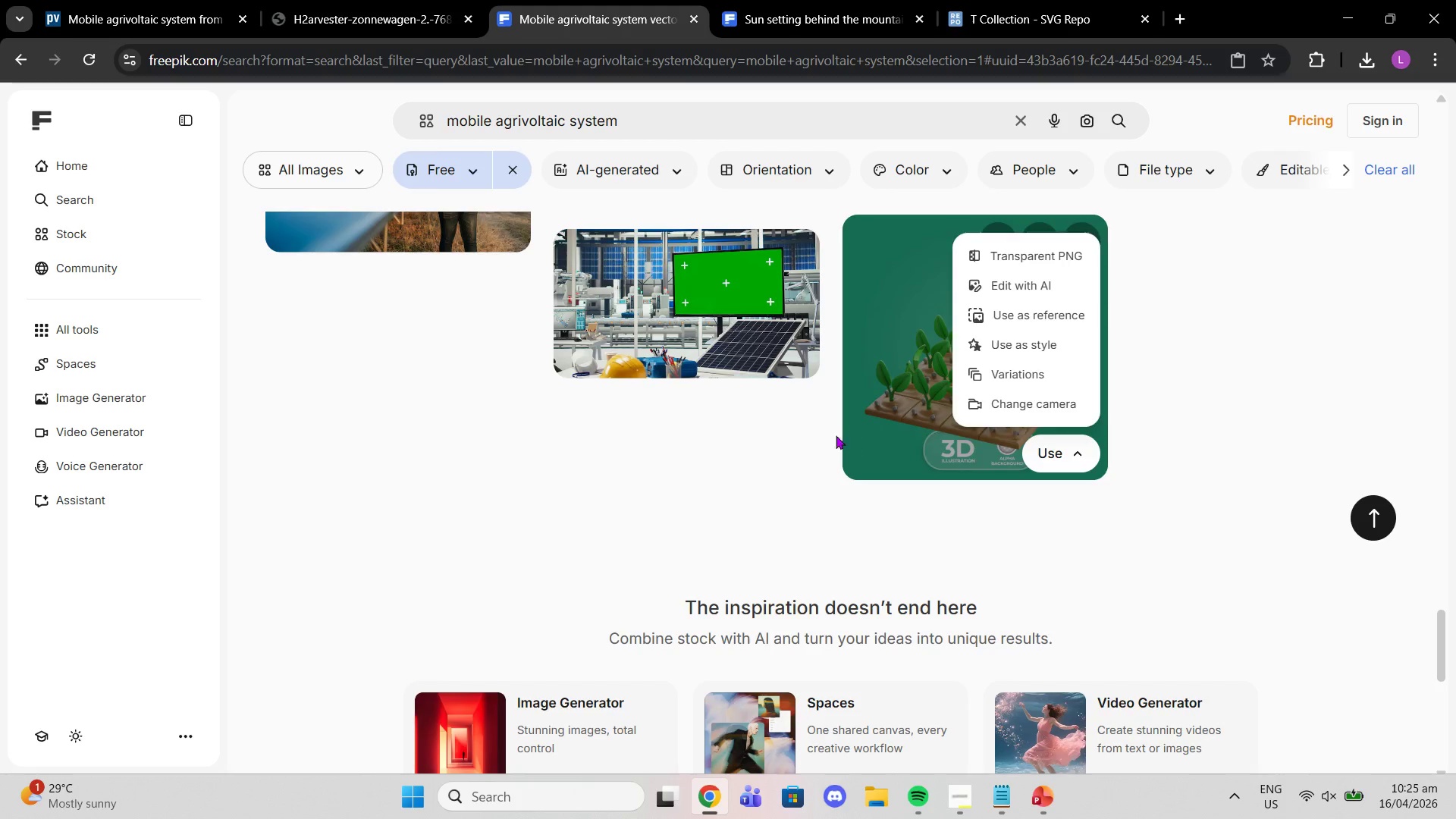 
left_click_drag(start_coordinate=[779, 440], to_coordinate=[773, 440])
 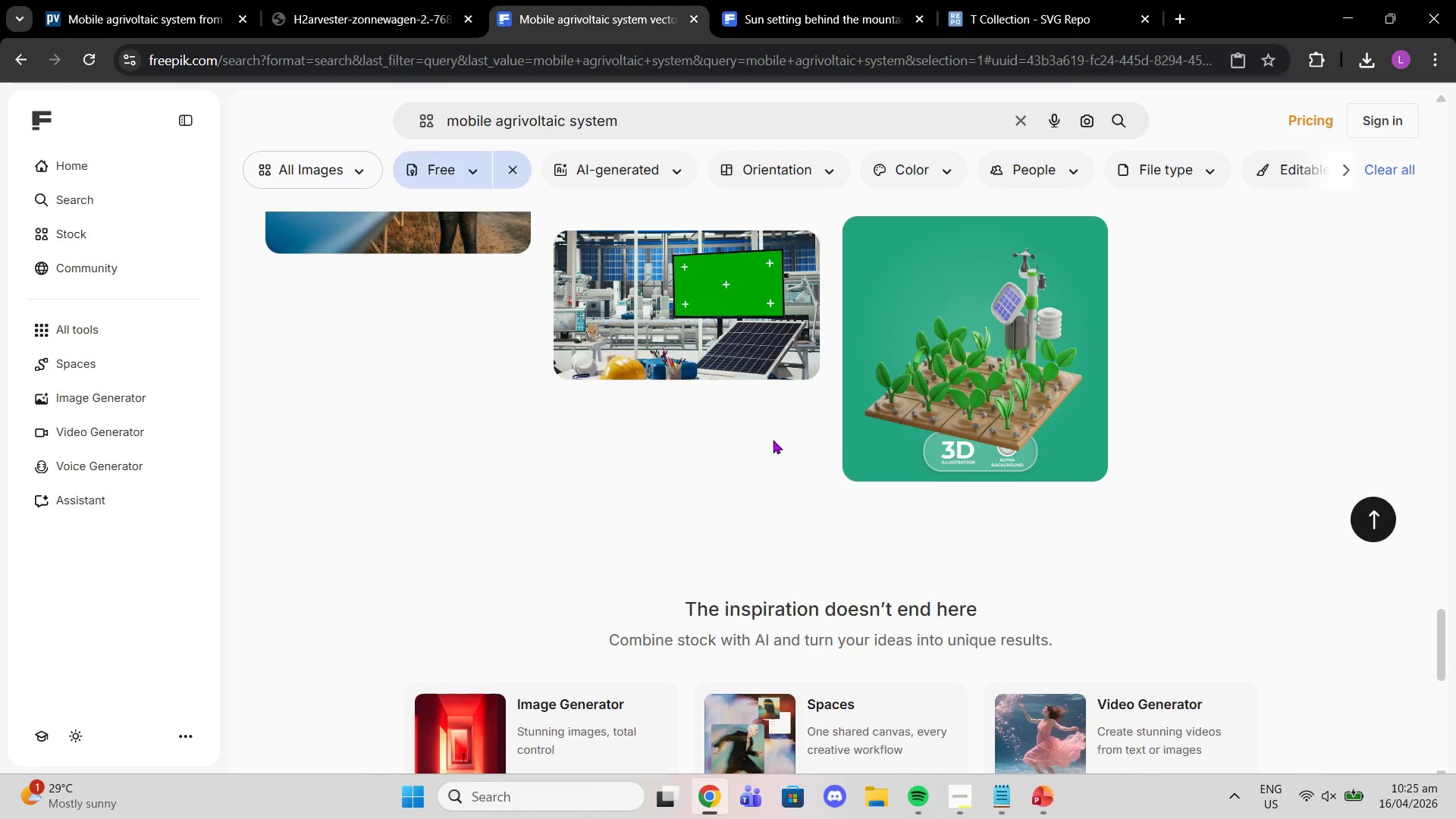 
scroll: coordinate [772, 440], scroll_direction: up, amount: 8.0
 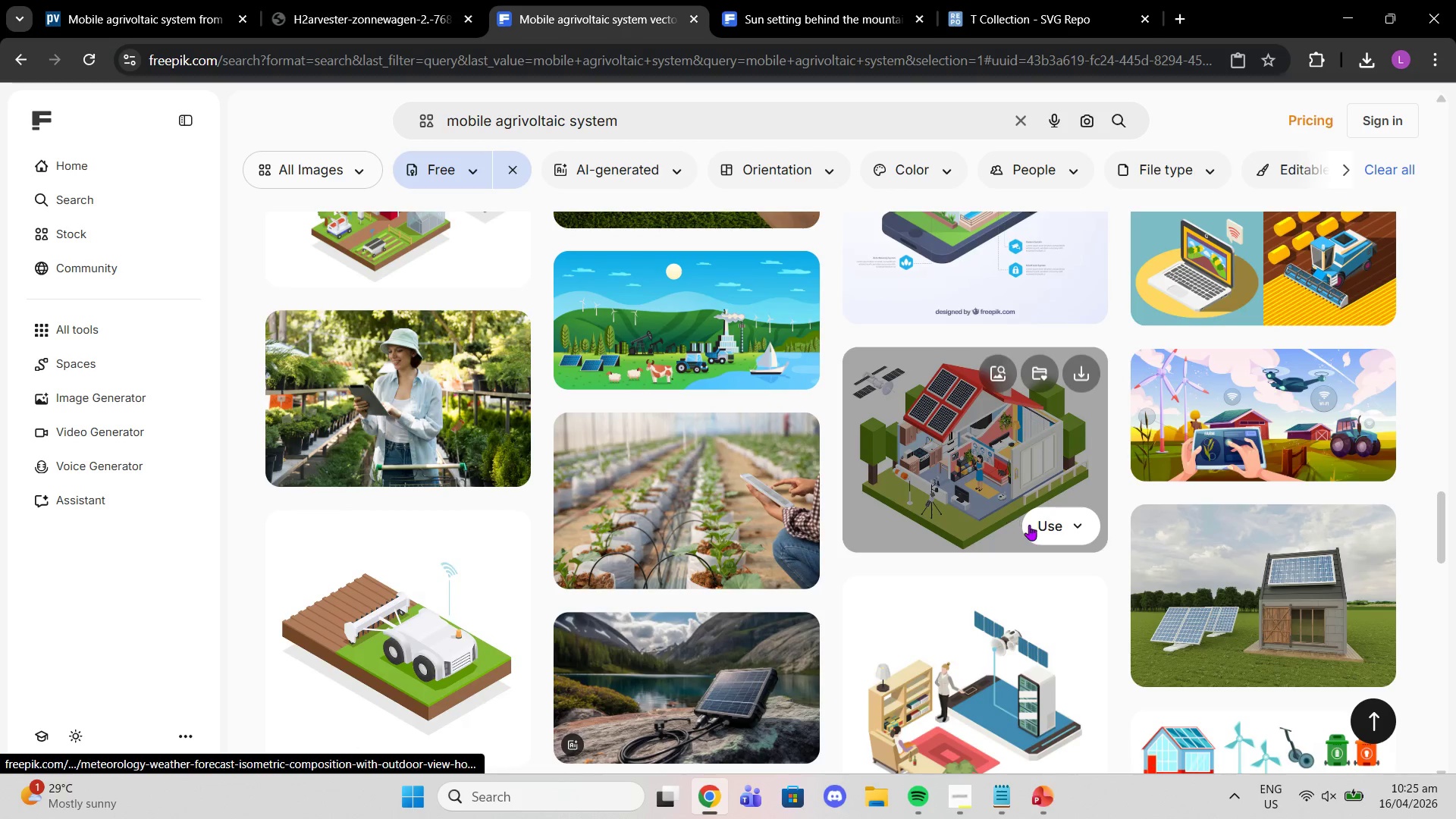 
left_click_drag(start_coordinate=[937, 500], to_coordinate=[852, 516])
 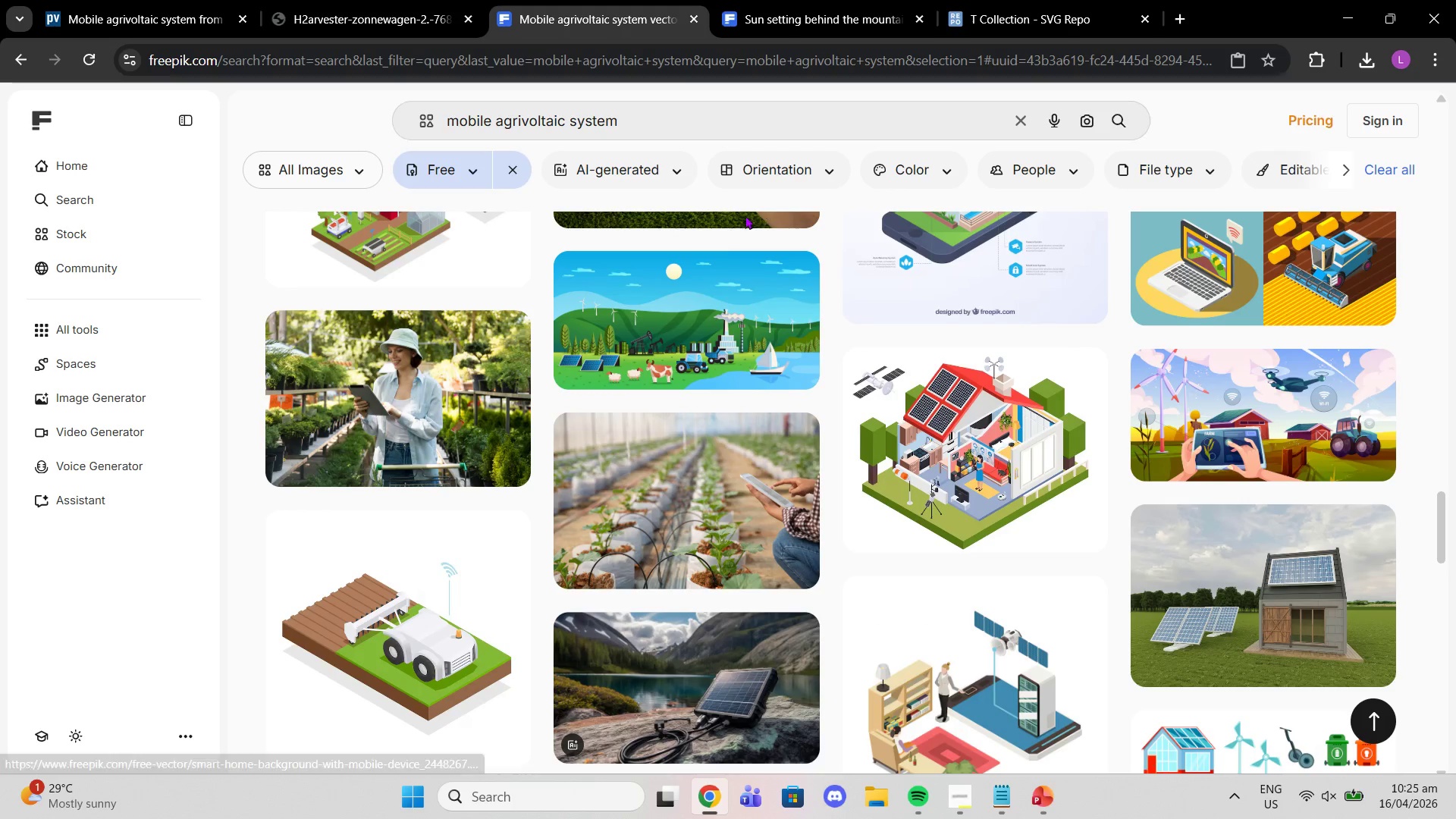 
scroll: coordinate [610, 262], scroll_direction: up, amount: 6.0
 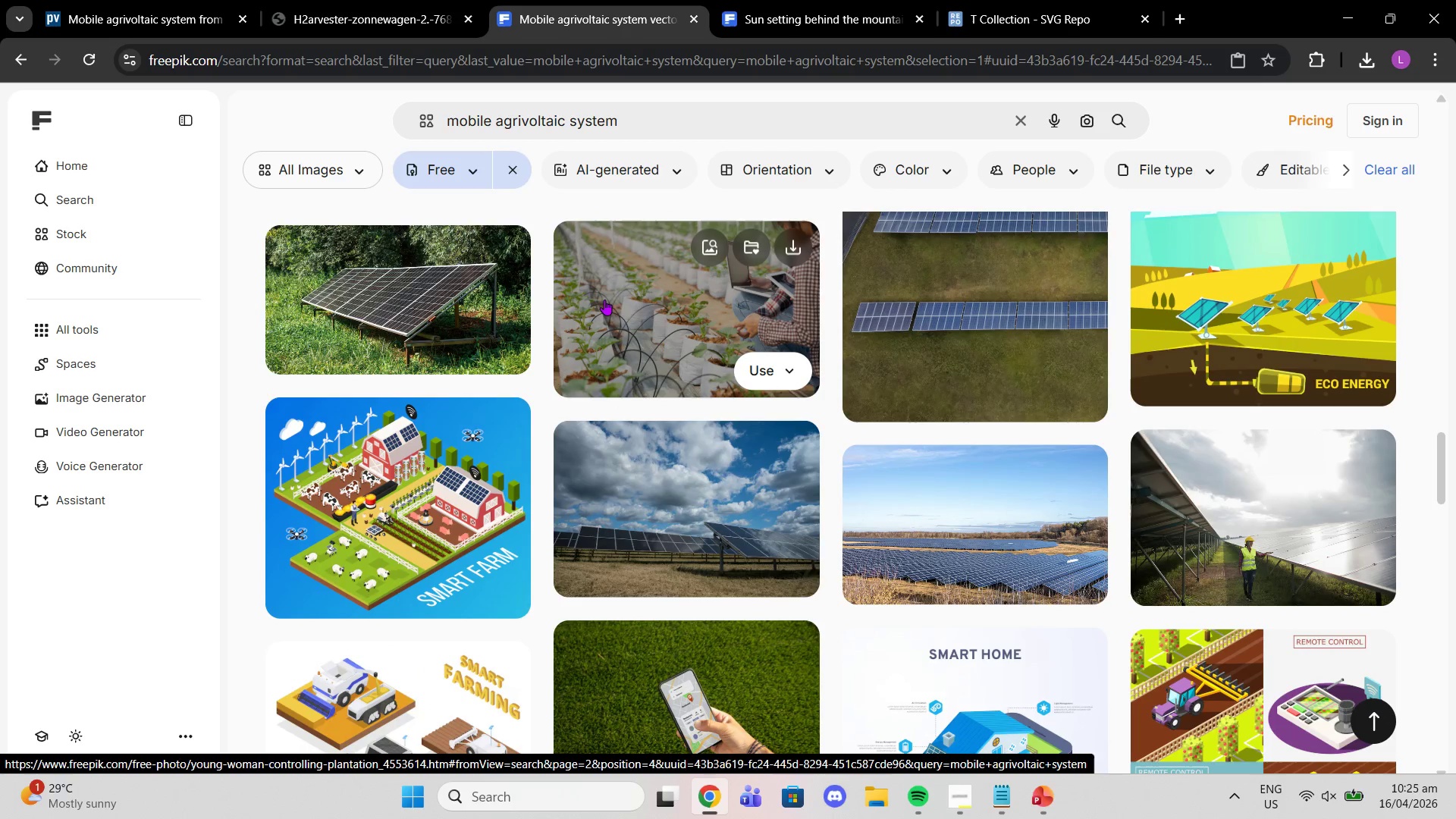 
scroll: coordinate [601, 300], scroll_direction: up, amount: 2.0
 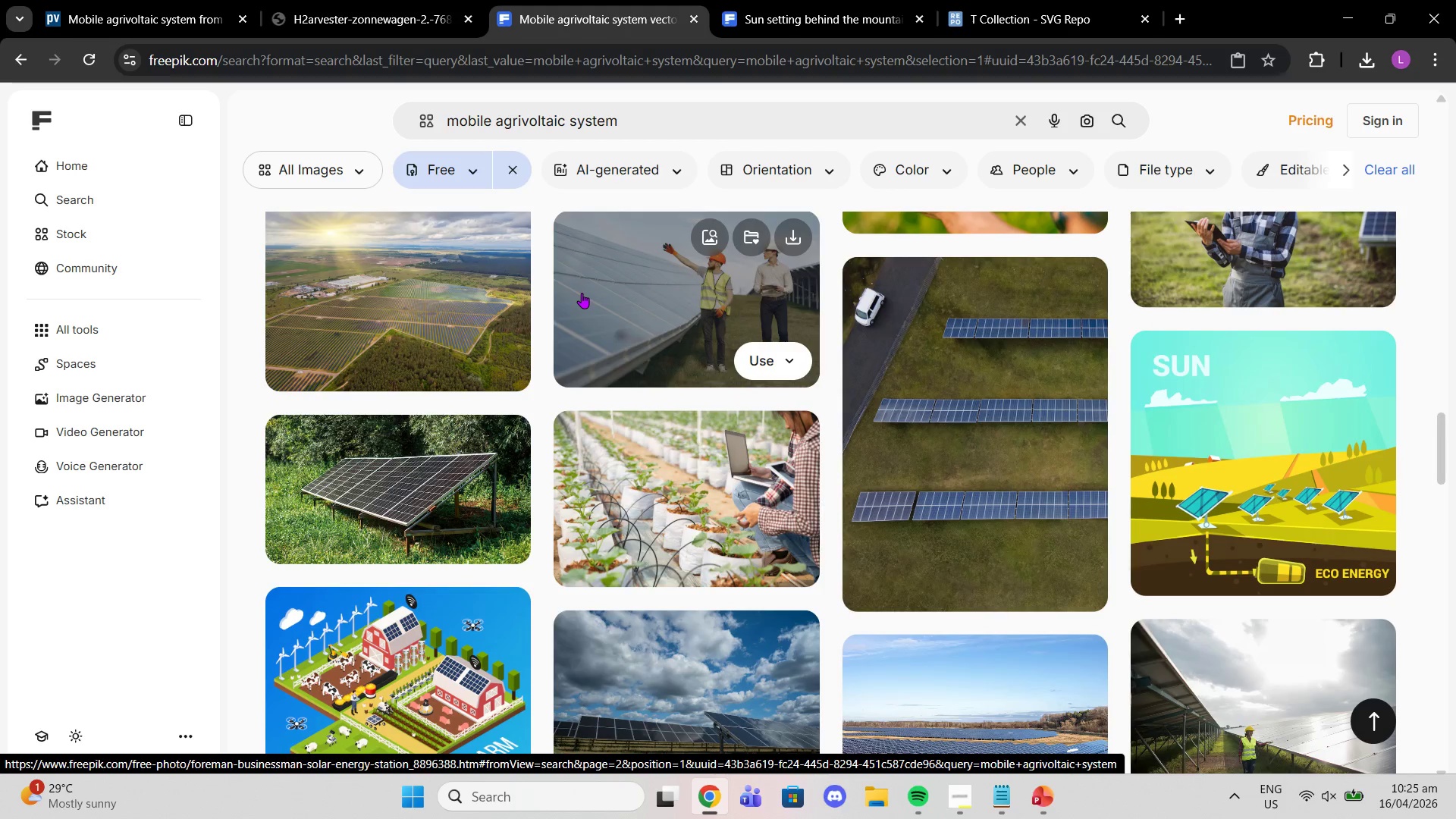 
wait(8.25)
 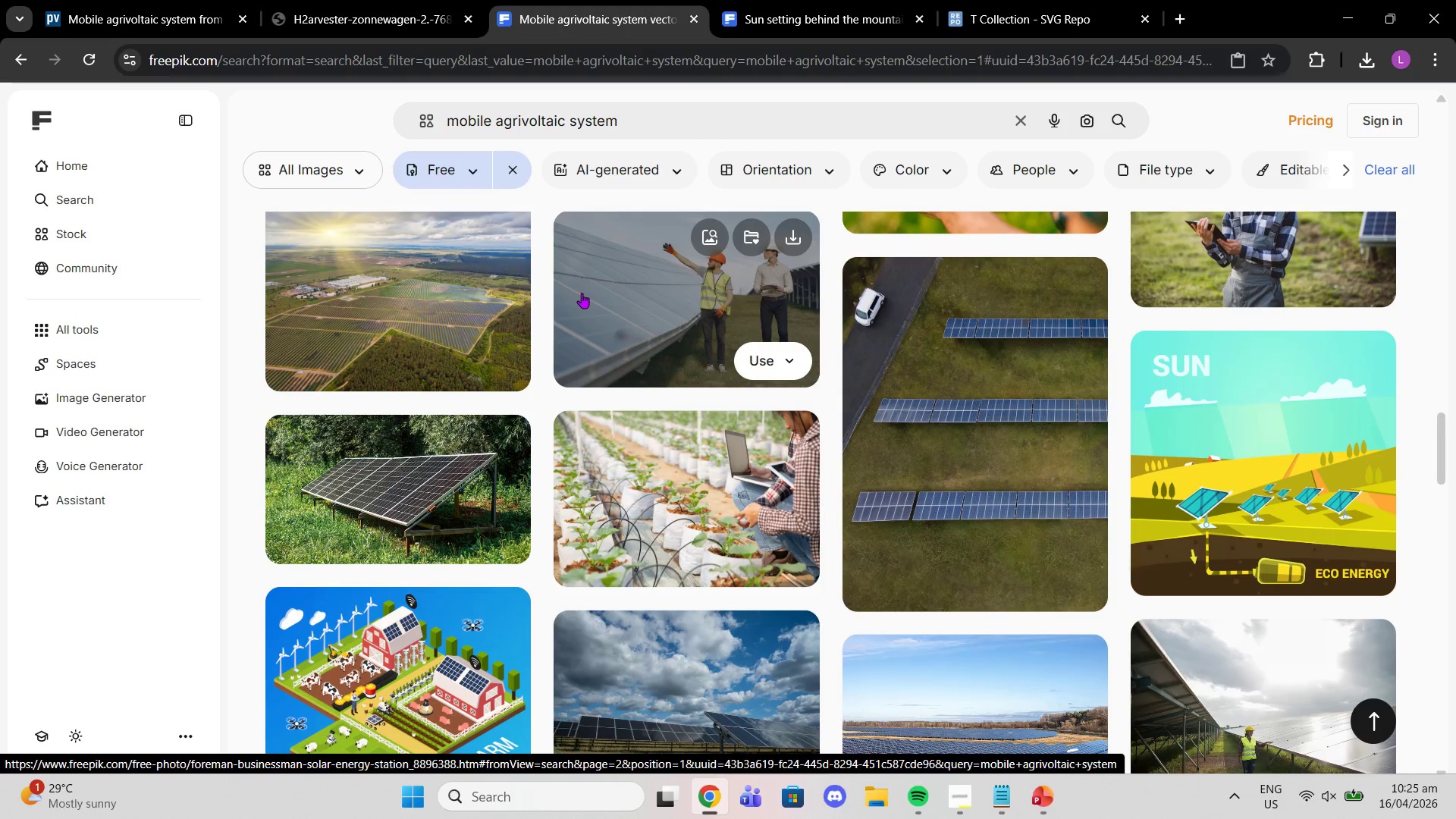 
scroll: coordinate [565, 322], scroll_direction: up, amount: 3.0
 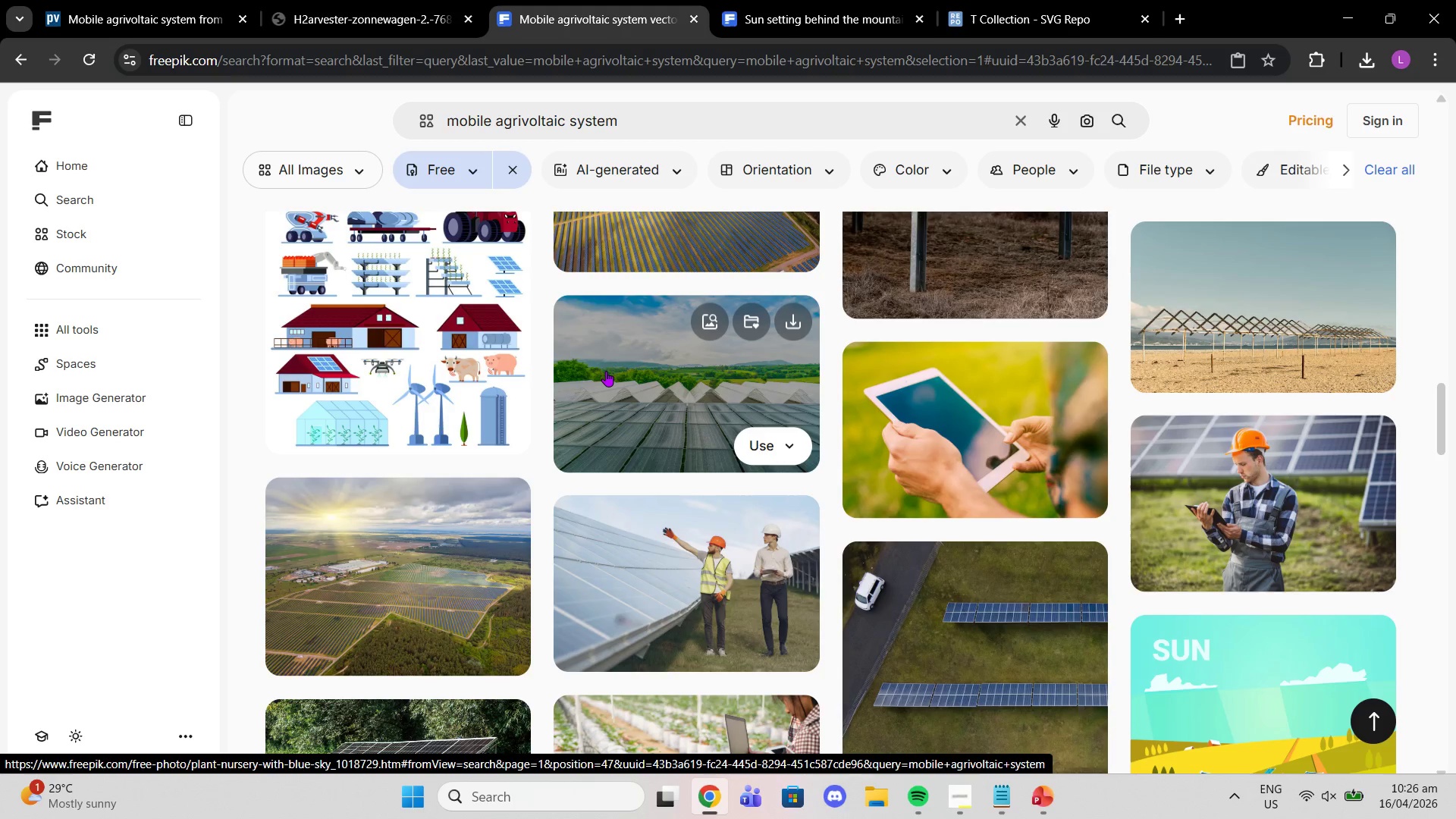 
wait(5.88)
 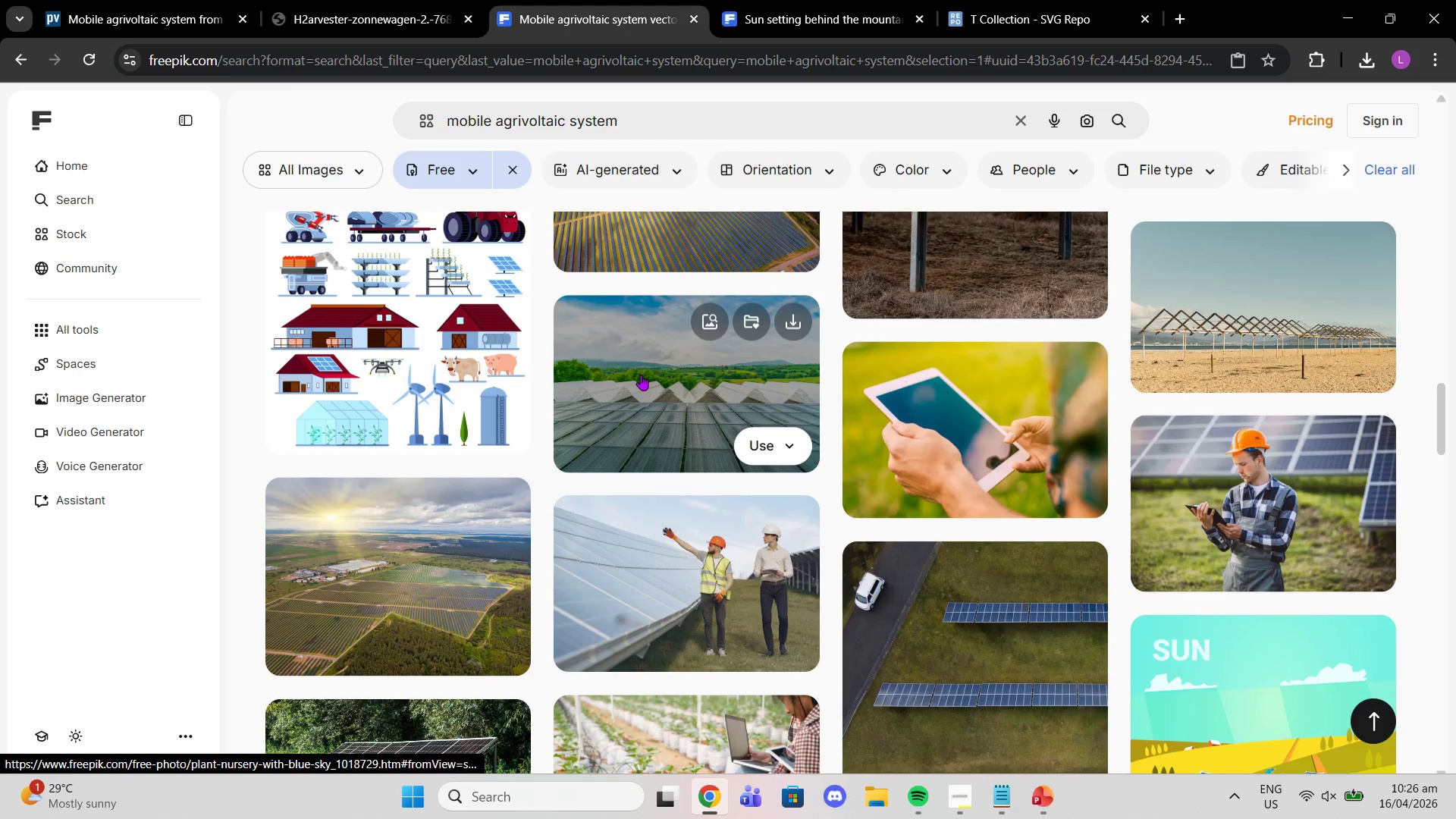 
scroll: coordinate [830, 450], scroll_direction: up, amount: 14.0
 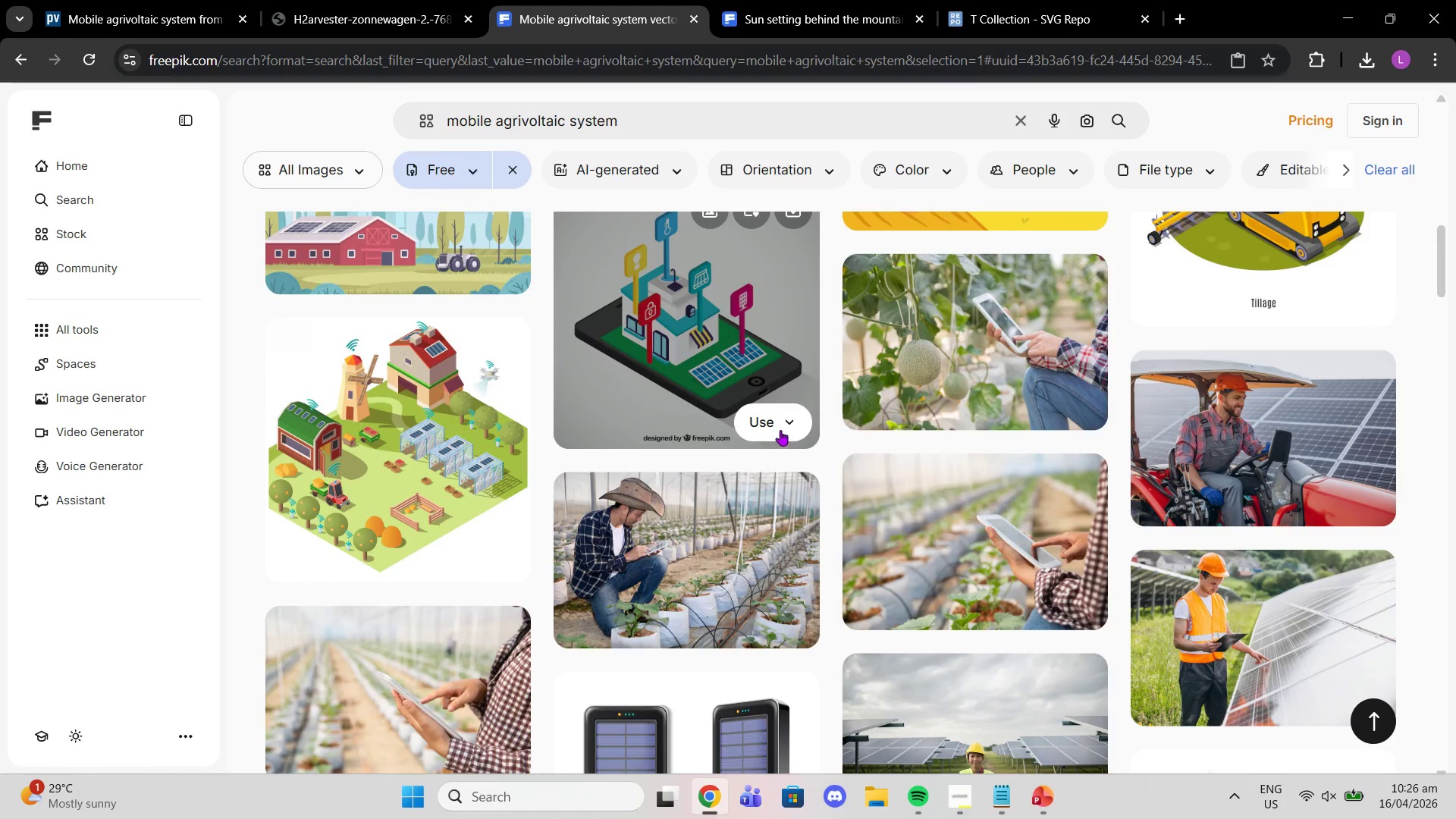 
scroll: coordinate [903, 477], scroll_direction: up, amount: 13.0
 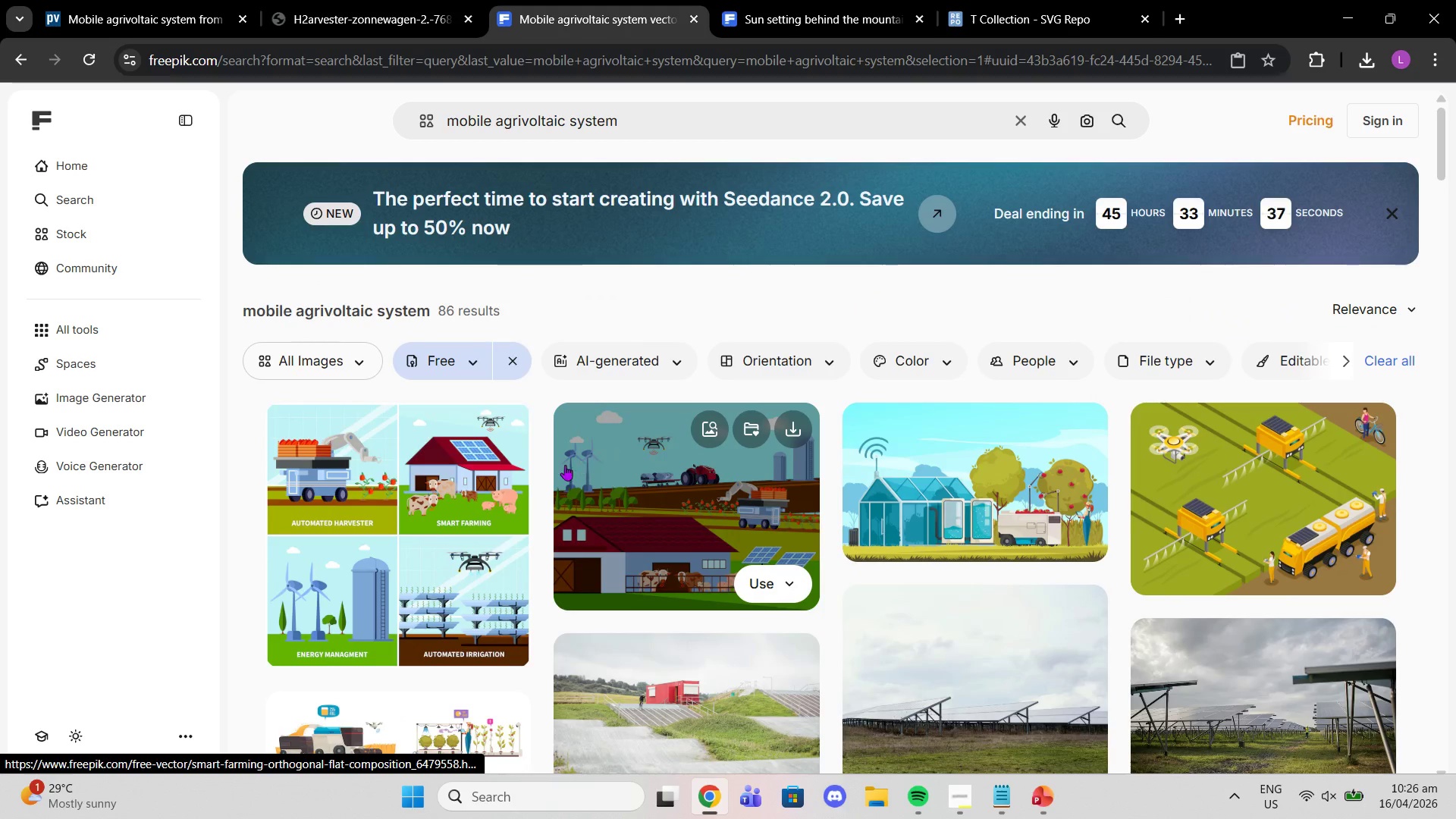 
scroll: coordinate [540, 629], scroll_direction: down, amount: 9.0
 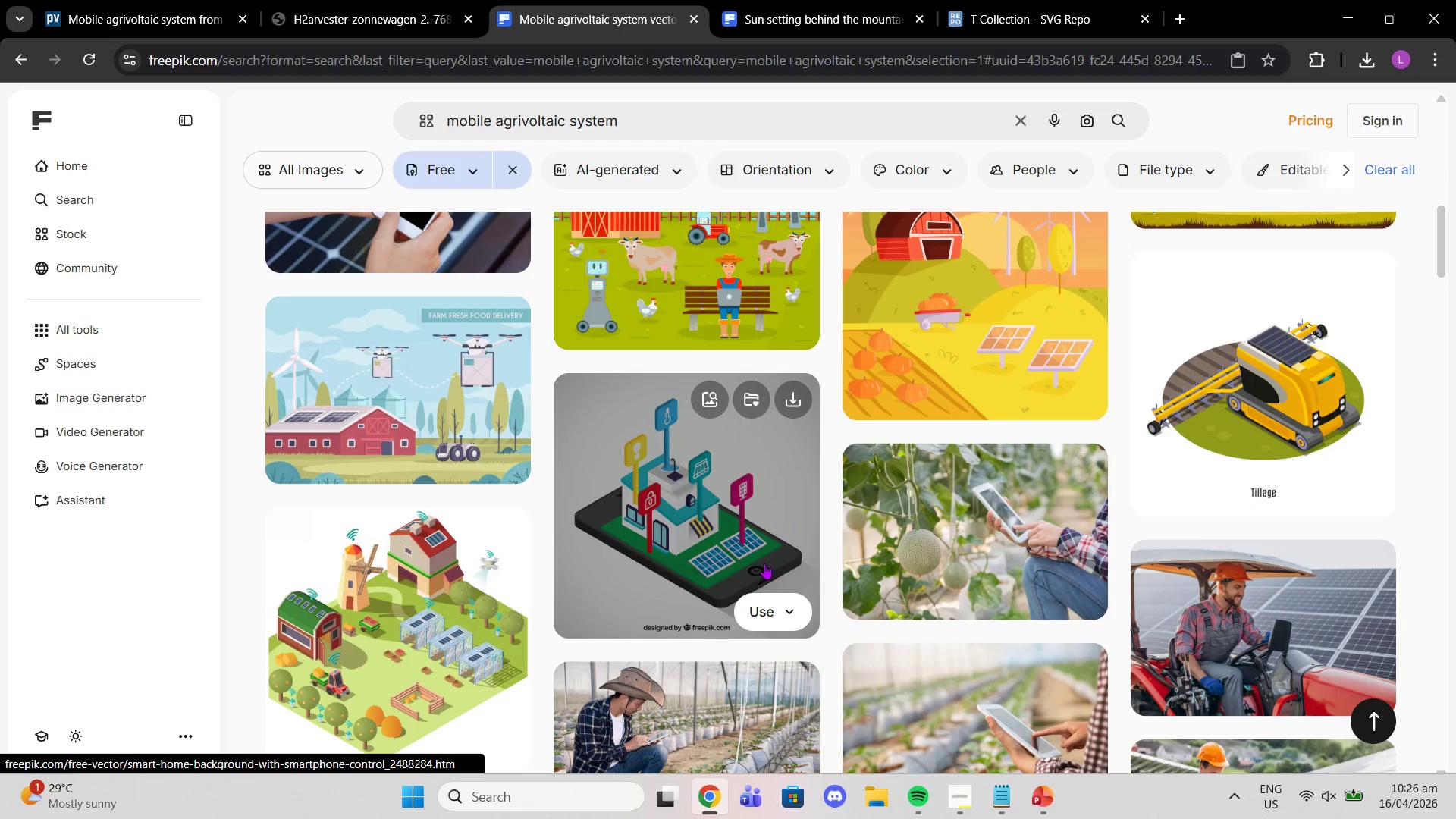 
scroll: coordinate [731, 510], scroll_direction: down, amount: 4.0
 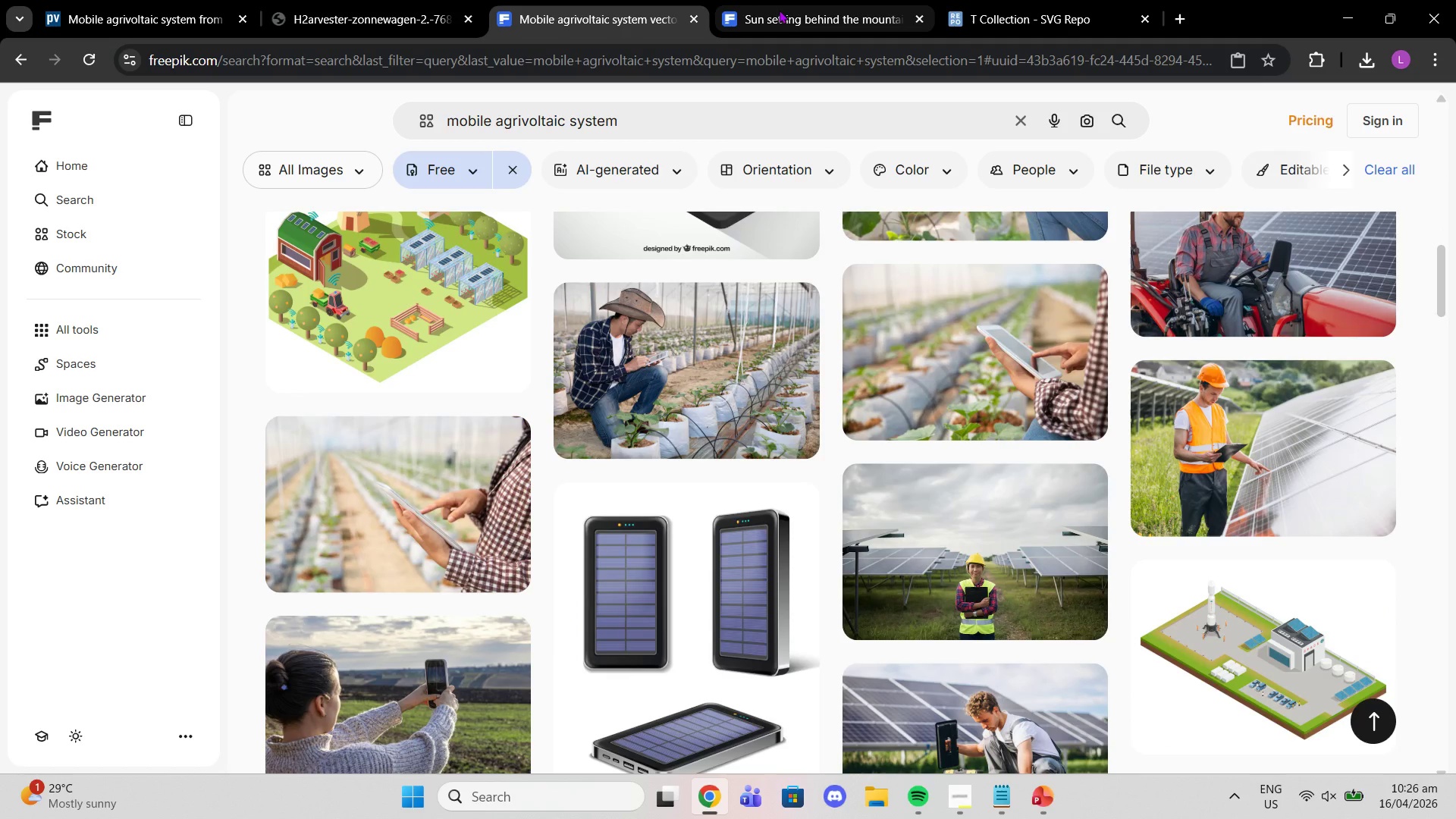 
left_click([779, 11])
 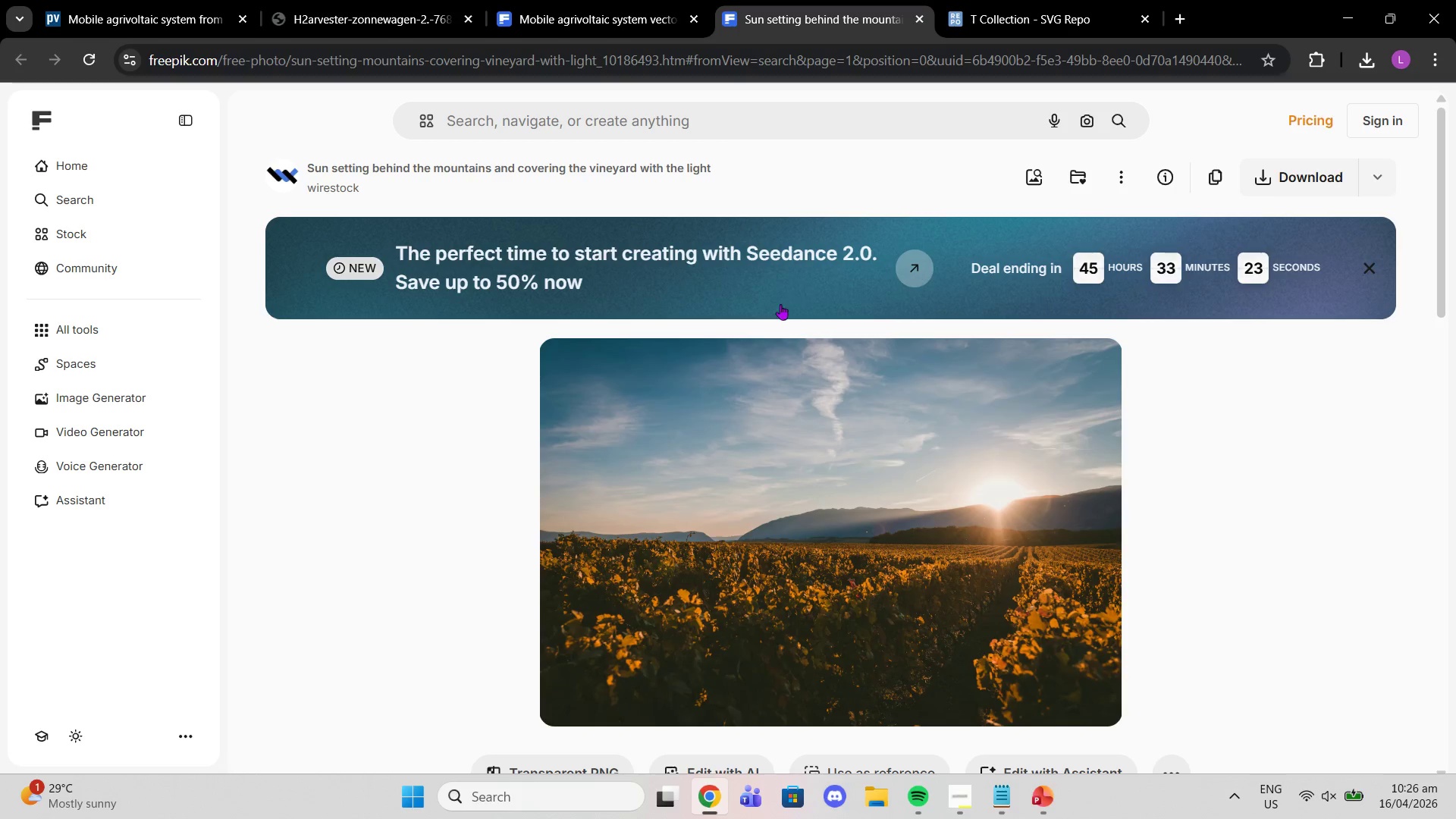 
scroll: coordinate [757, 318], scroll_direction: down, amount: 2.0
 